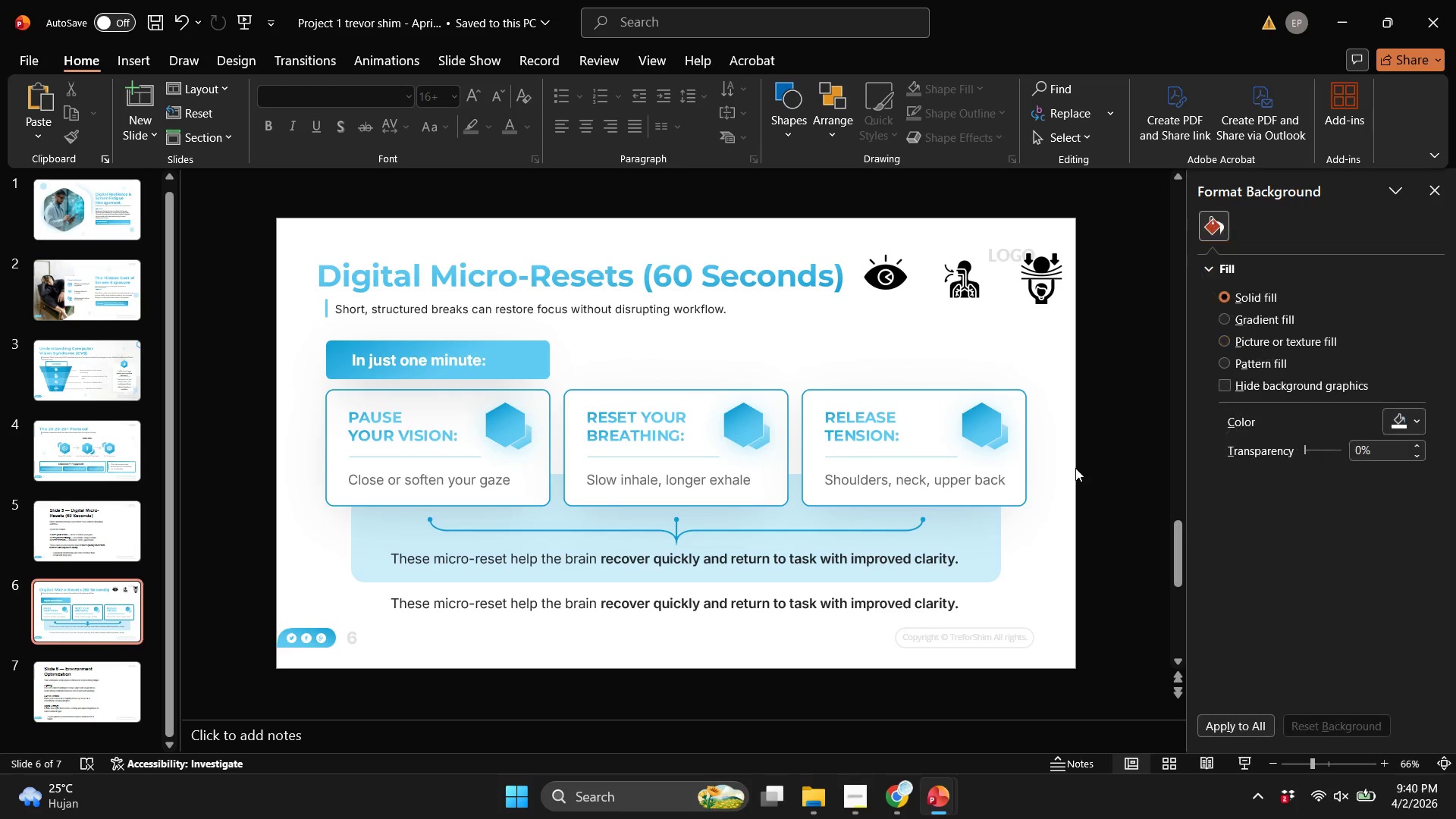 
left_click_drag(start_coordinate=[1075, 468], to_coordinate=[164, 512])
 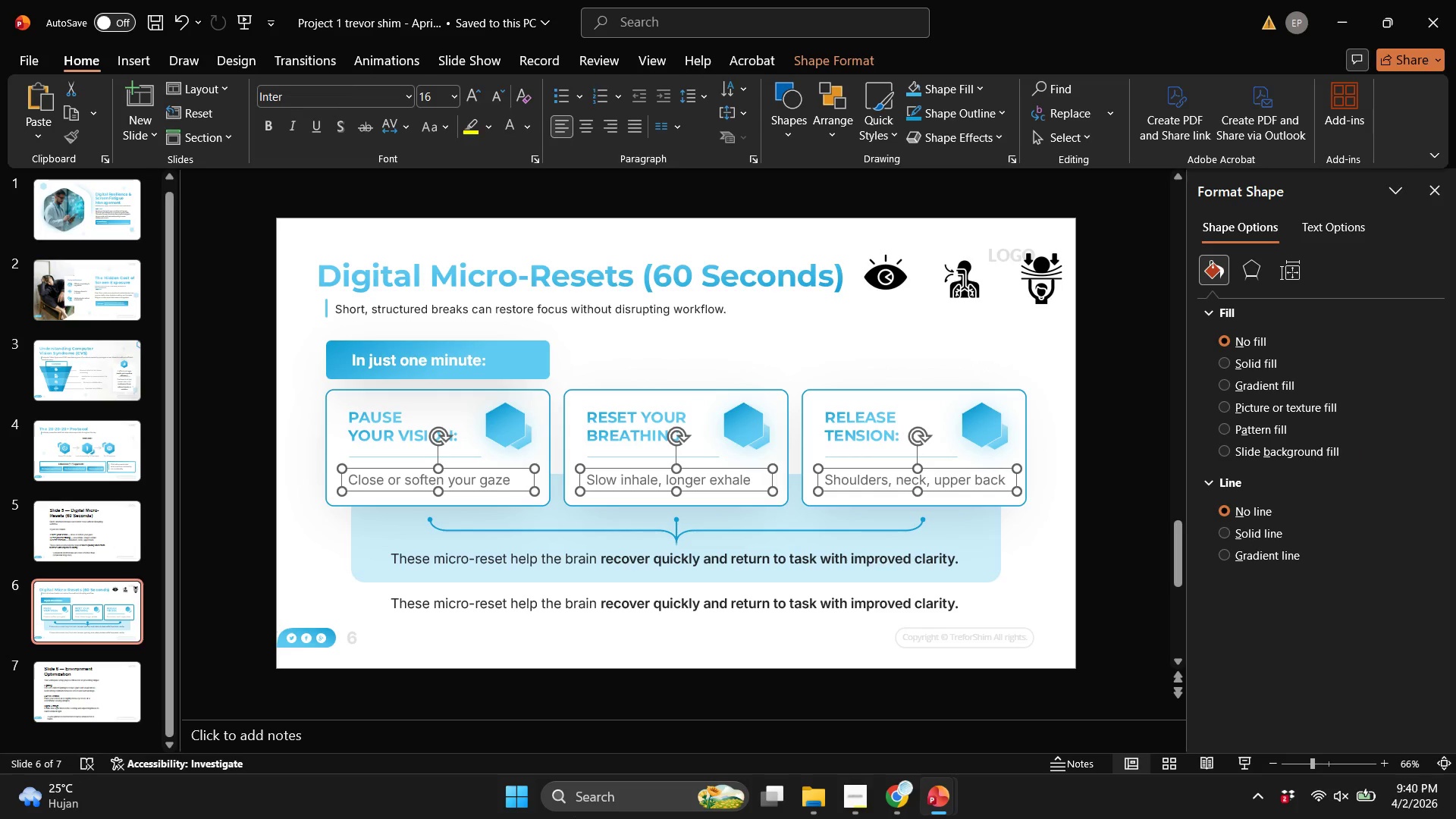 
key(ArrowUp)
 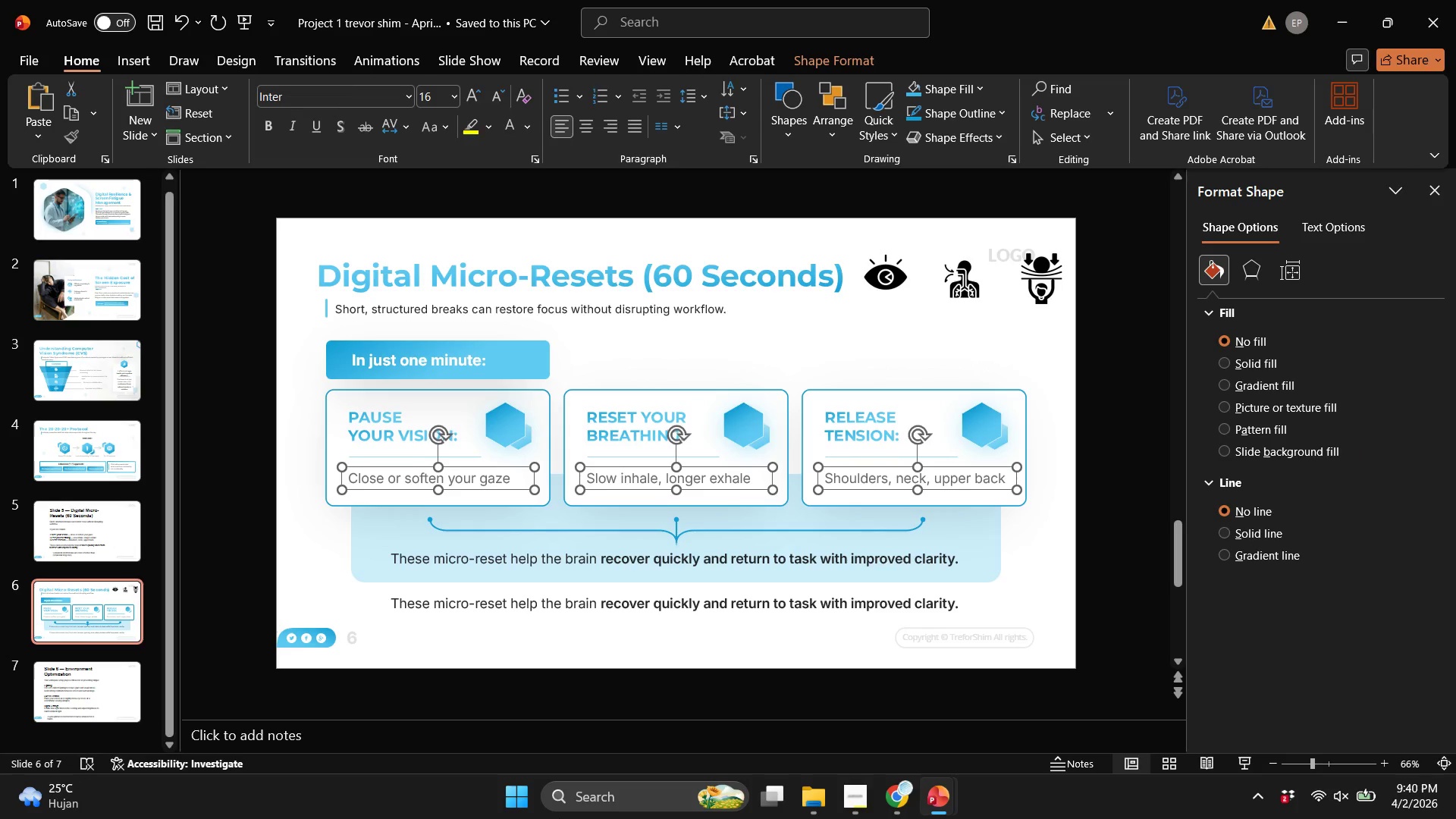 
key(ArrowUp)
 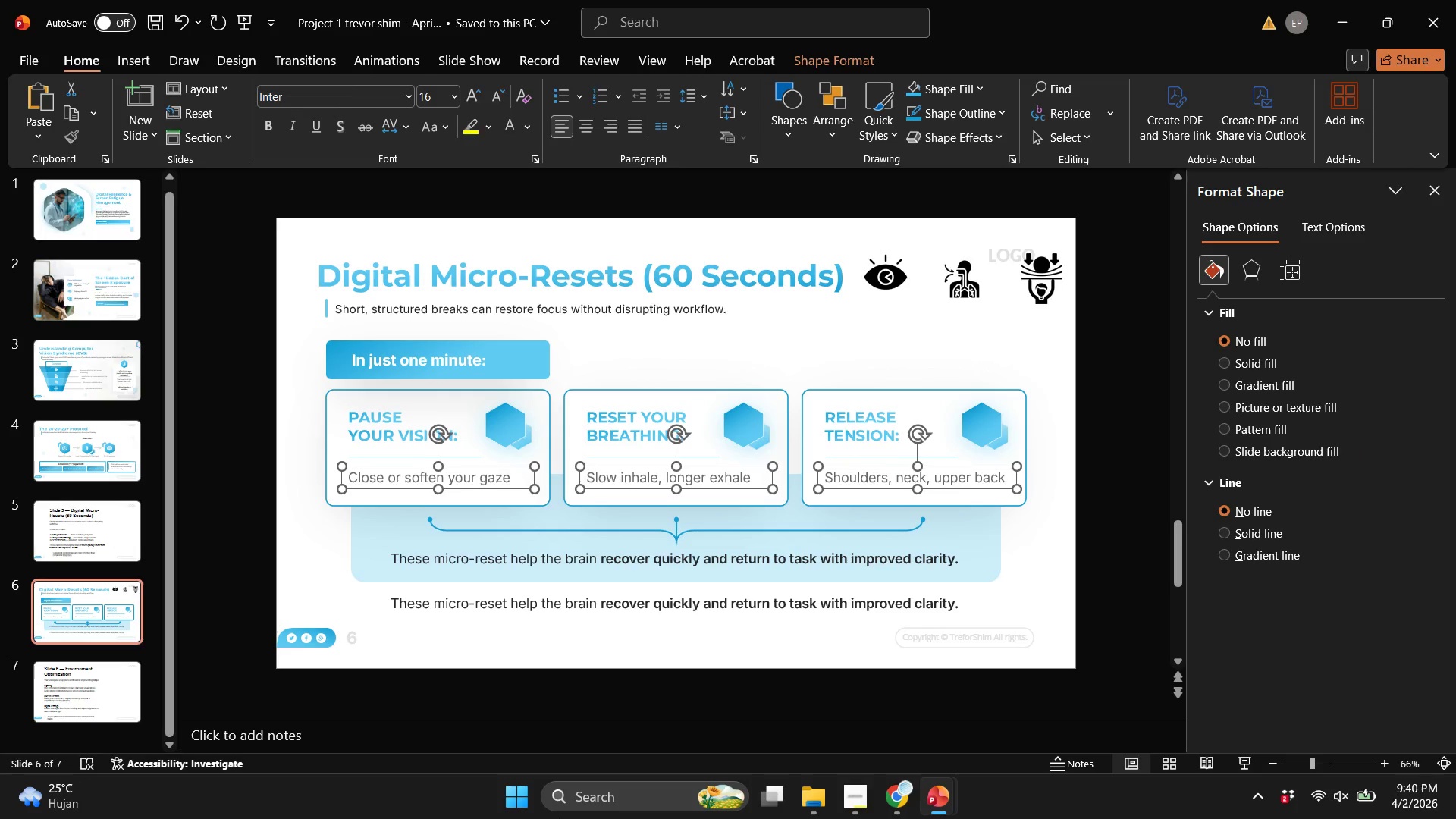 
key(ArrowUp)
 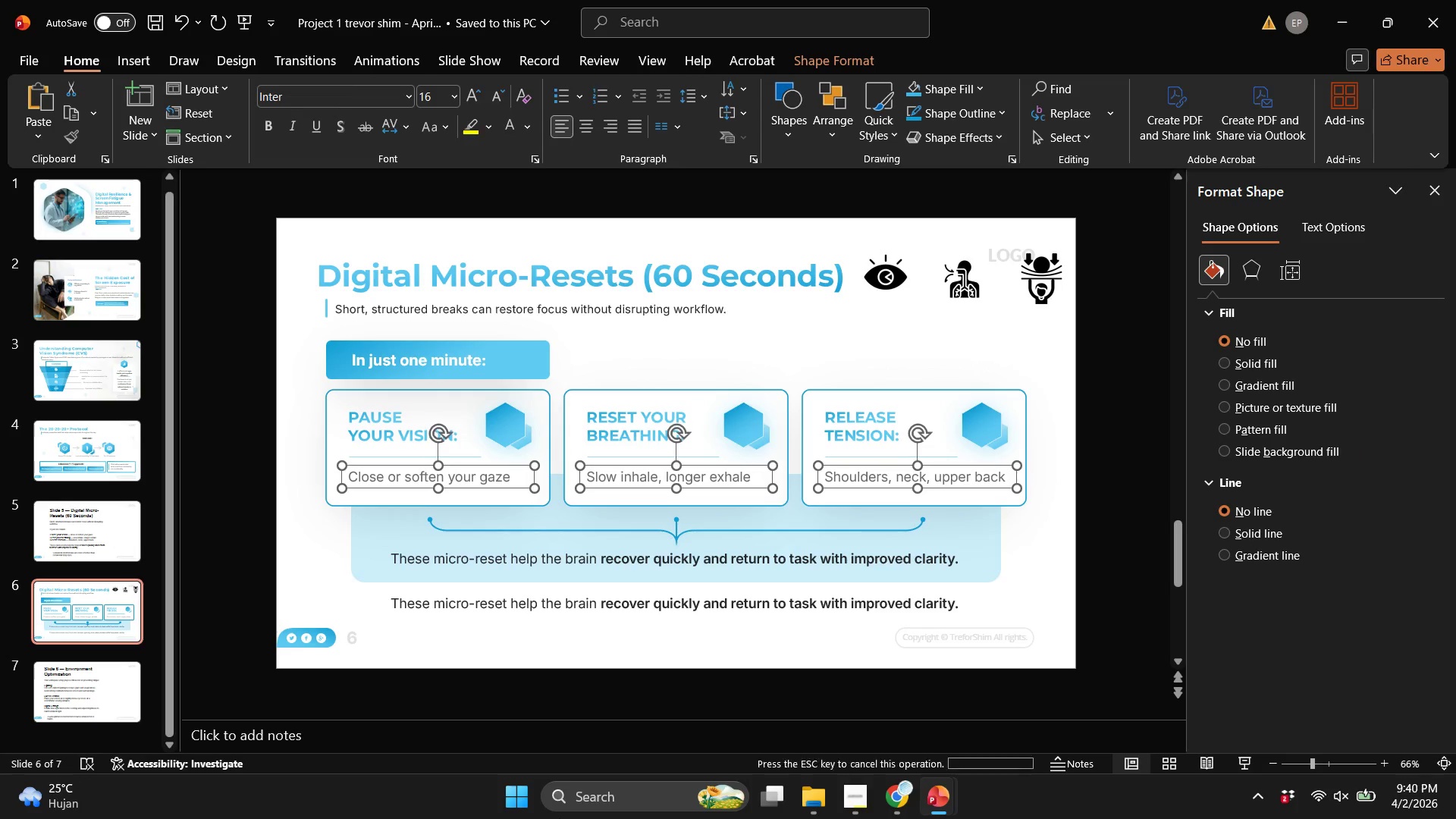 
key(ArrowUp)
 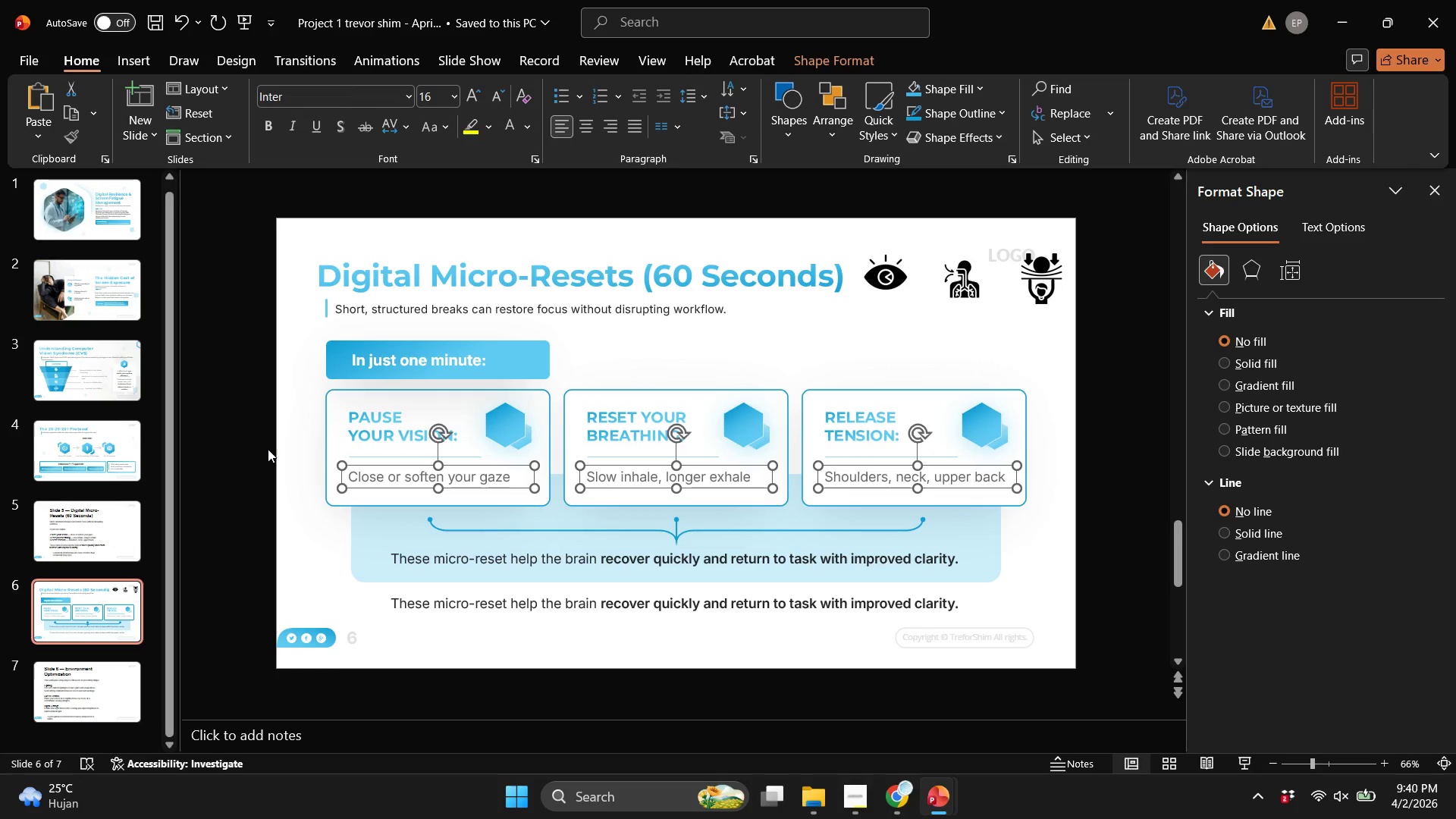 
left_click_drag(start_coordinate=[256, 447], to_coordinate=[413, 454])
 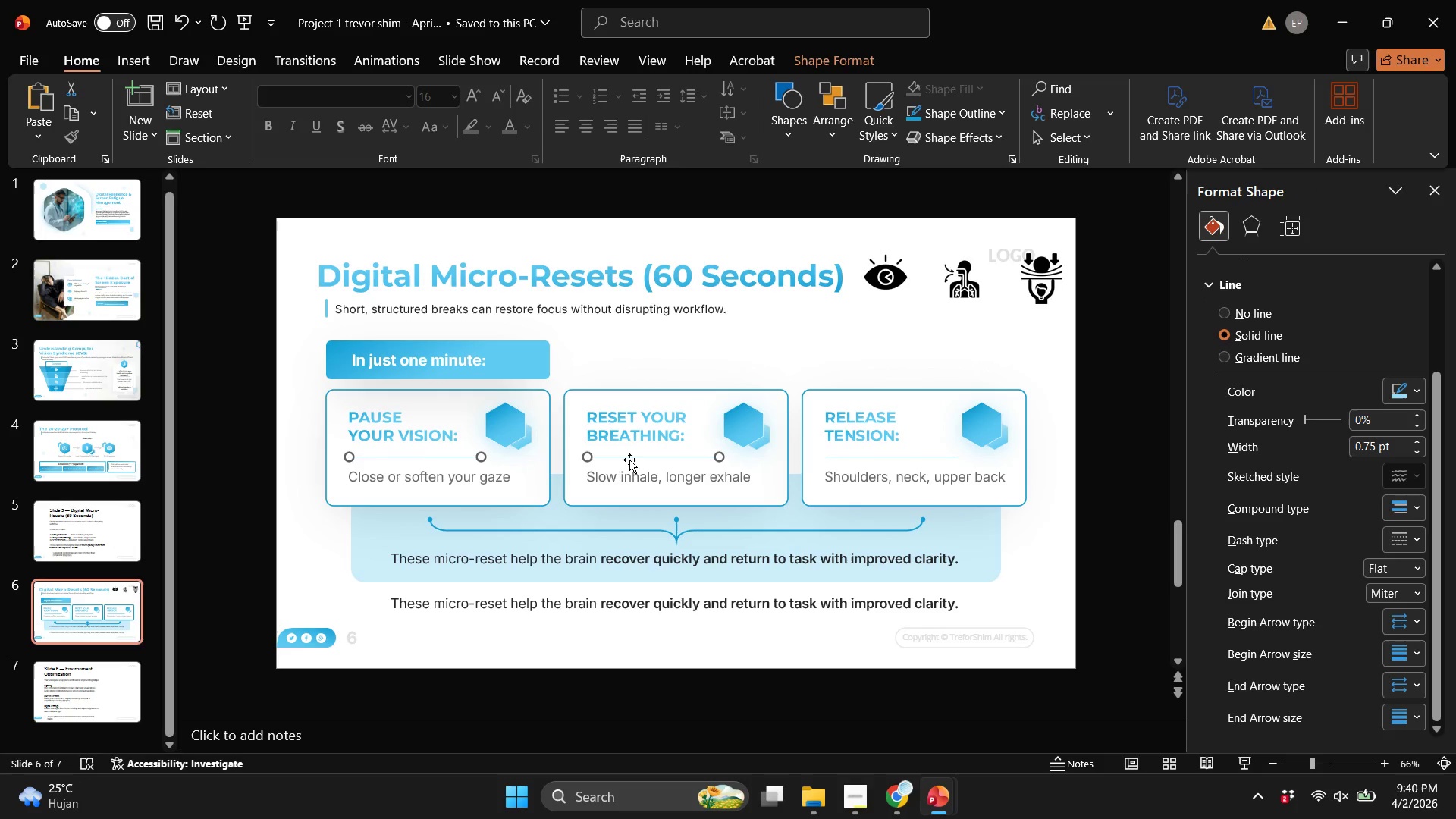 
left_click([413, 454])
 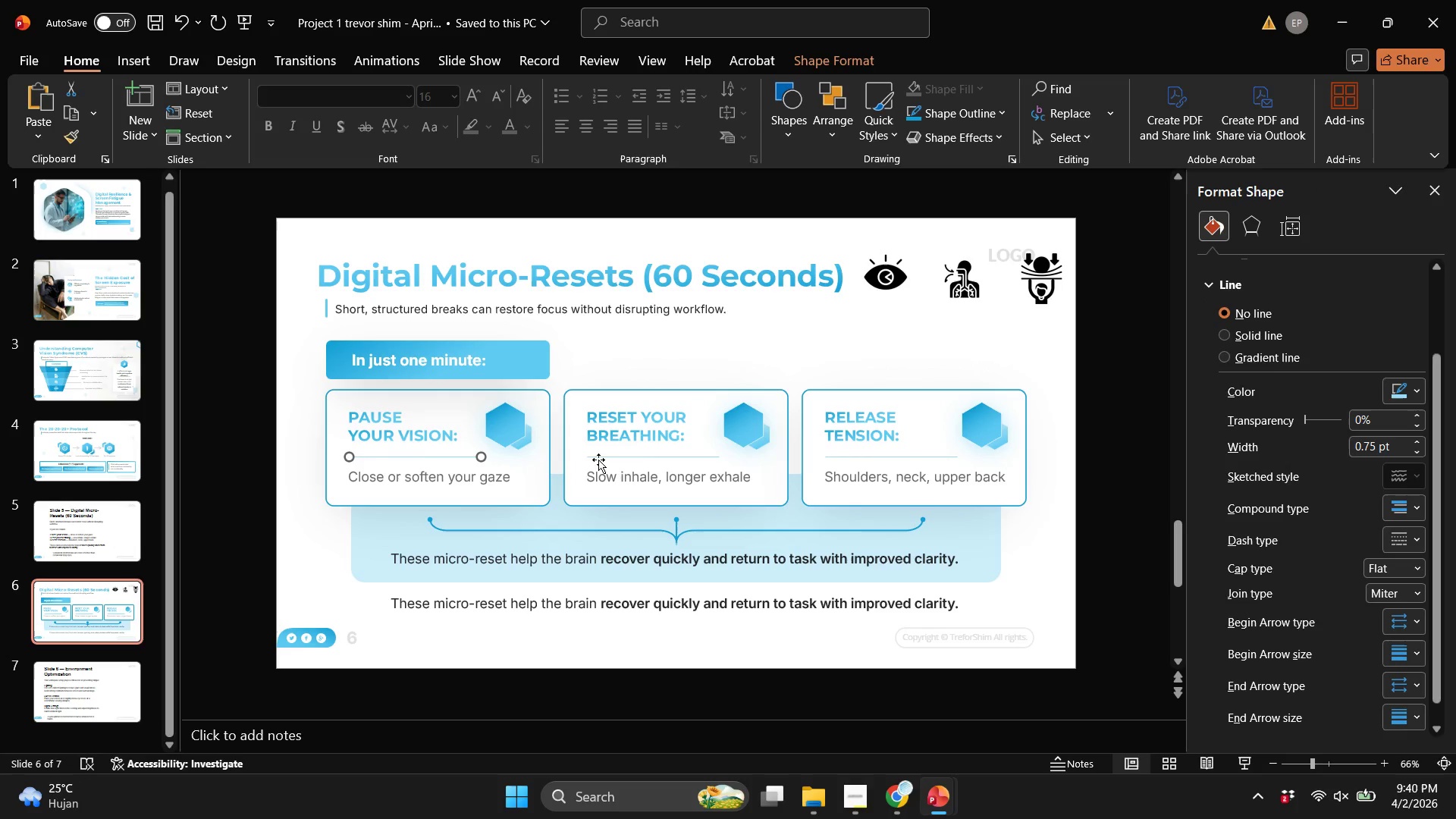 
hold_key(key=ShiftLeft, duration=1.08)
left_click([629, 460])
 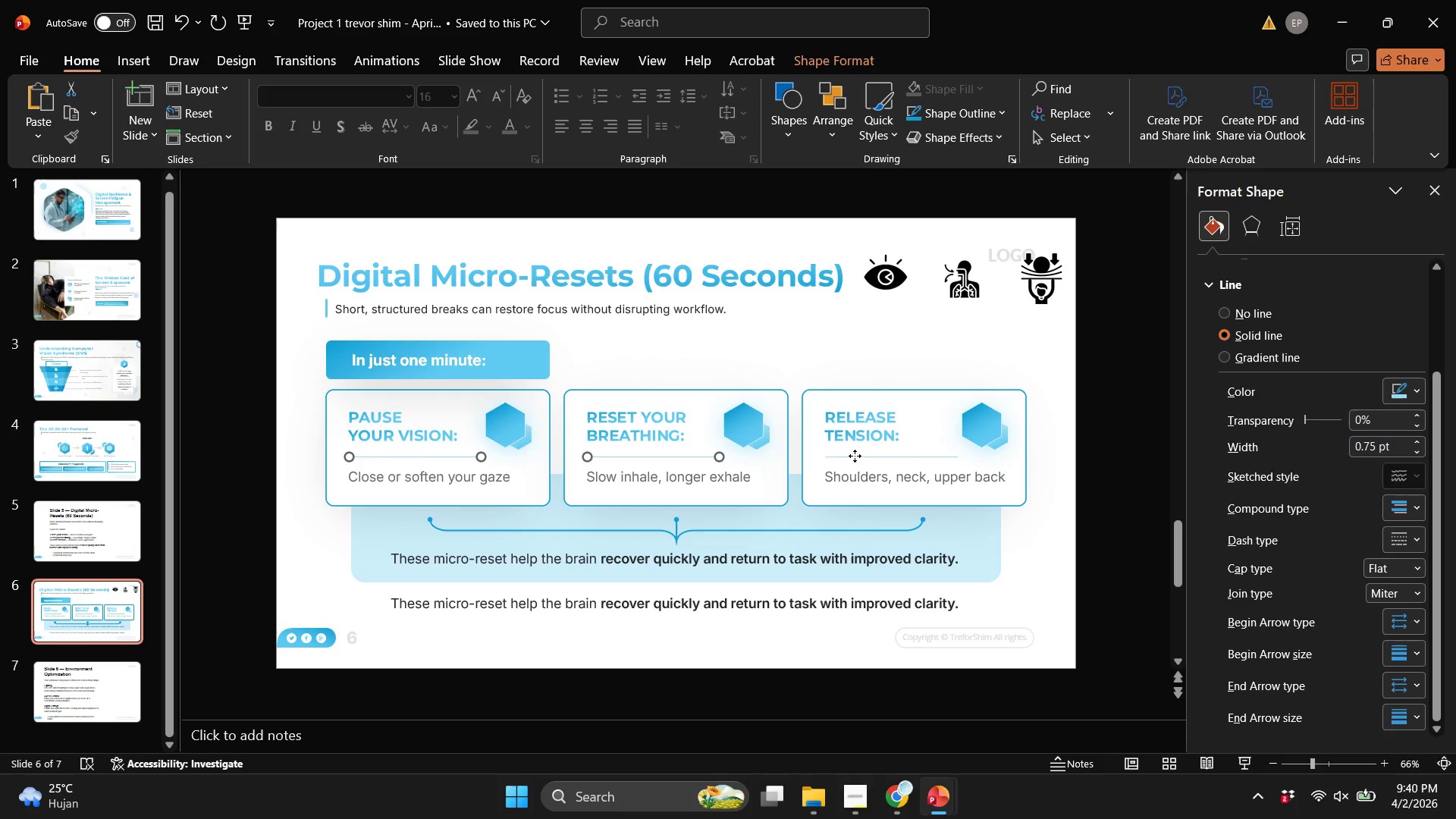 
left_click([855, 456])
 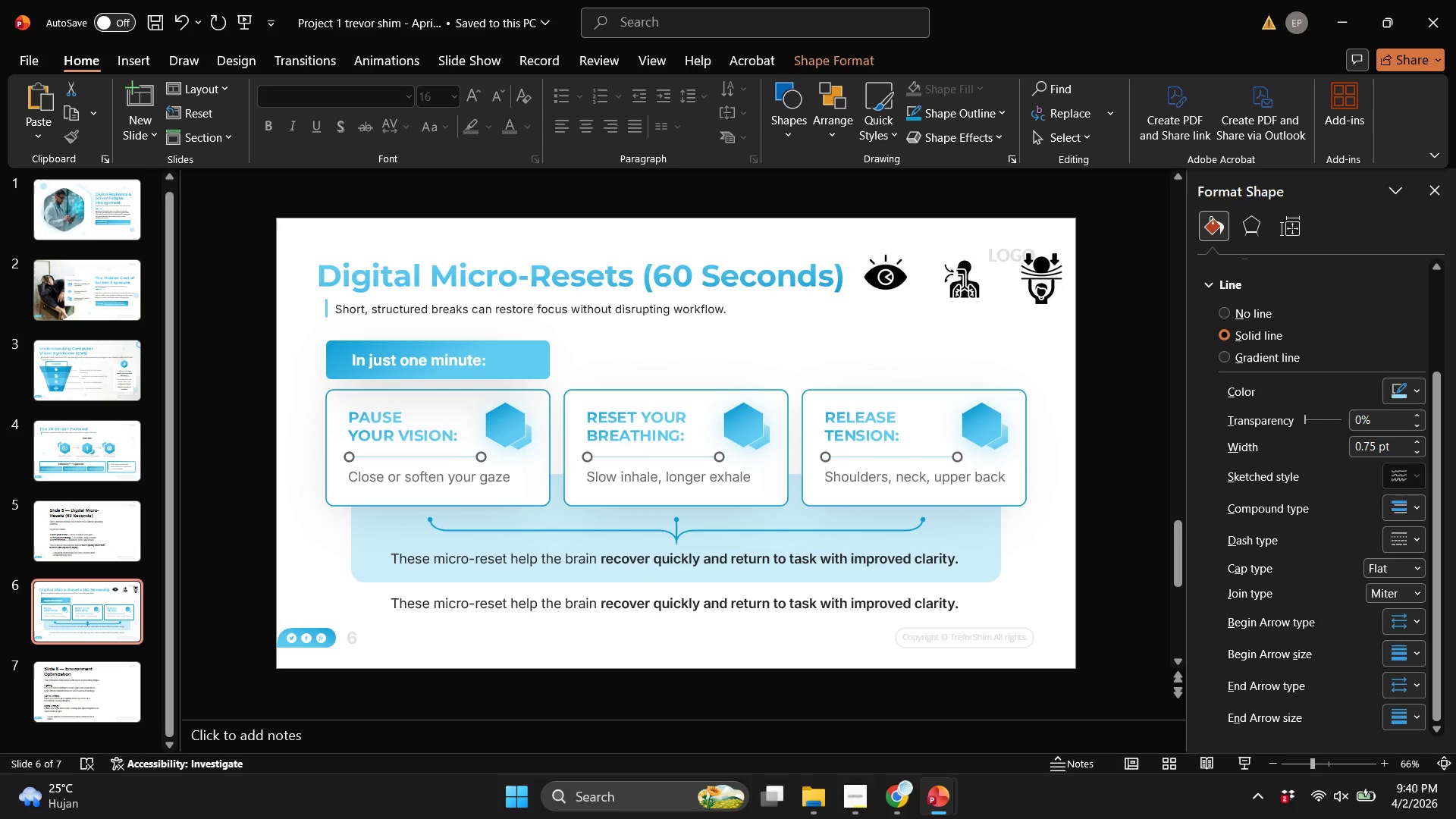 
key(ArrowUp)
 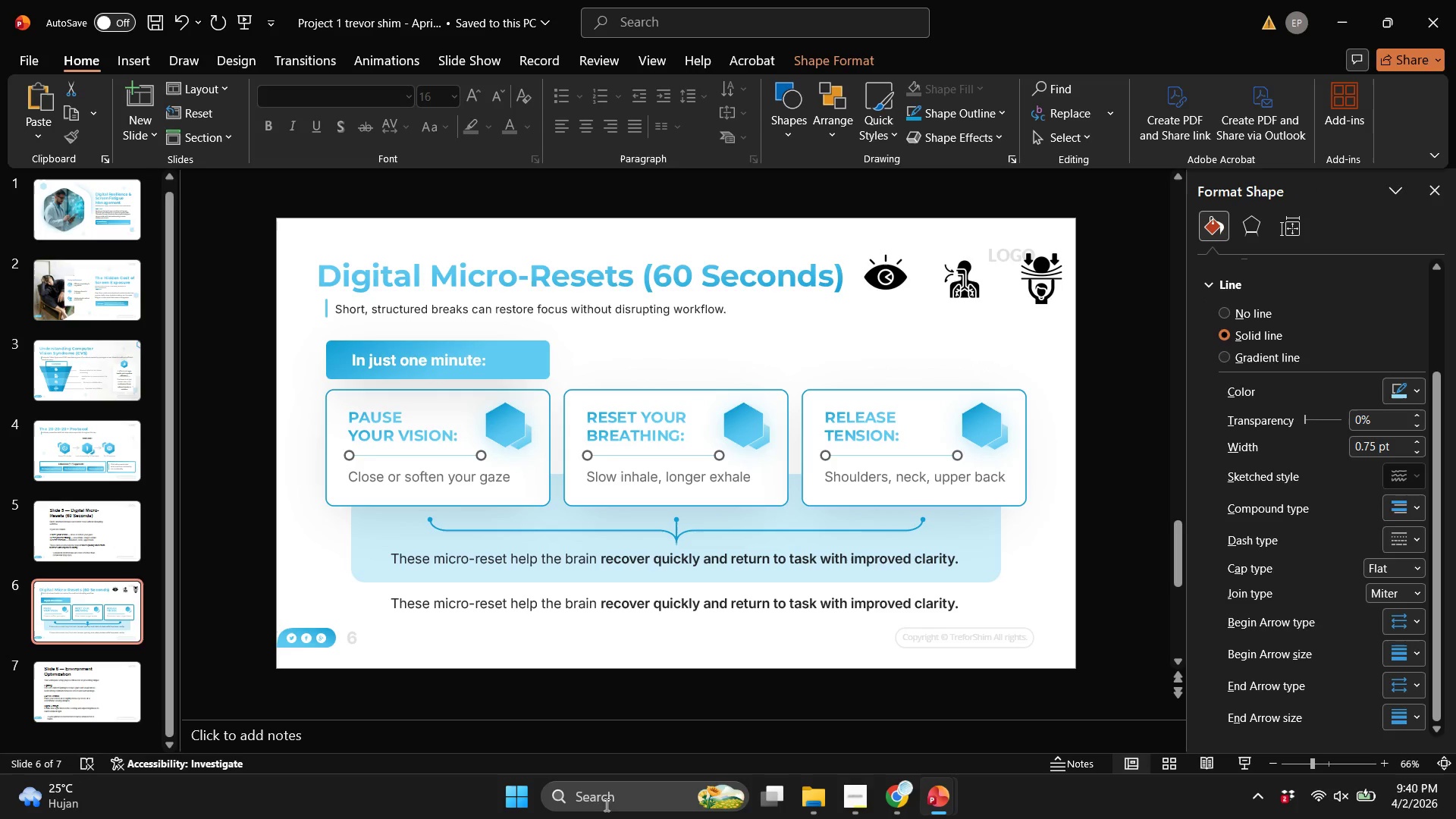 
key(ArrowUp)
 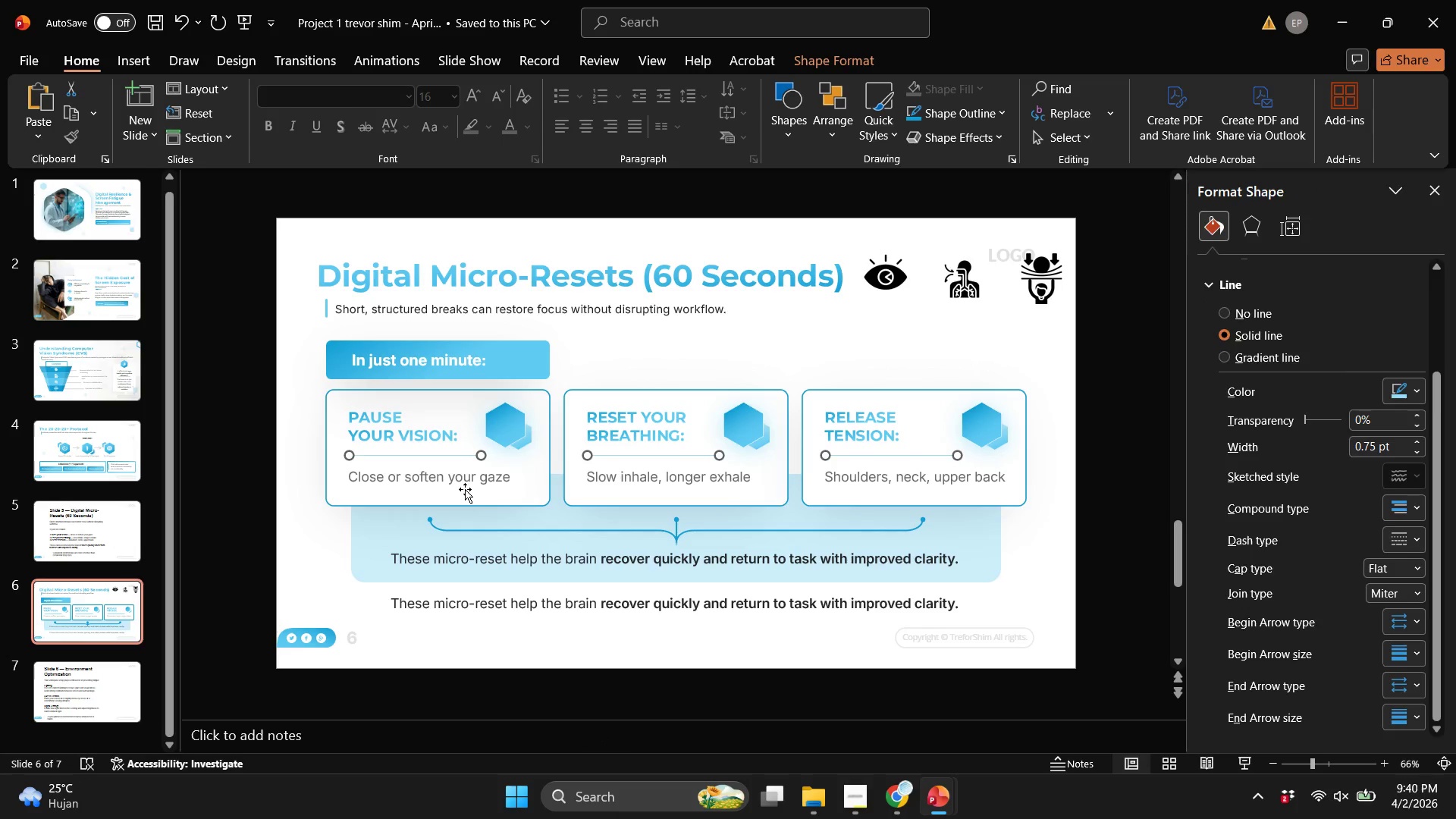 
left_click([465, 489])
 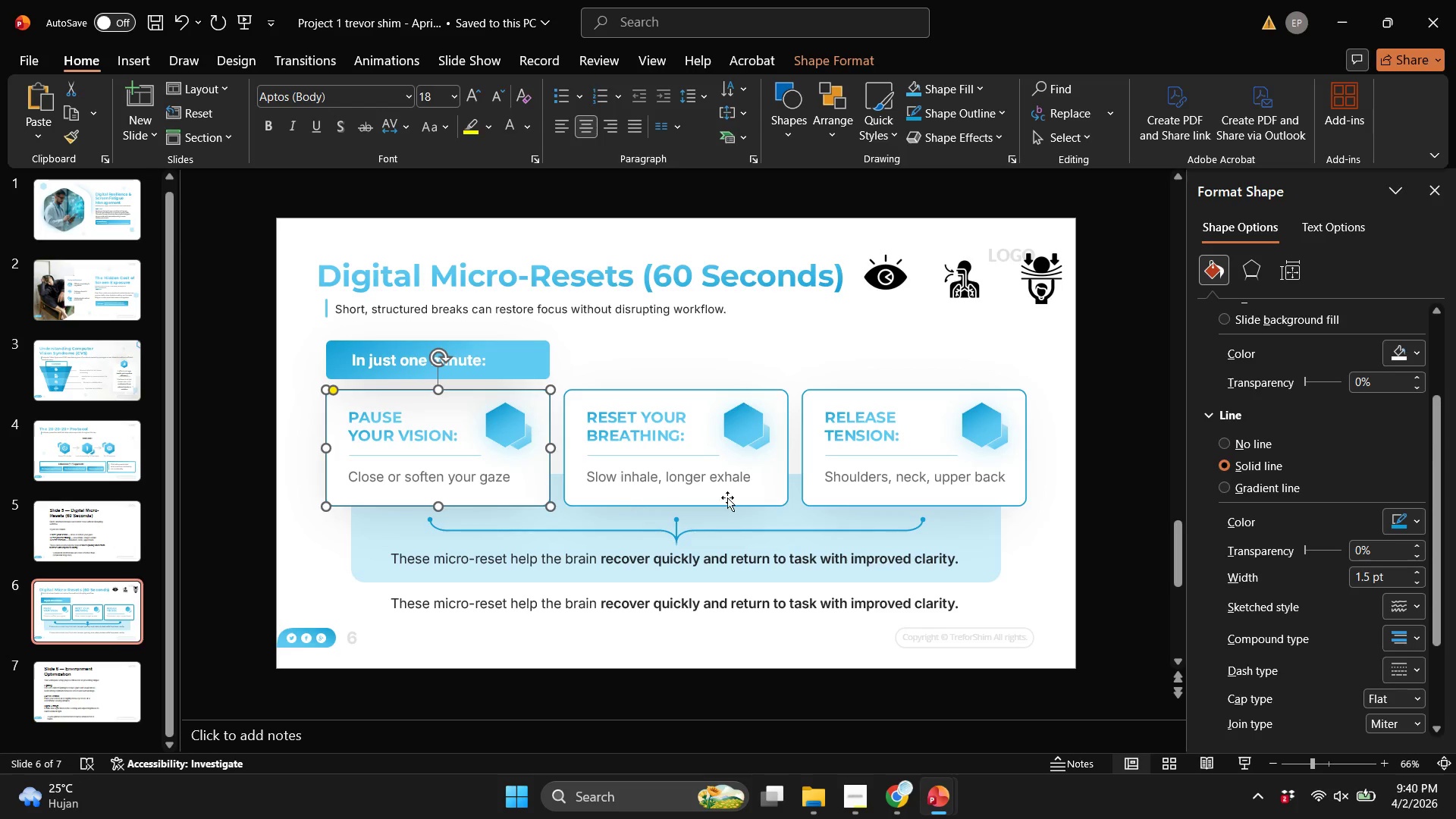 
hold_key(key=ShiftLeft, duration=0.81)
double_click([737, 497])
 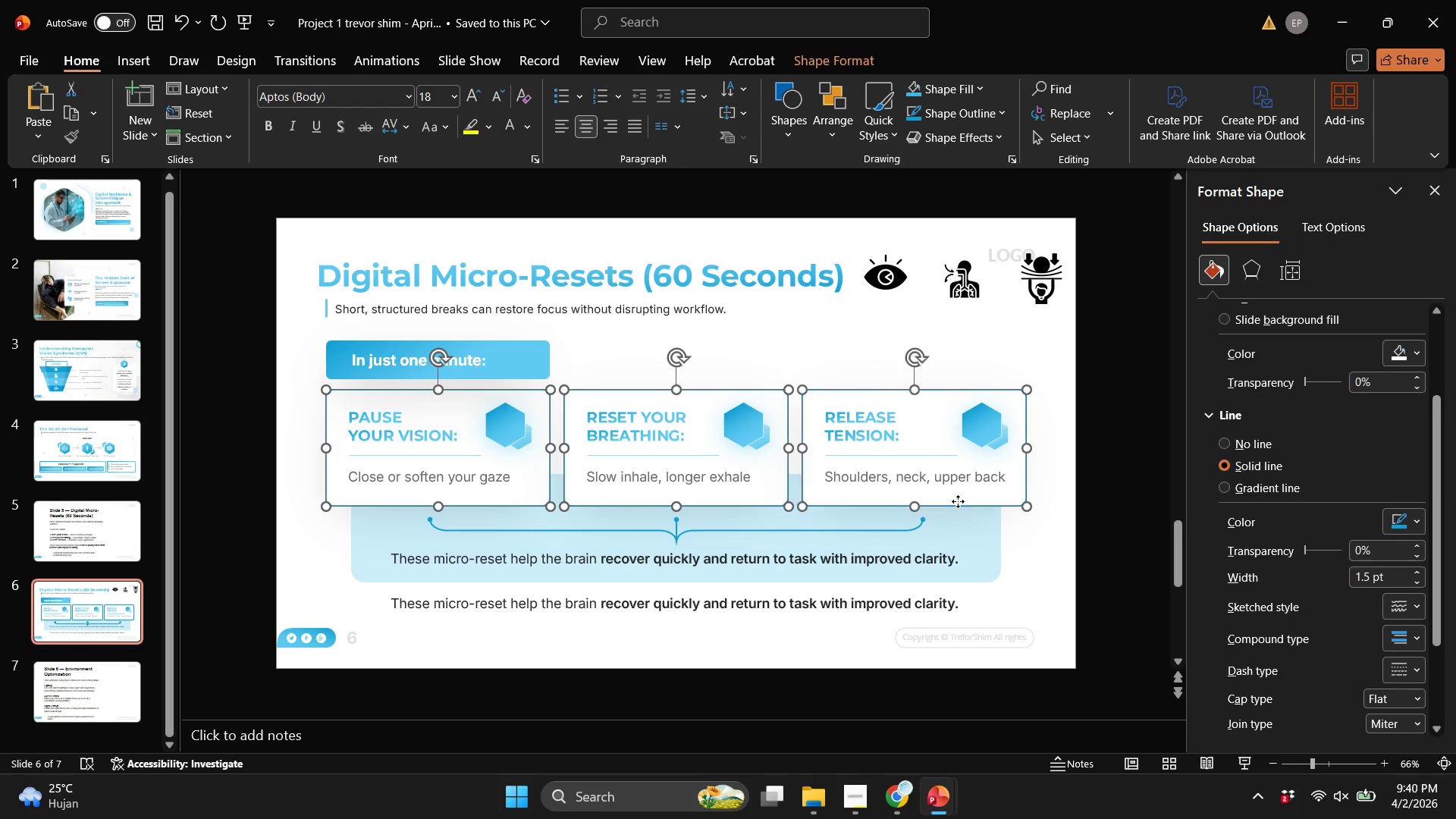 
triple_click([958, 501])
 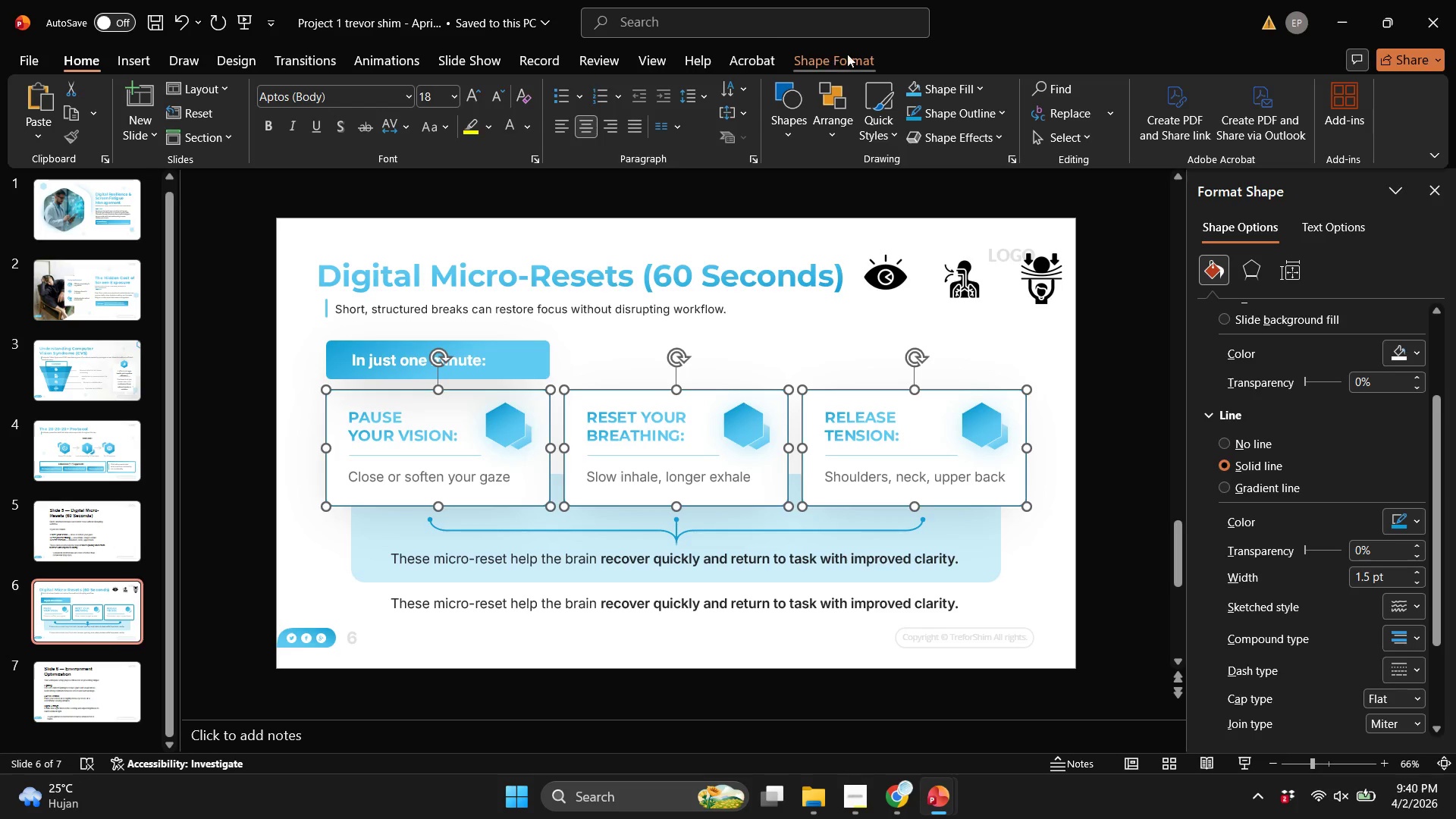 
left_click([848, 54])
 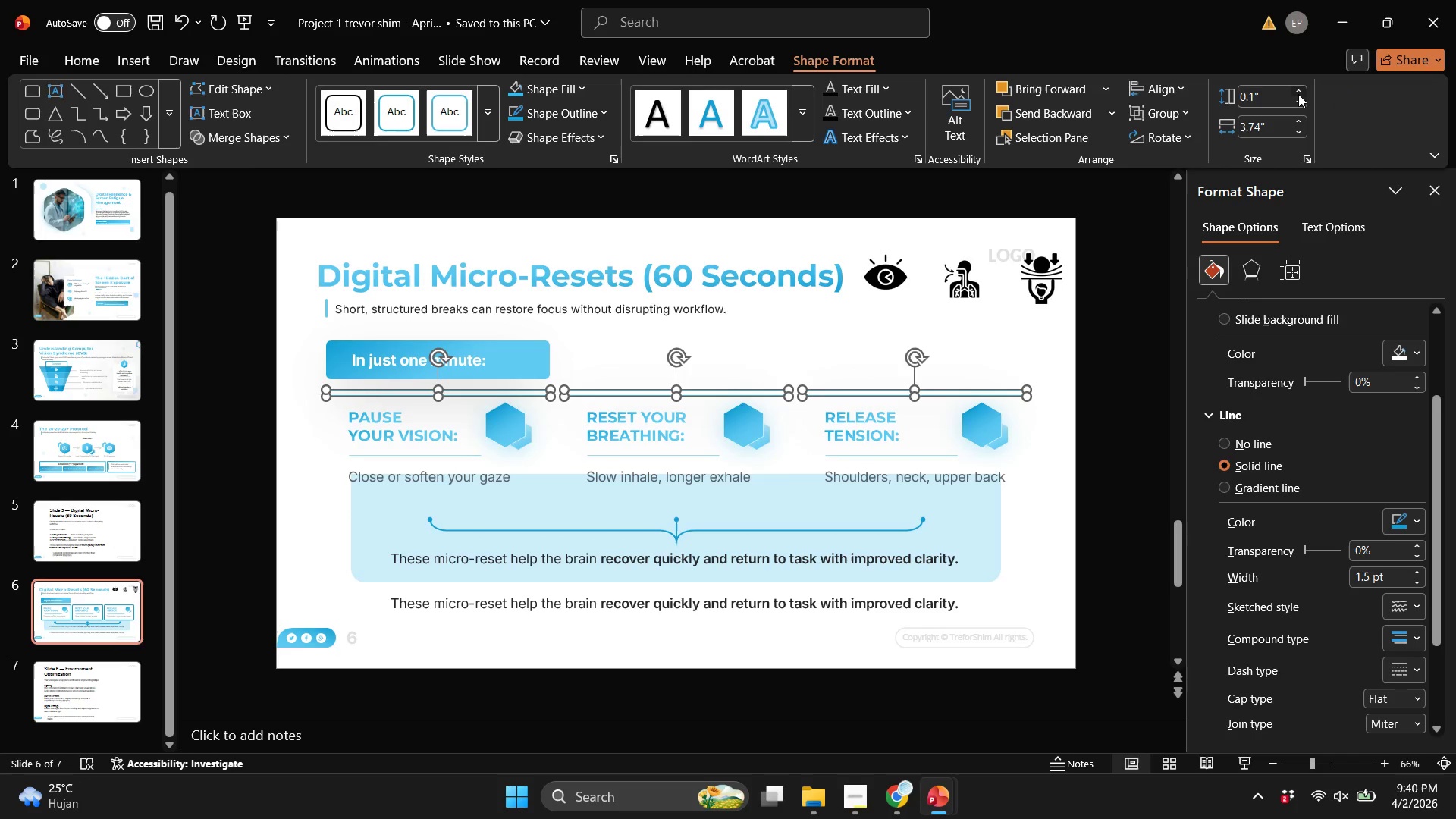 
double_click([1298, 94])
 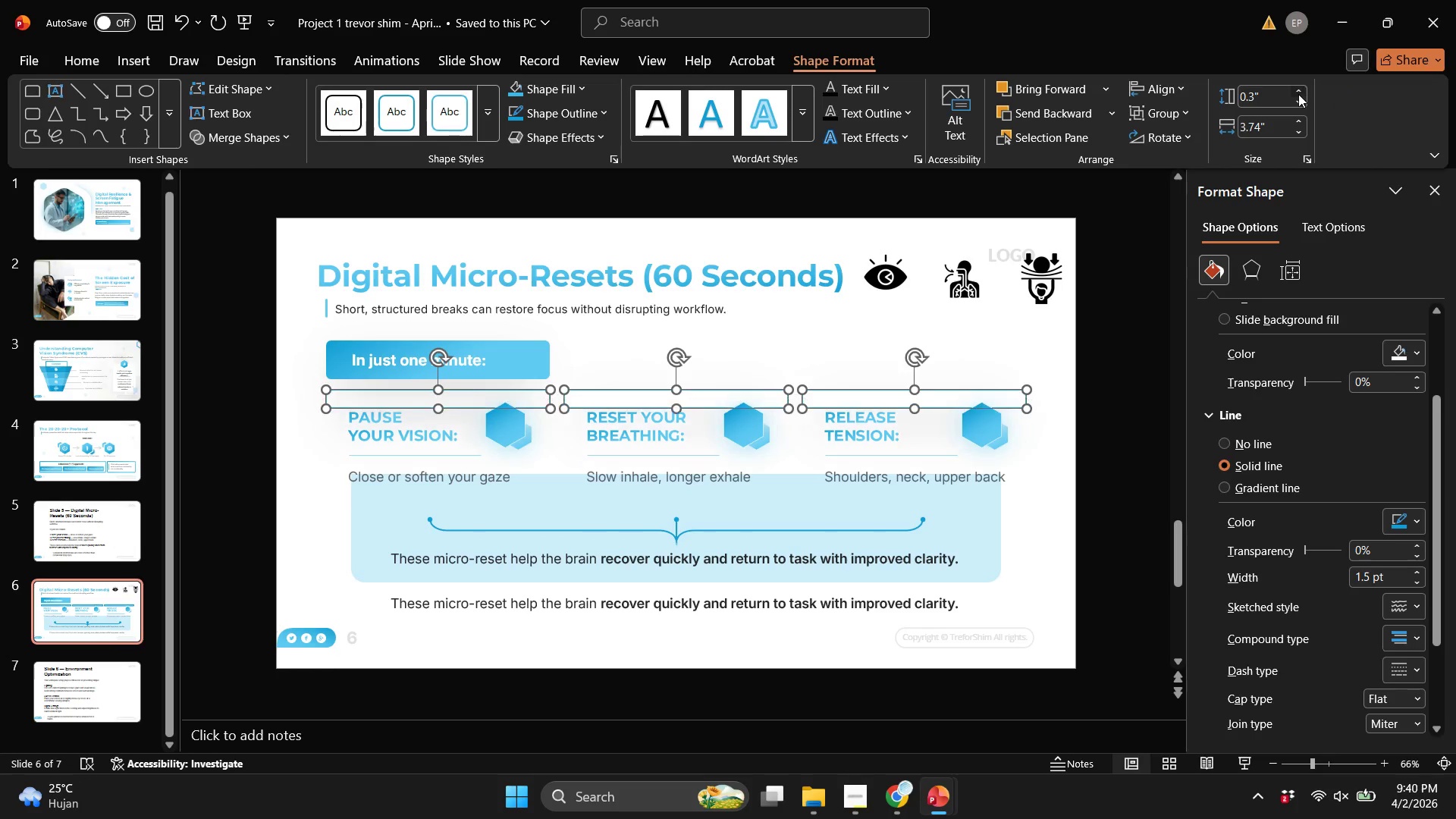 
triple_click([1298, 94])
 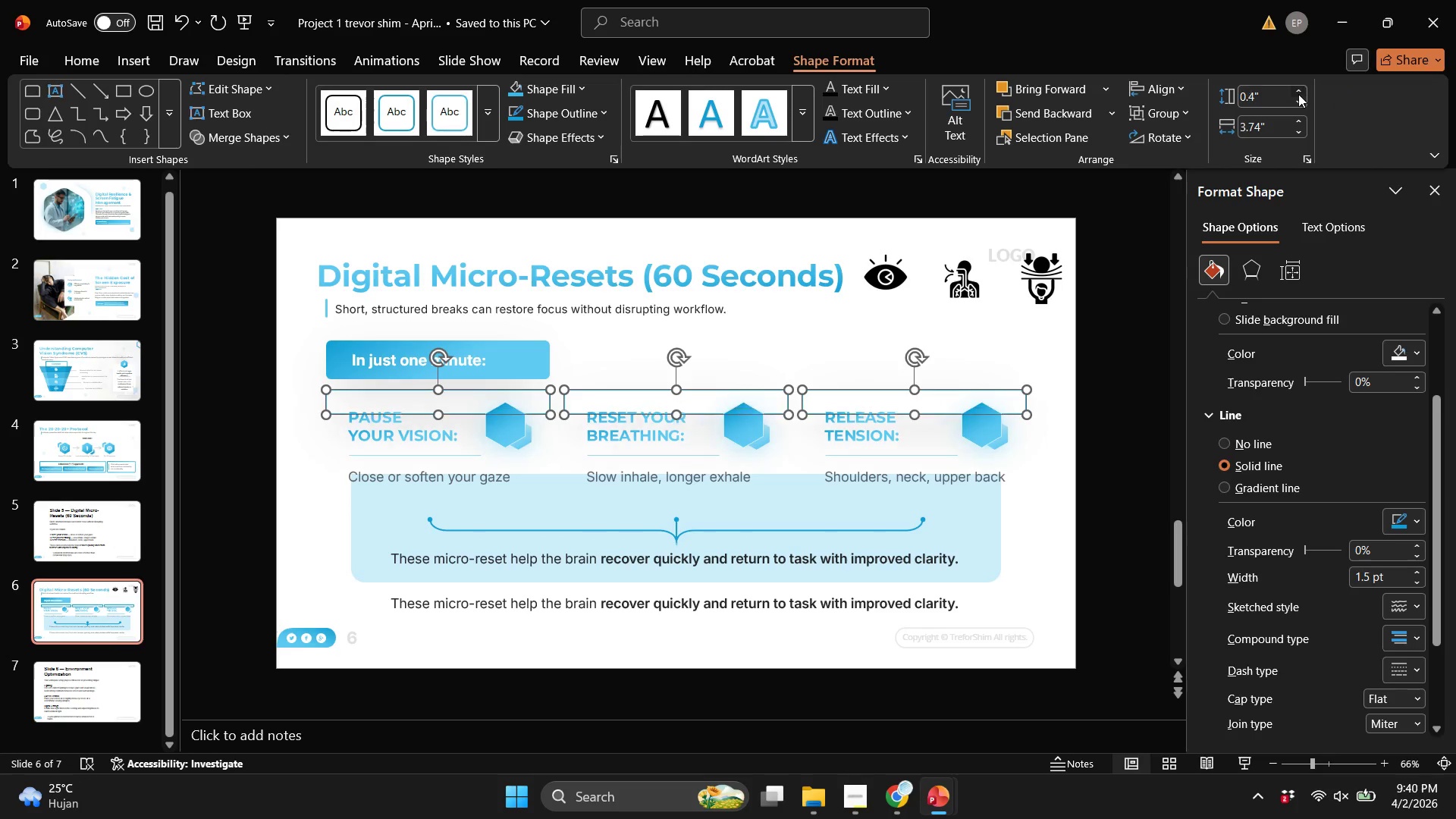 
triple_click([1298, 94])
 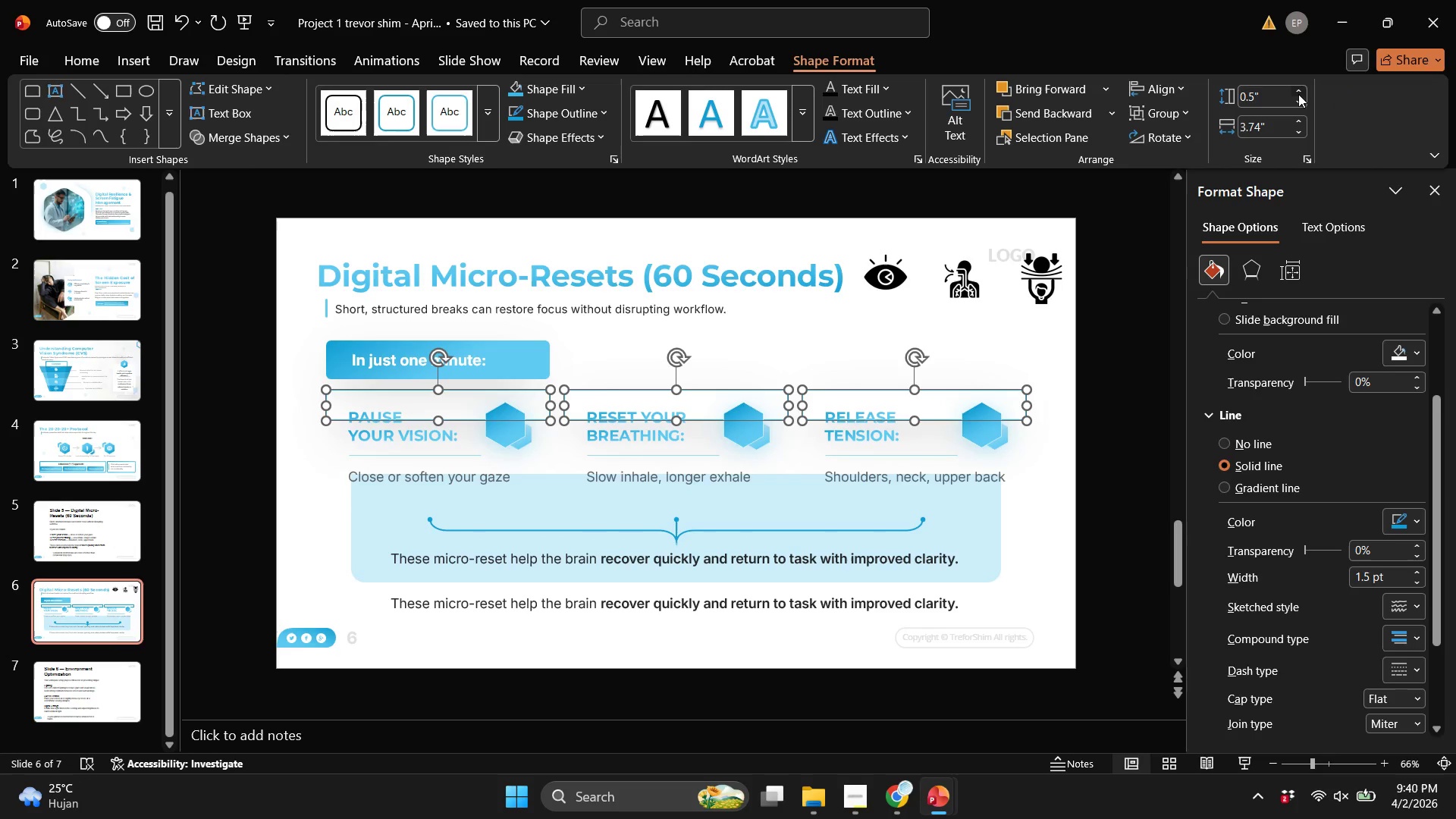 
triple_click([1298, 94])
 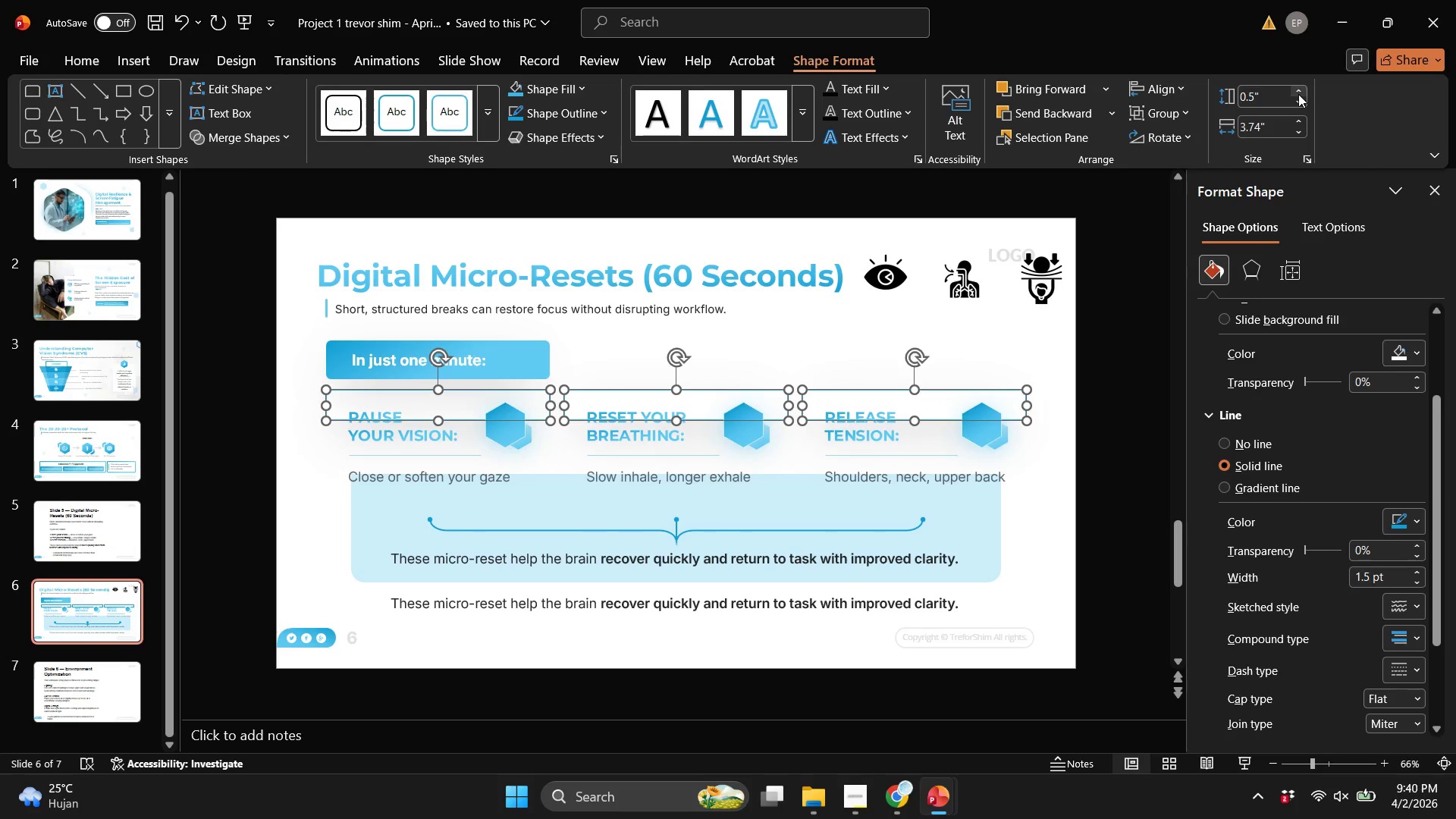 
triple_click([1298, 94])
 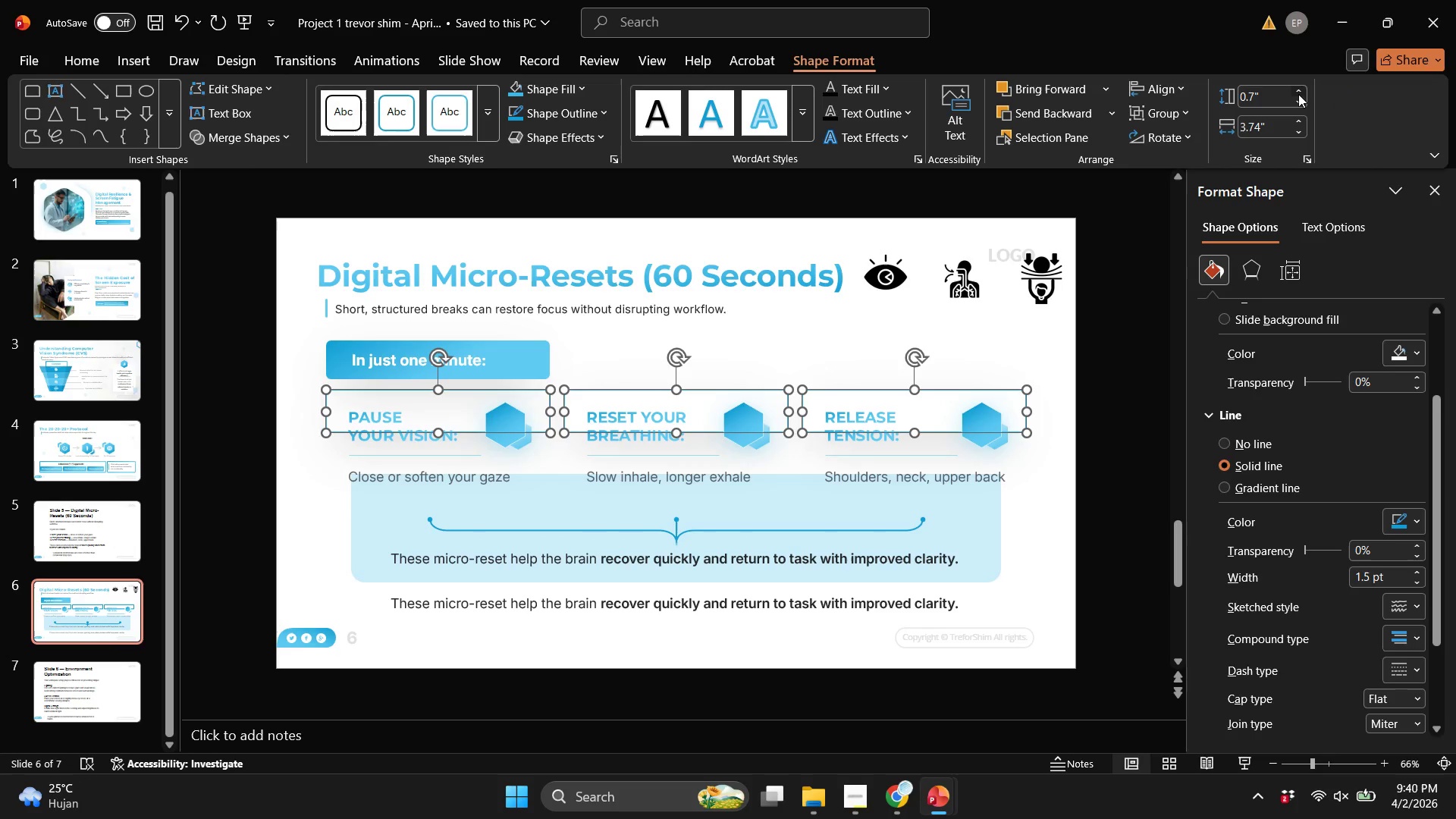 
triple_click([1298, 94])
 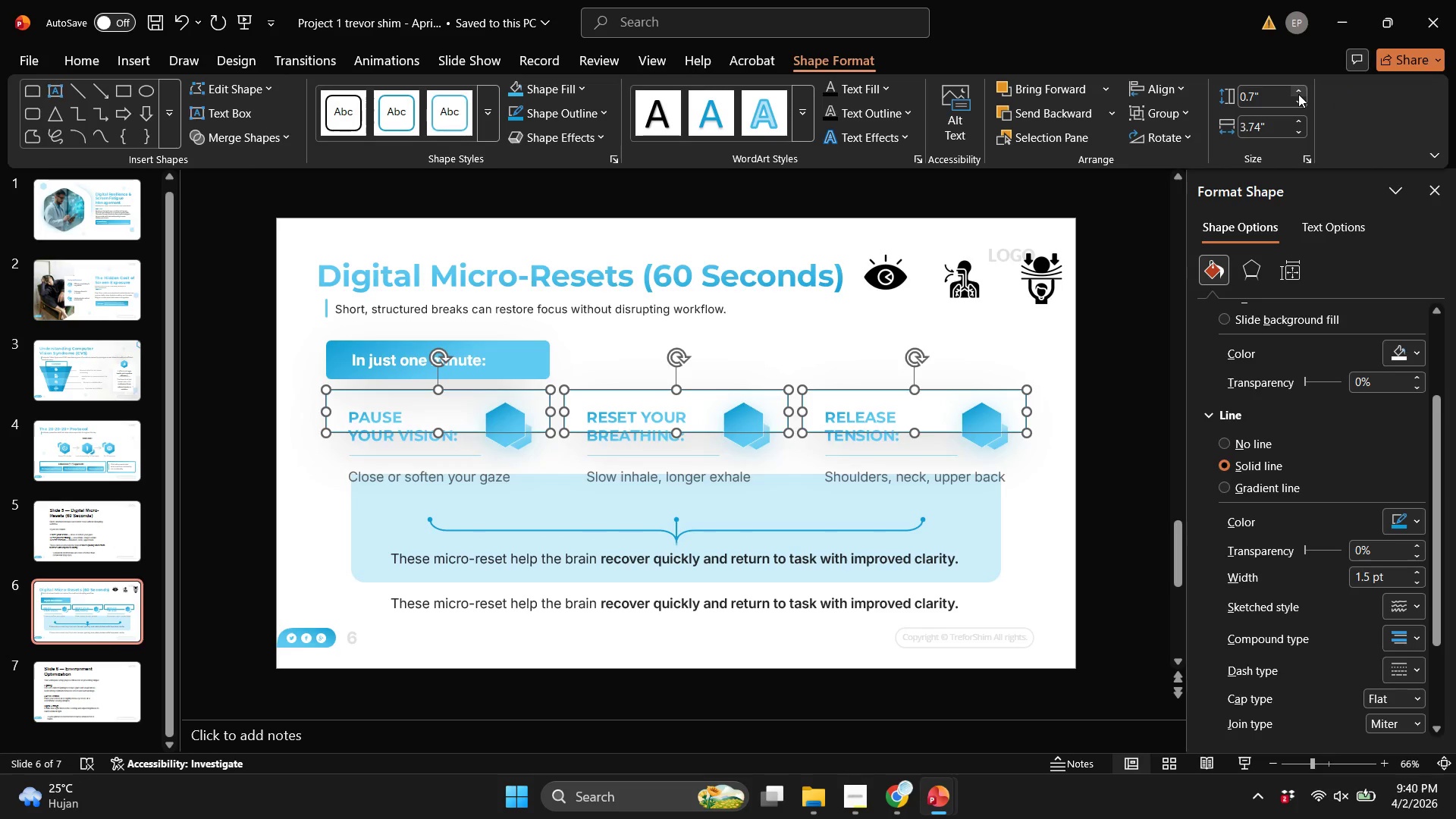 
triple_click([1298, 94])
 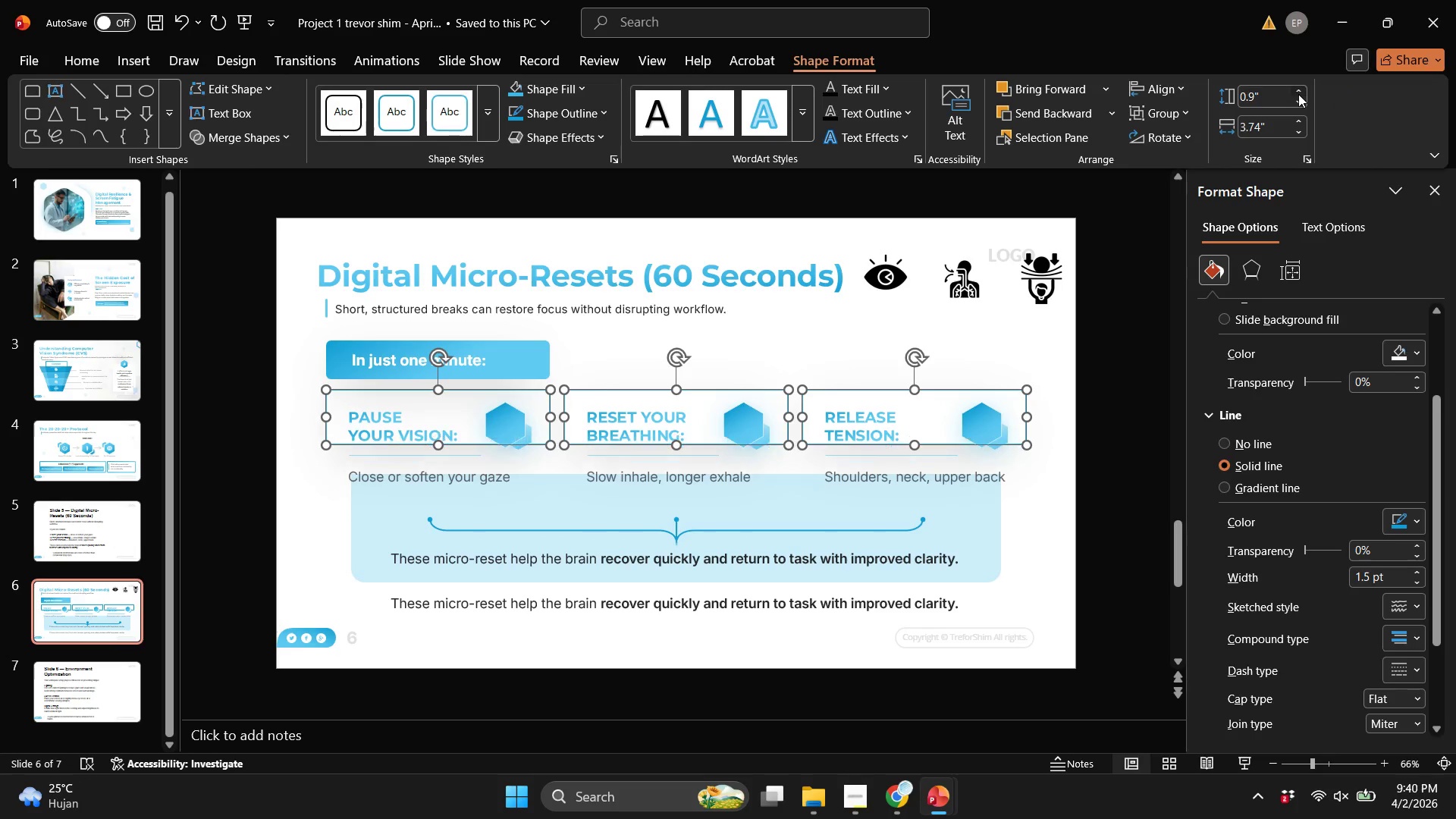 
triple_click([1298, 94])
 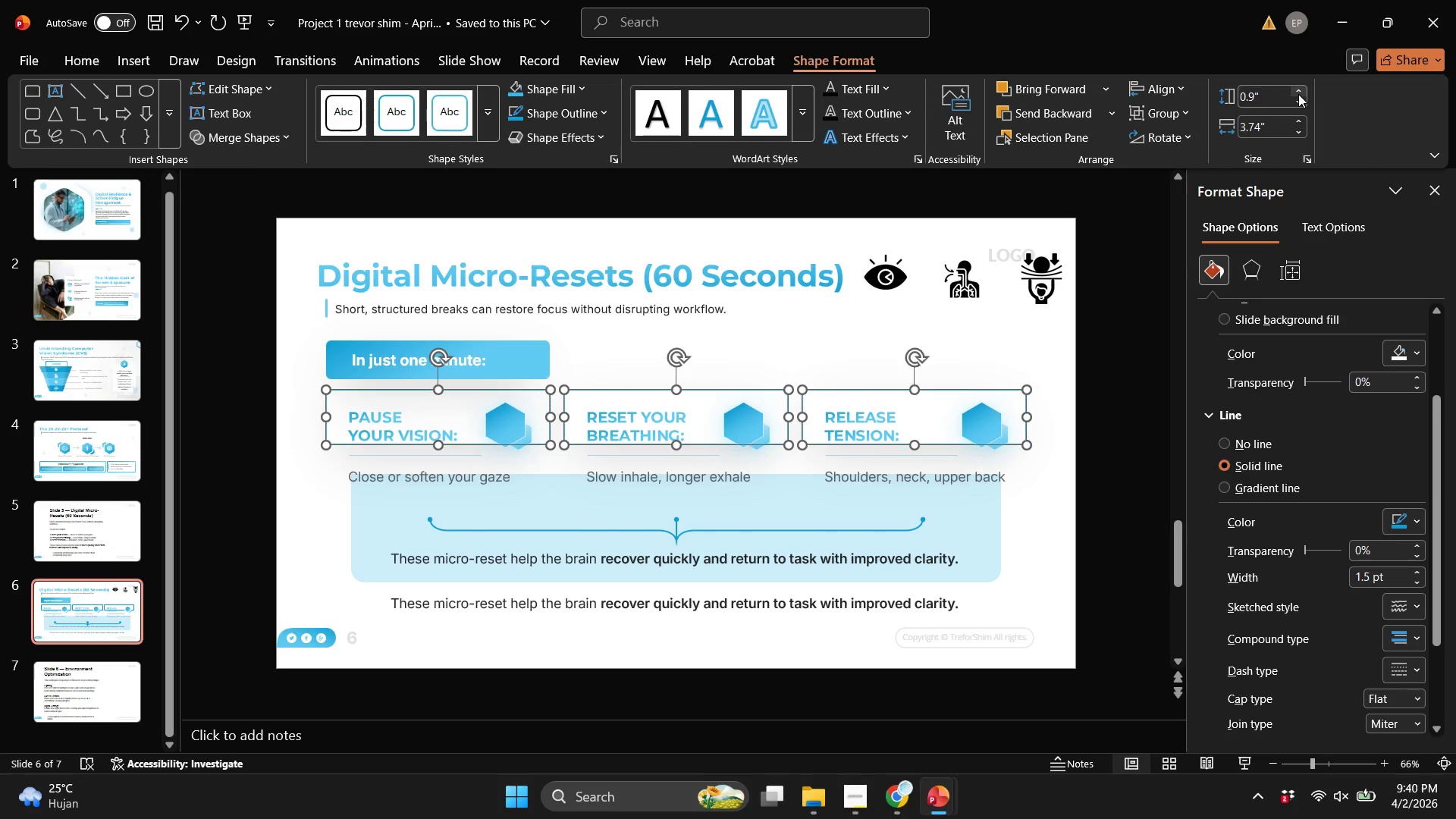 
triple_click([1298, 94])
 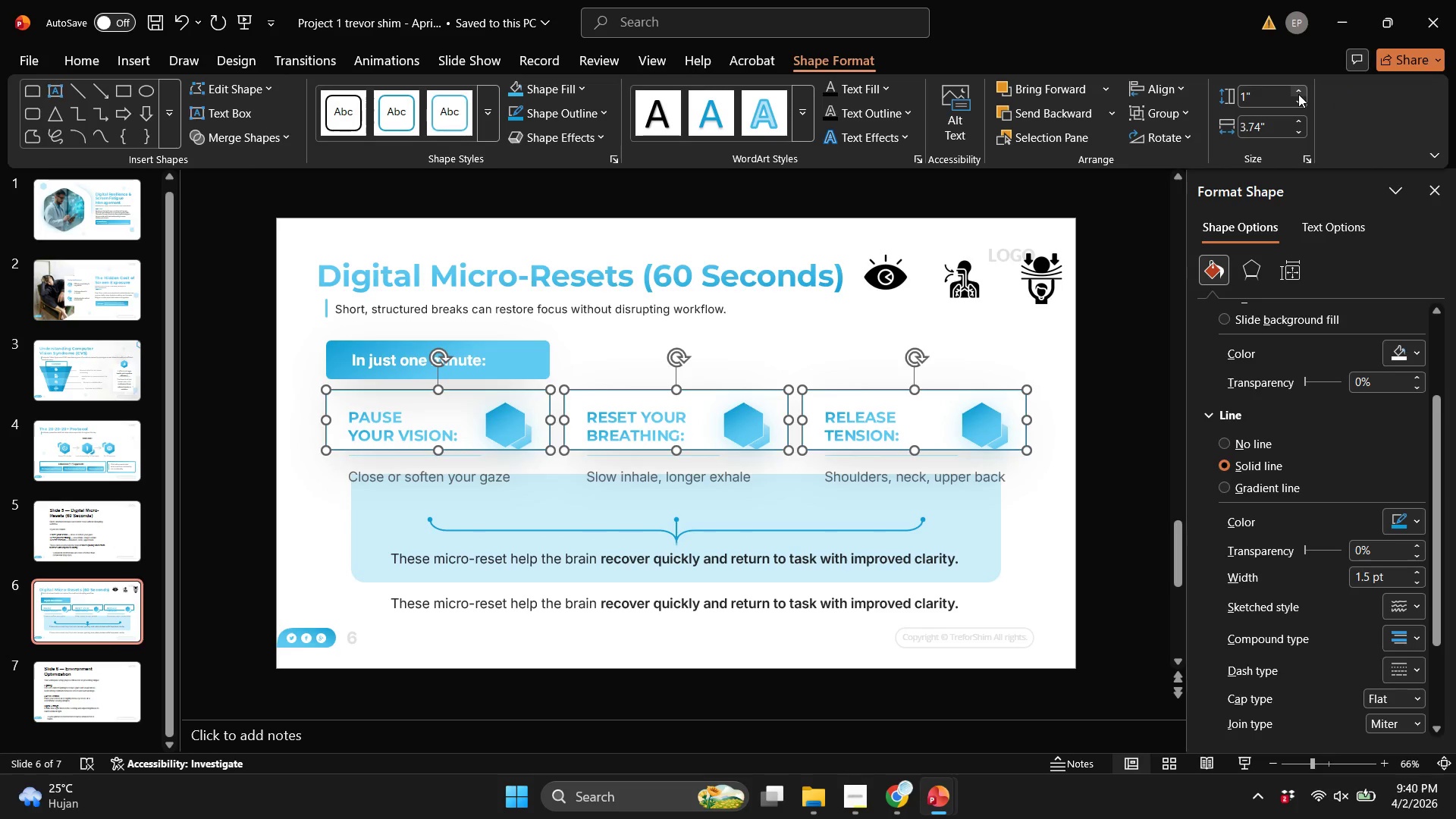 
triple_click([1298, 94])
 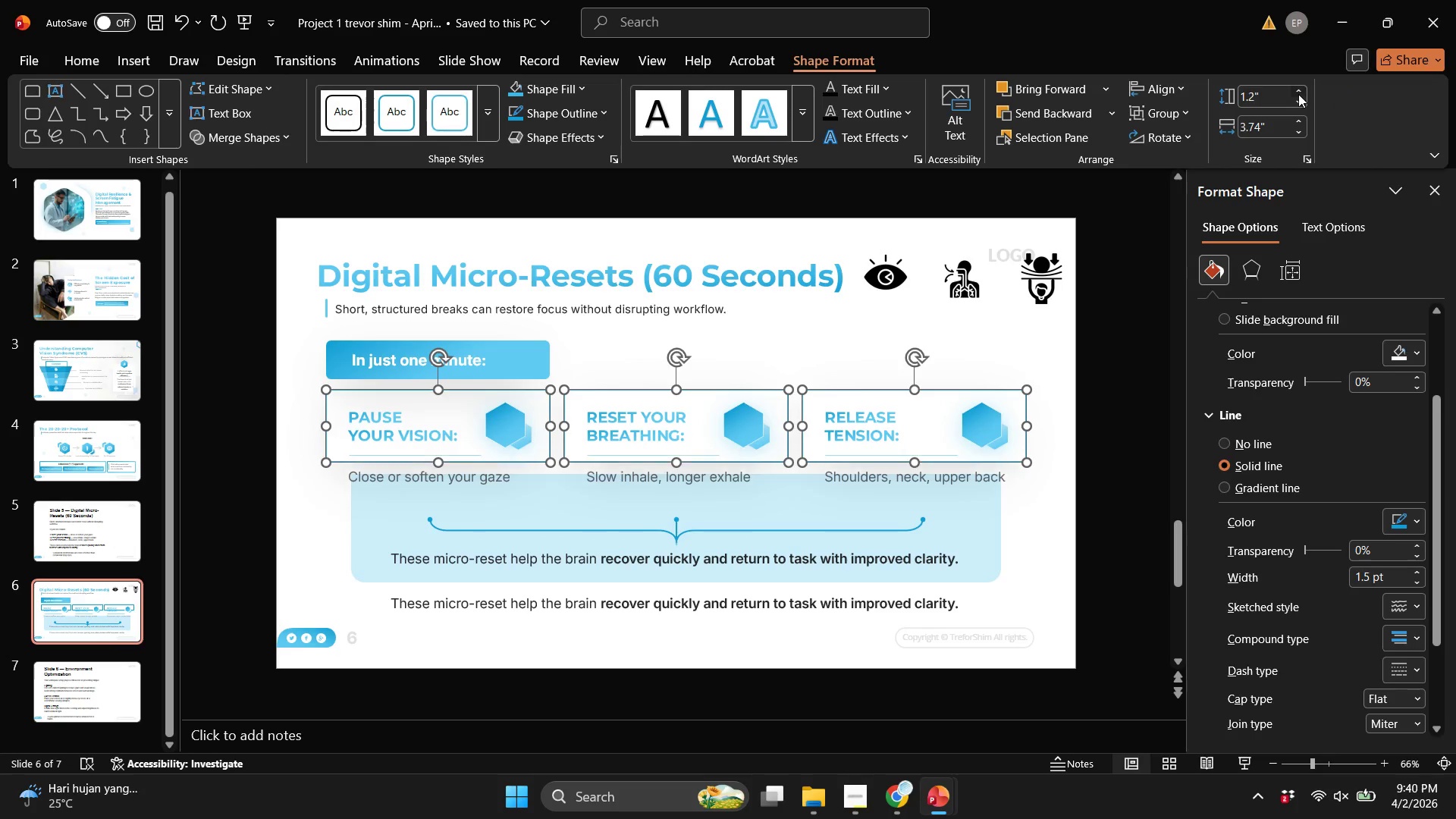 
triple_click([1298, 94])
 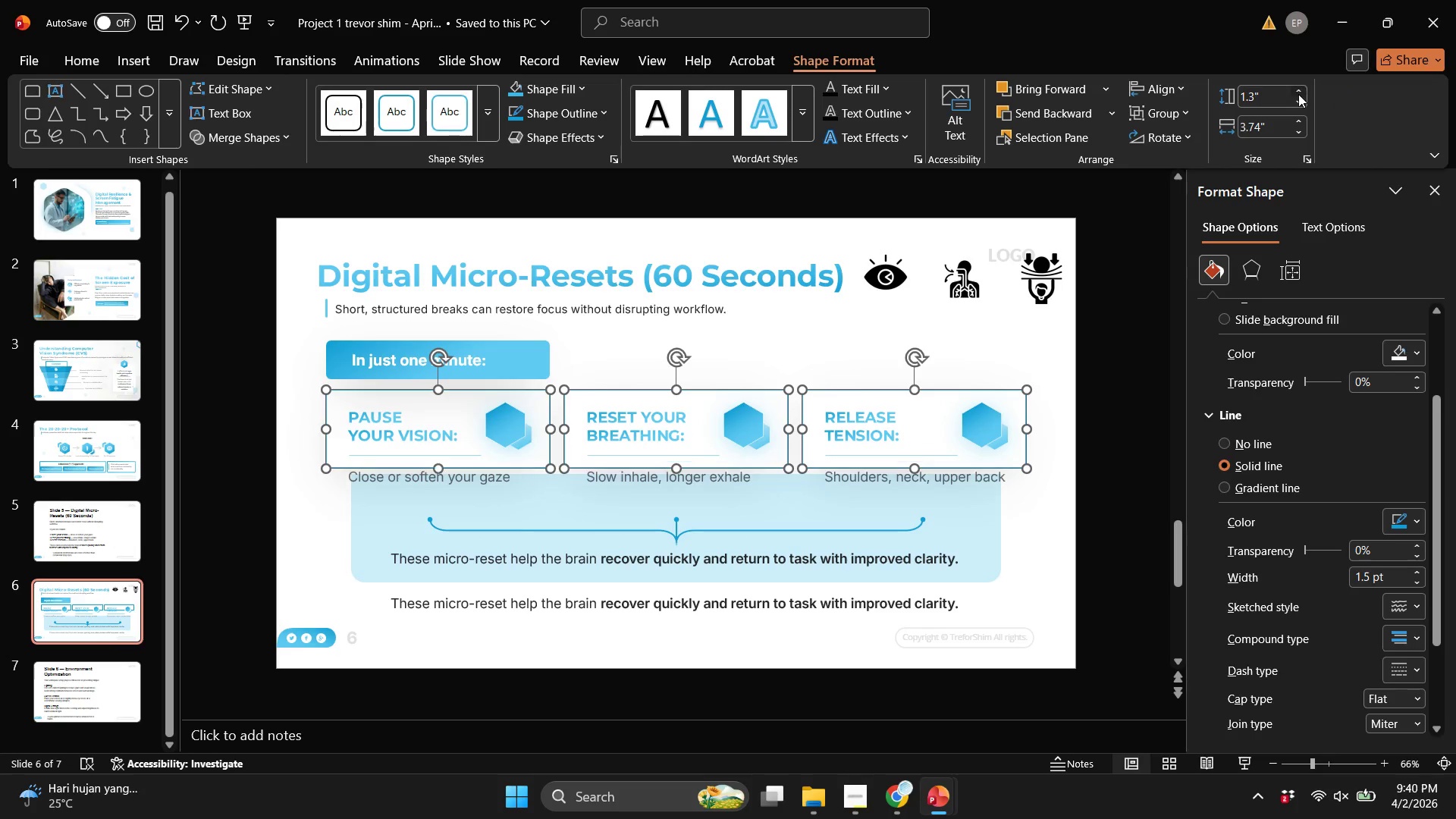 
triple_click([1298, 94])
 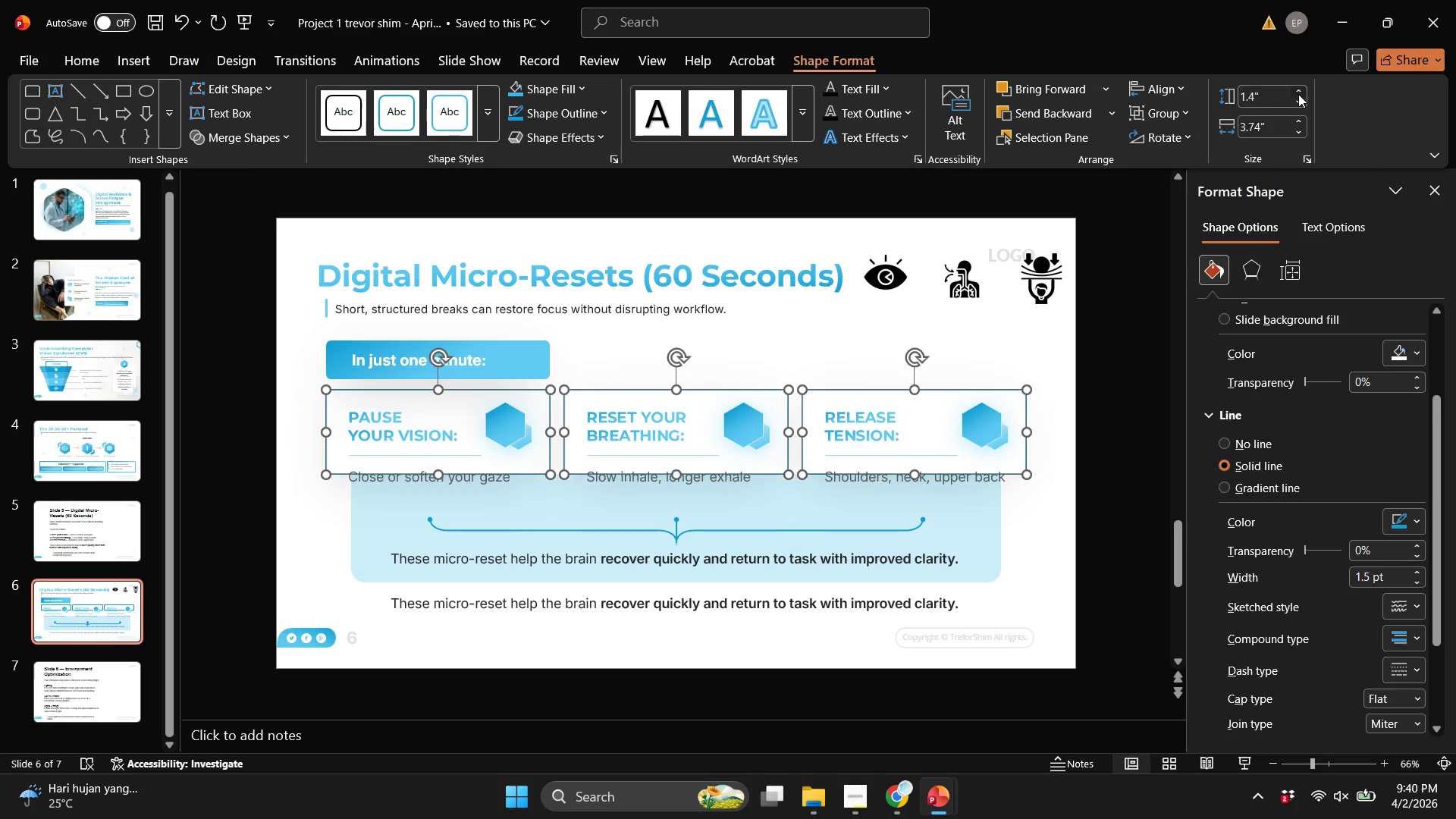 
triple_click([1298, 94])
 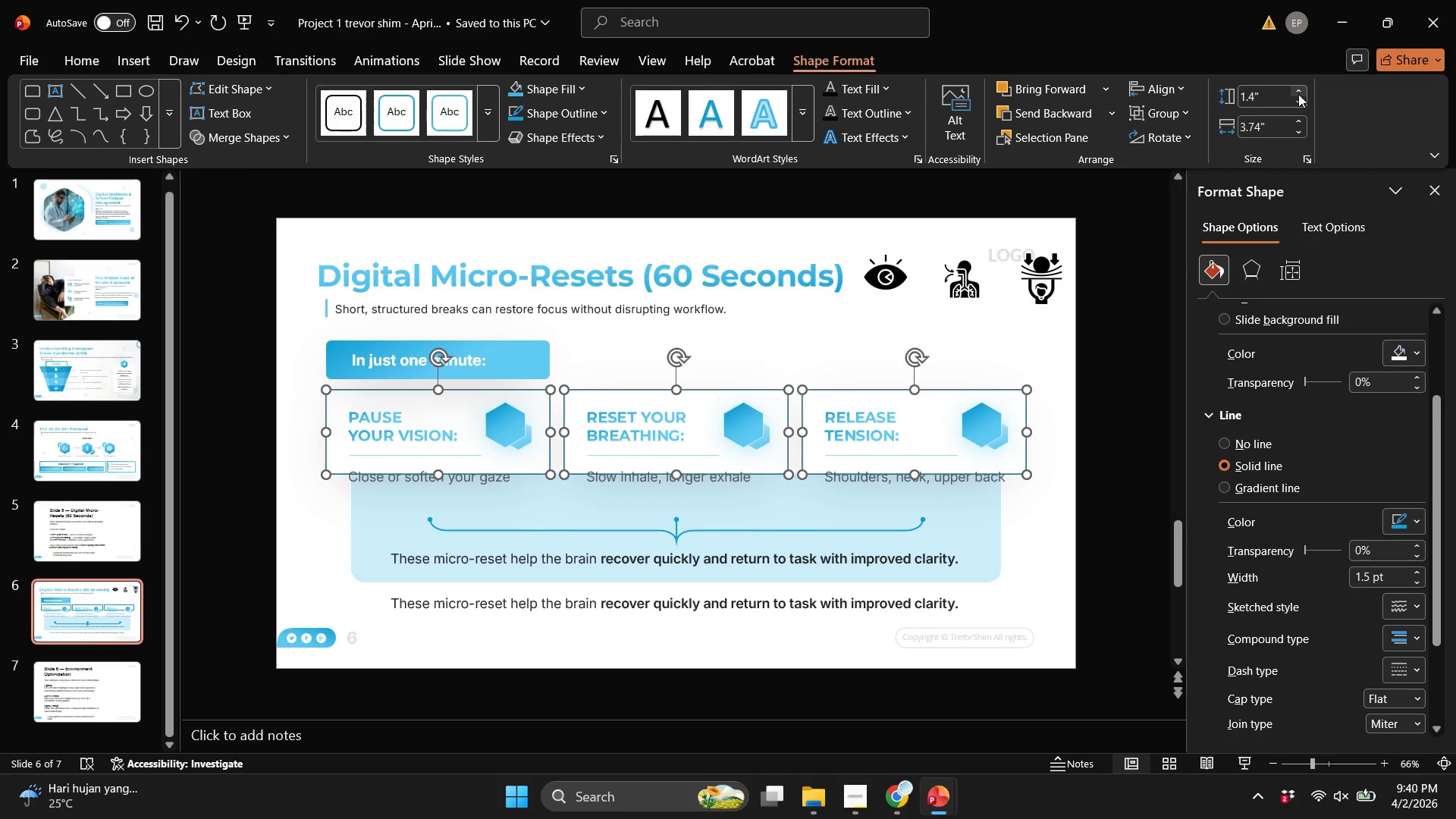 
triple_click([1298, 94])
 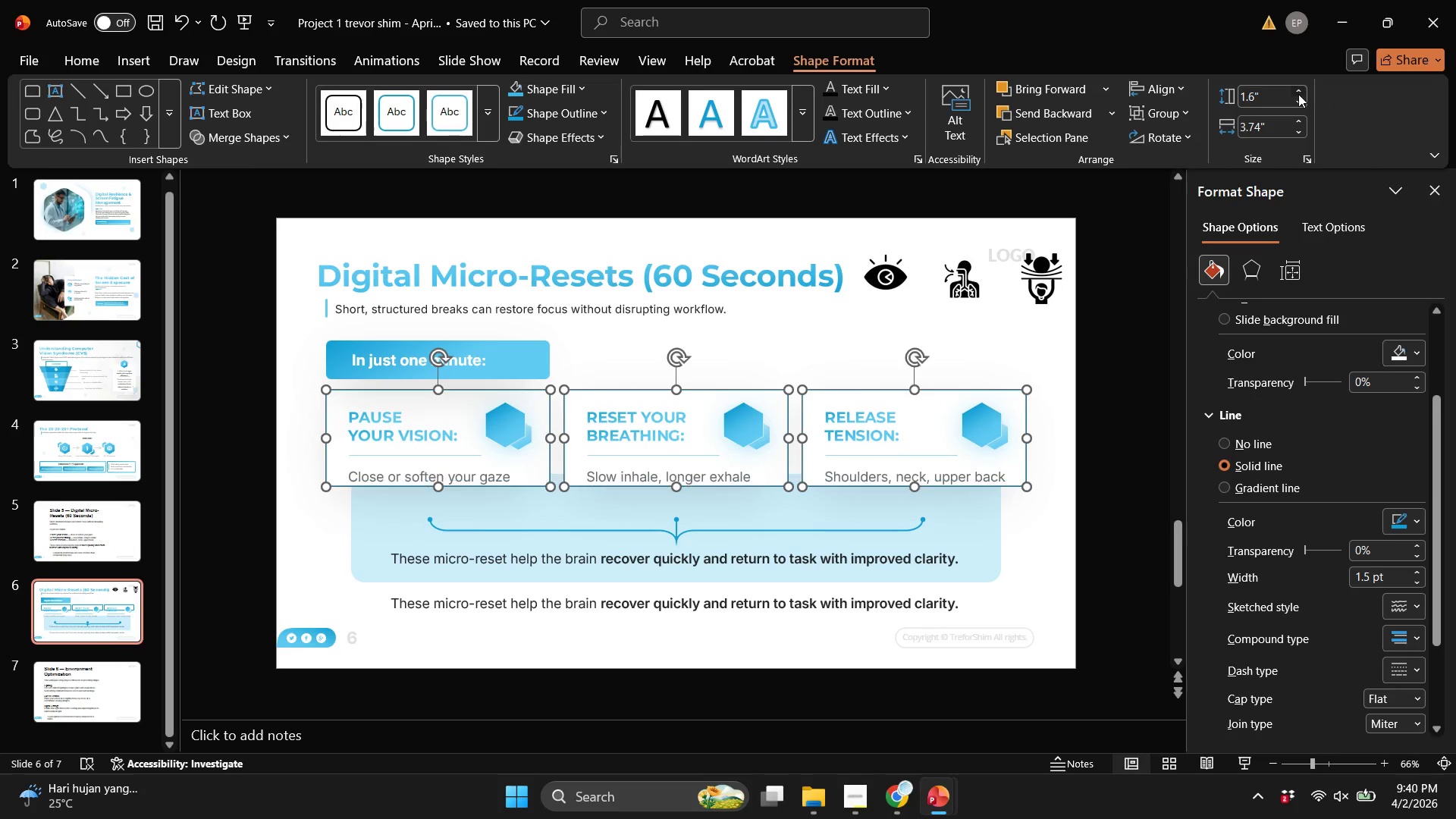 
triple_click([1298, 94])
 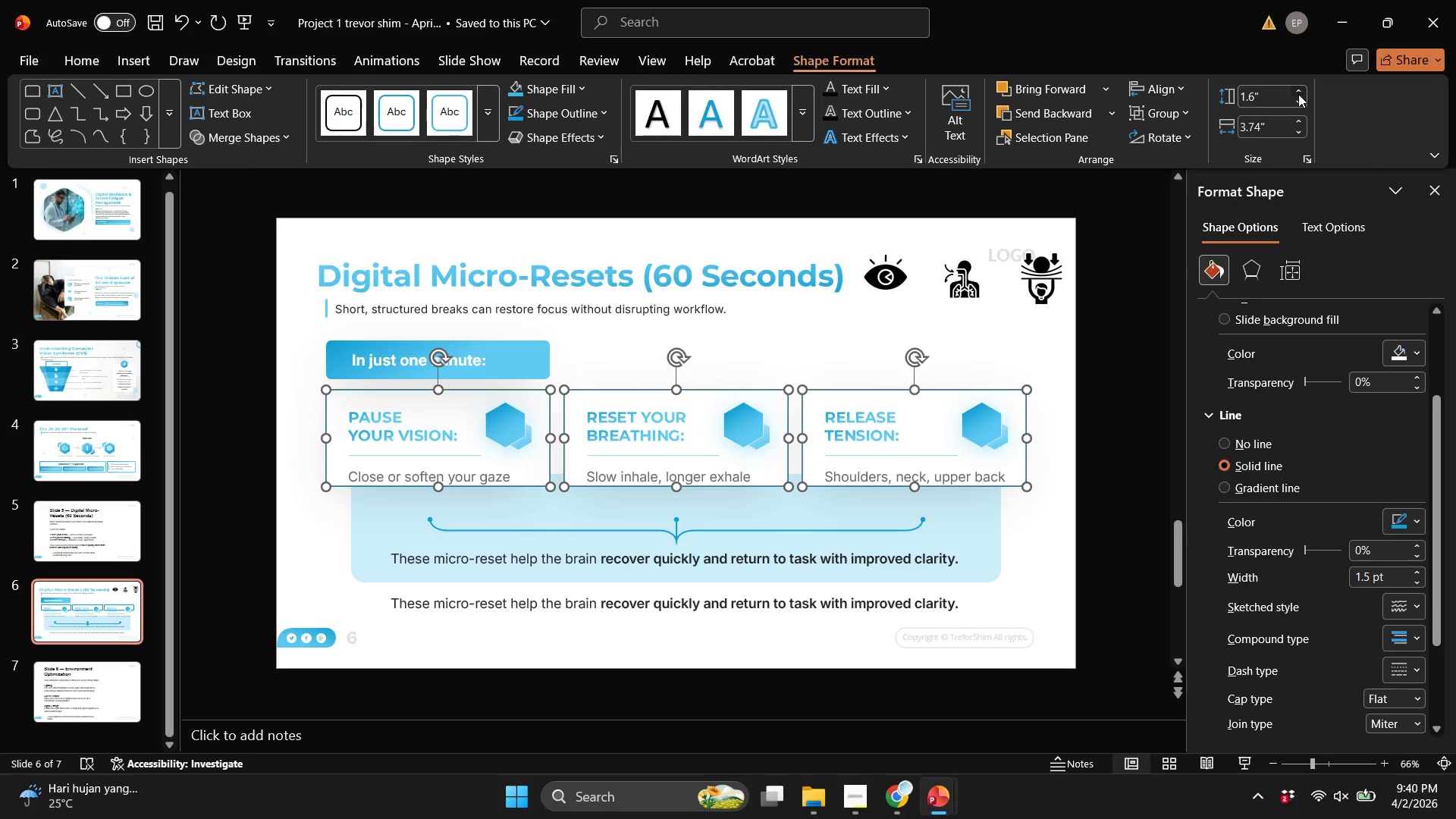 
triple_click([1298, 94])
 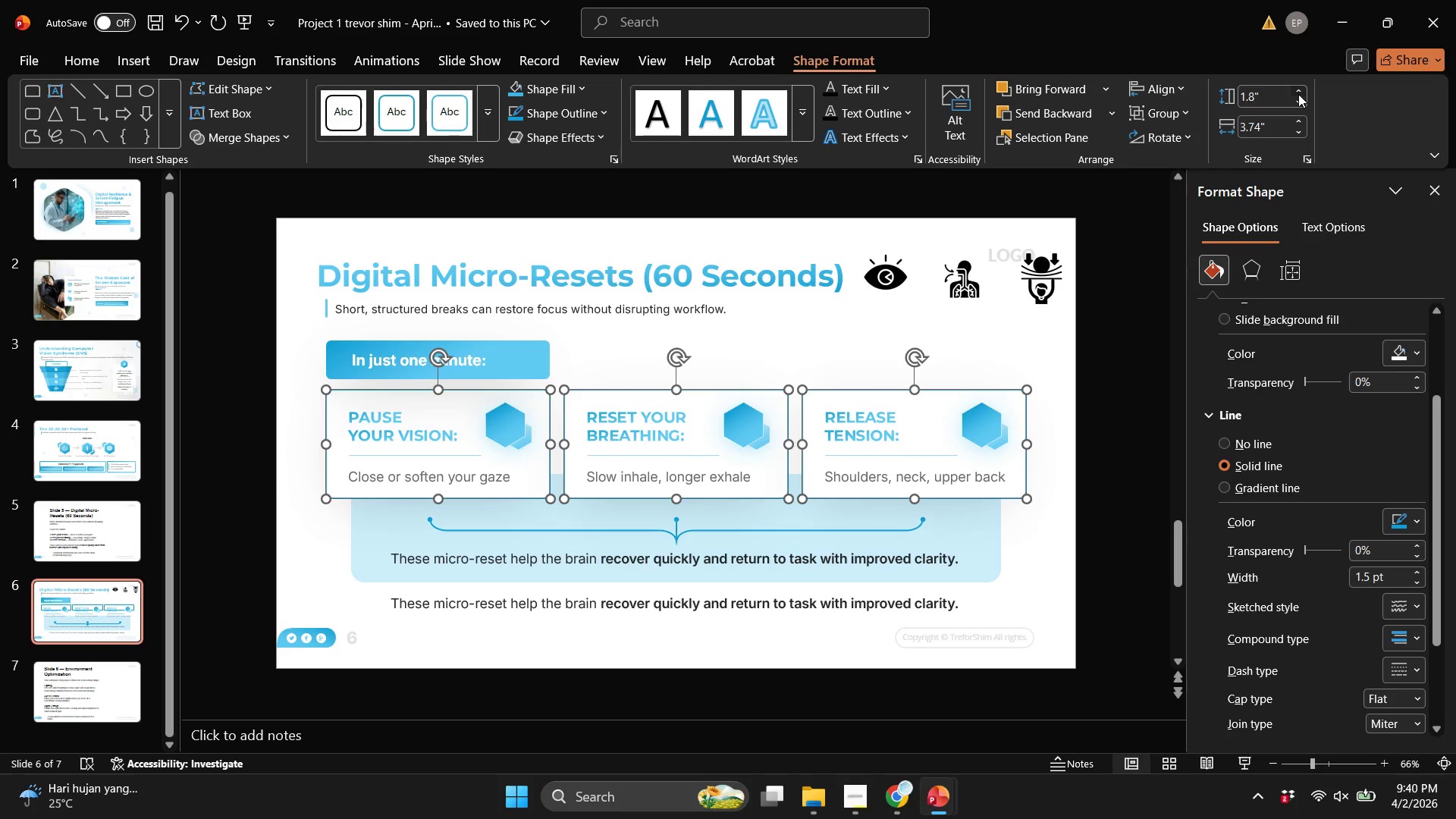 
triple_click([1298, 94])
 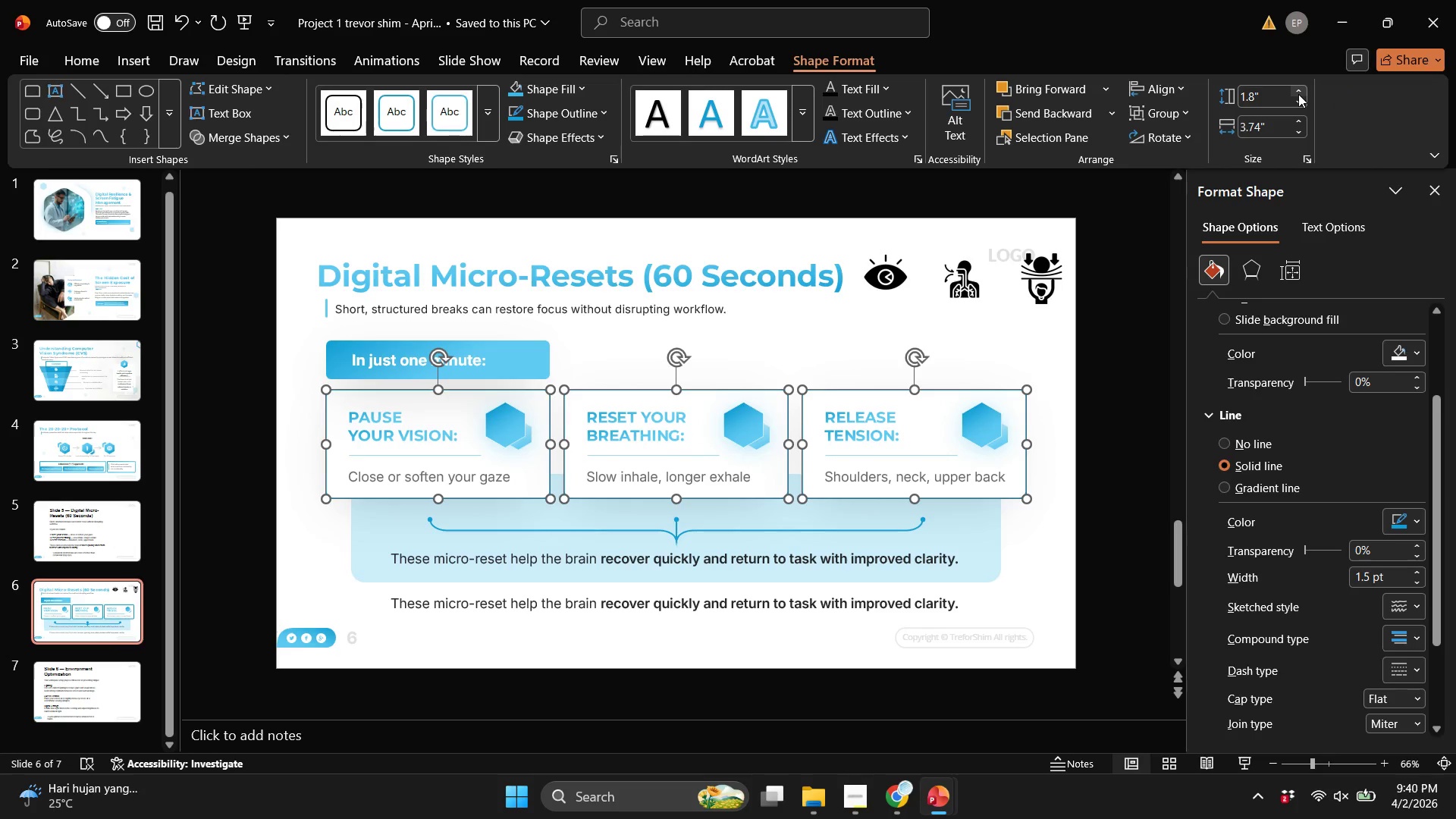 
triple_click([1298, 94])
 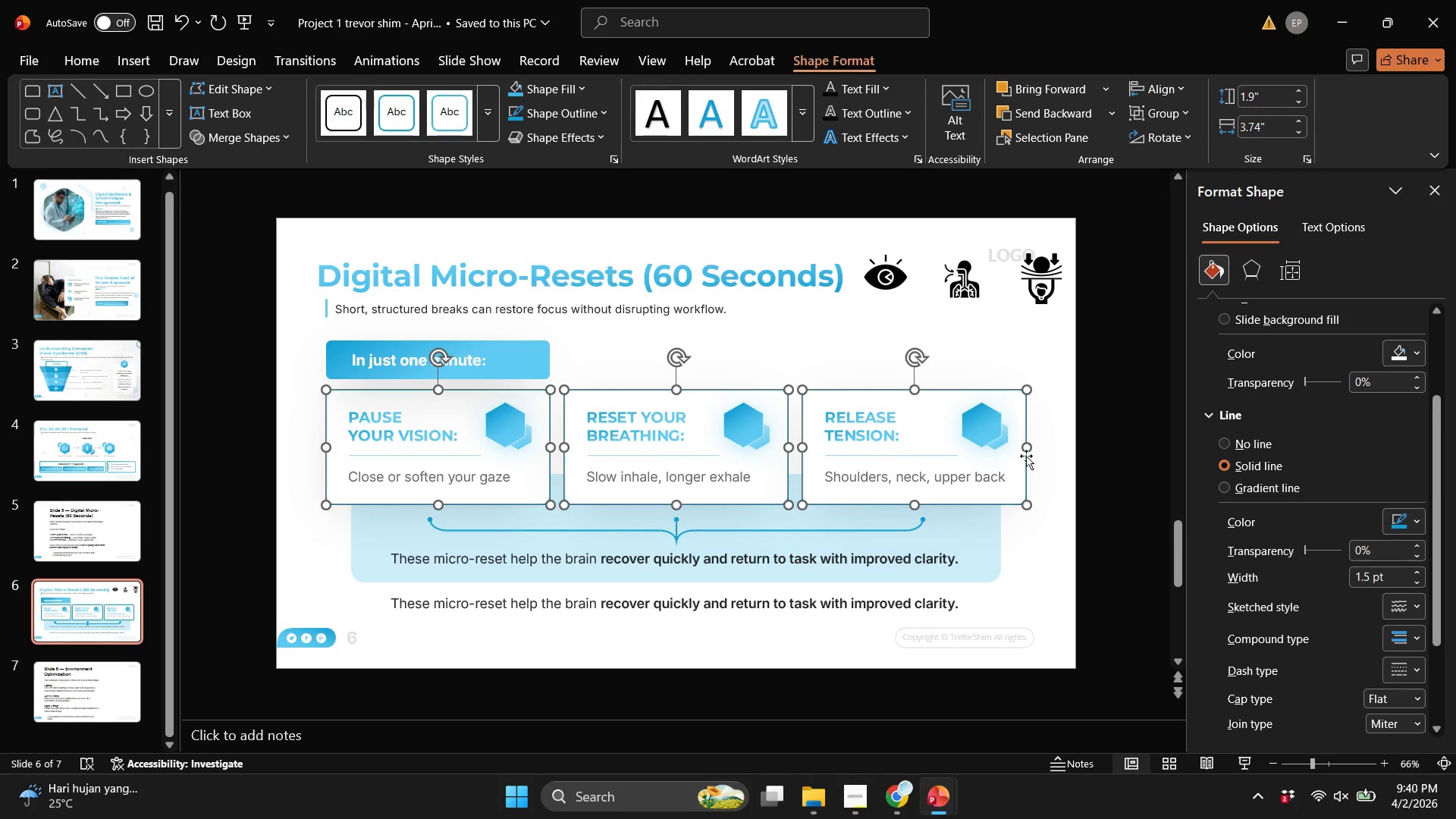 
left_click([1081, 437])
 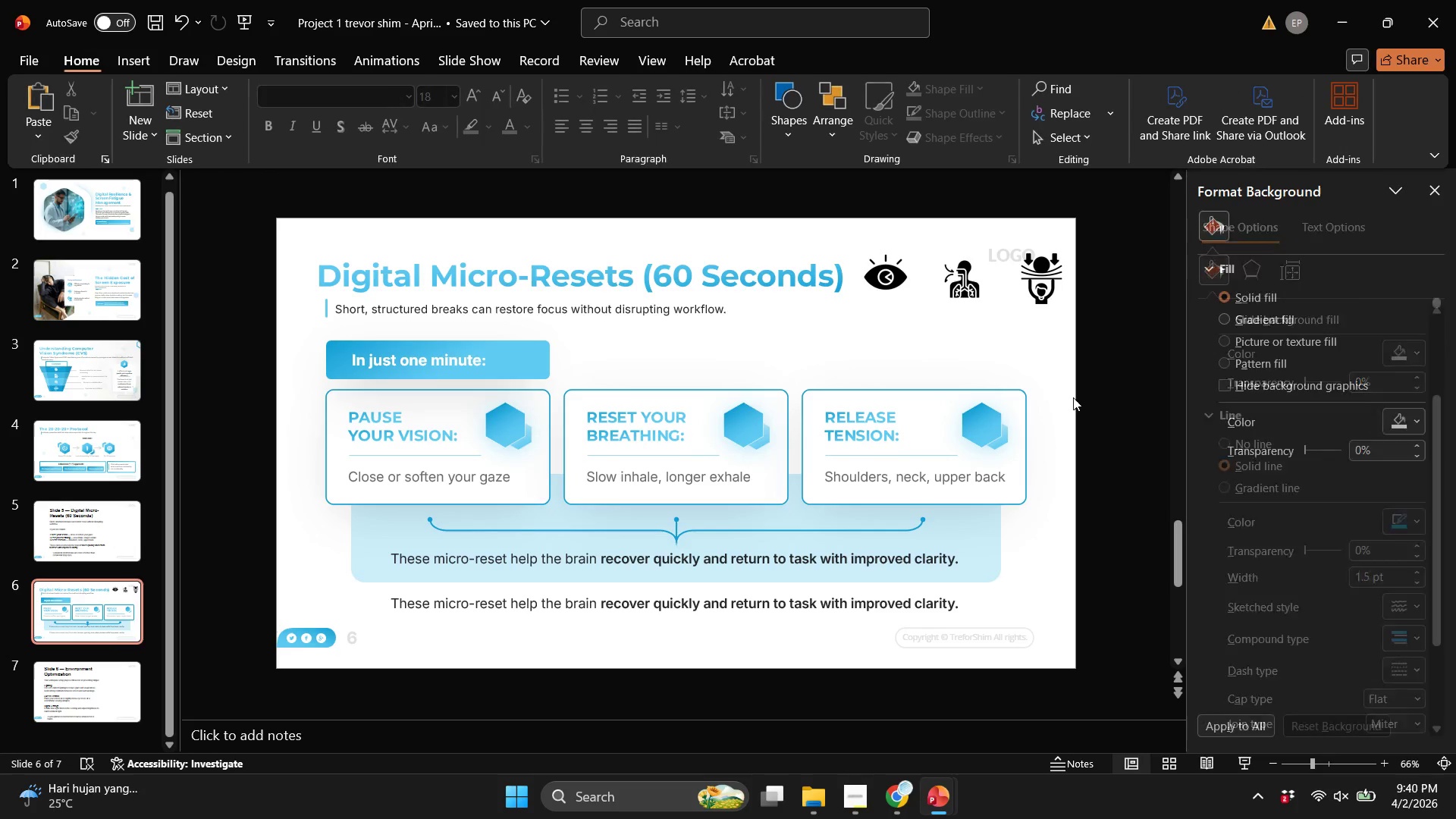 
left_click_drag(start_coordinate=[1073, 397], to_coordinate=[268, 492])
 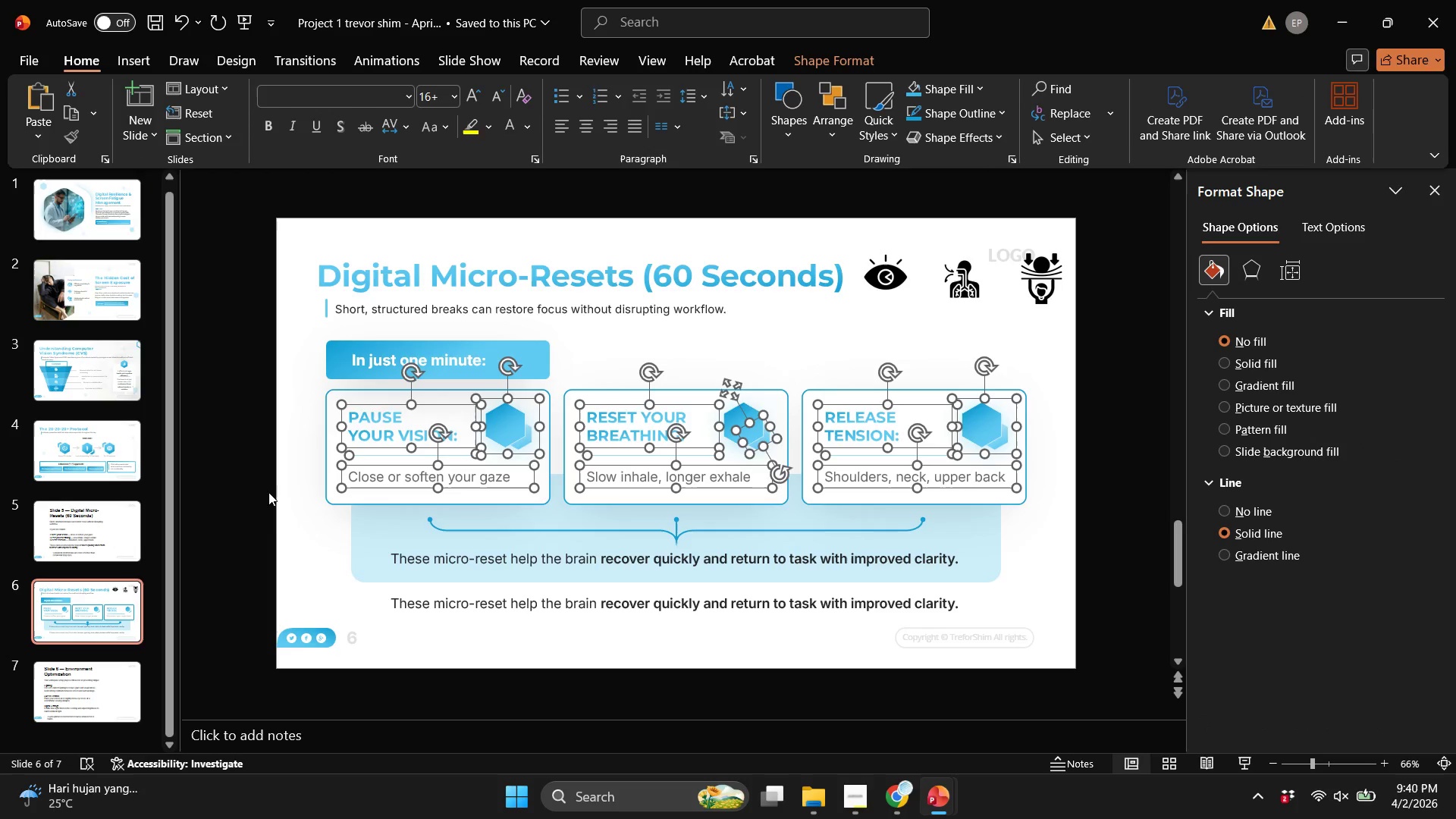 
key(Control+G)
 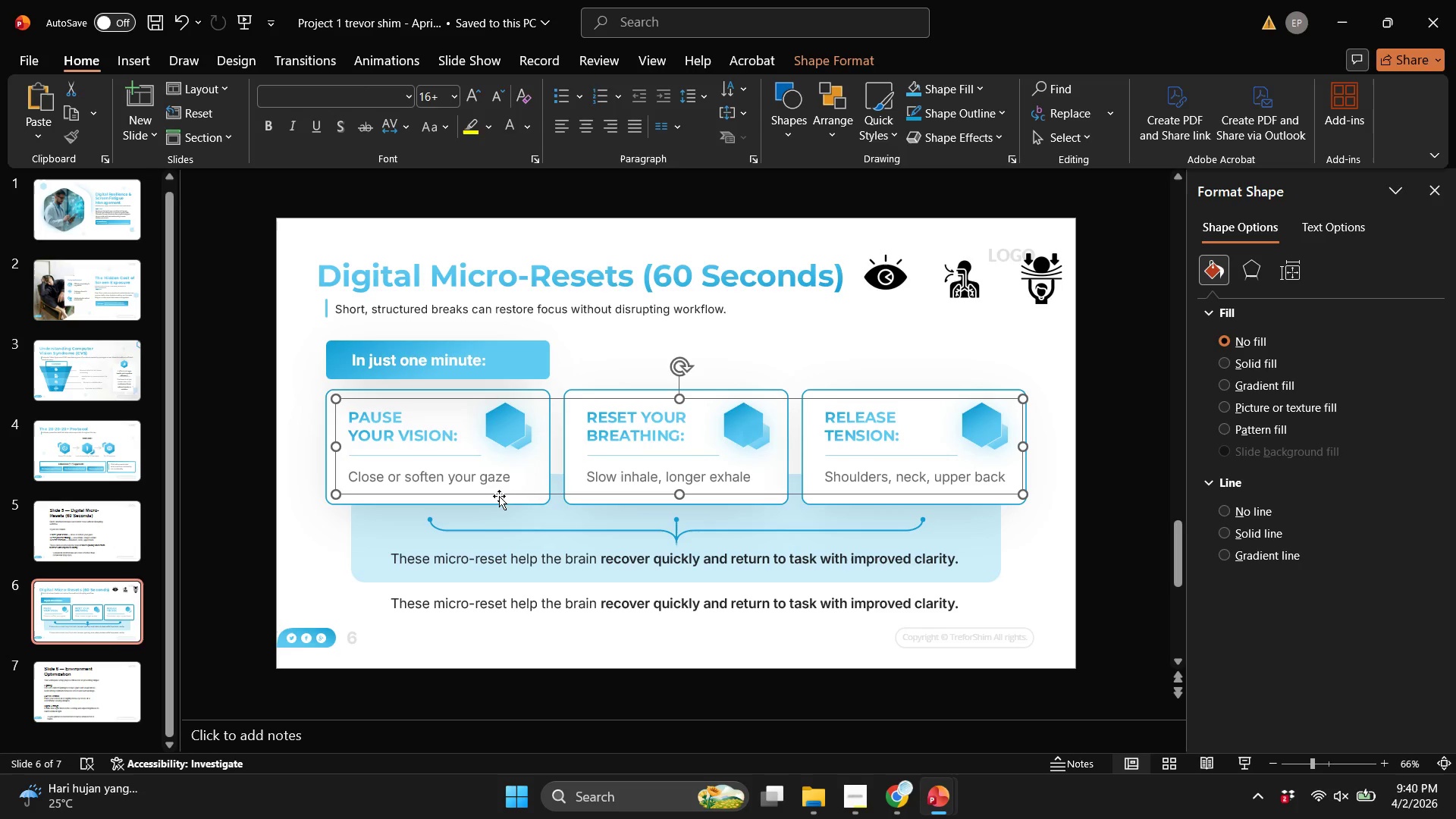 
hold_key(key=ShiftLeft, duration=0.36)
left_click([499, 496])
 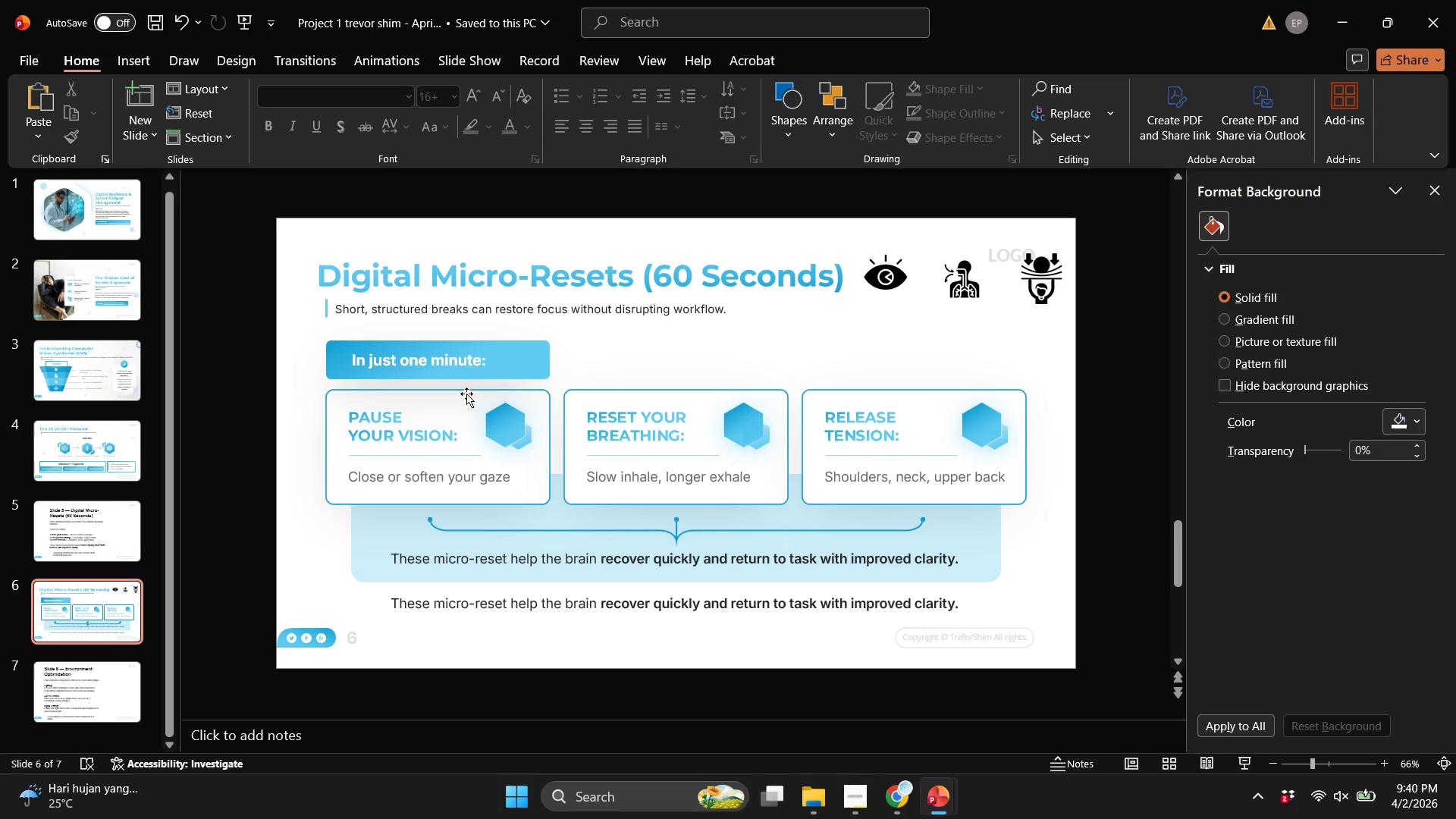 
left_click([460, 393])
 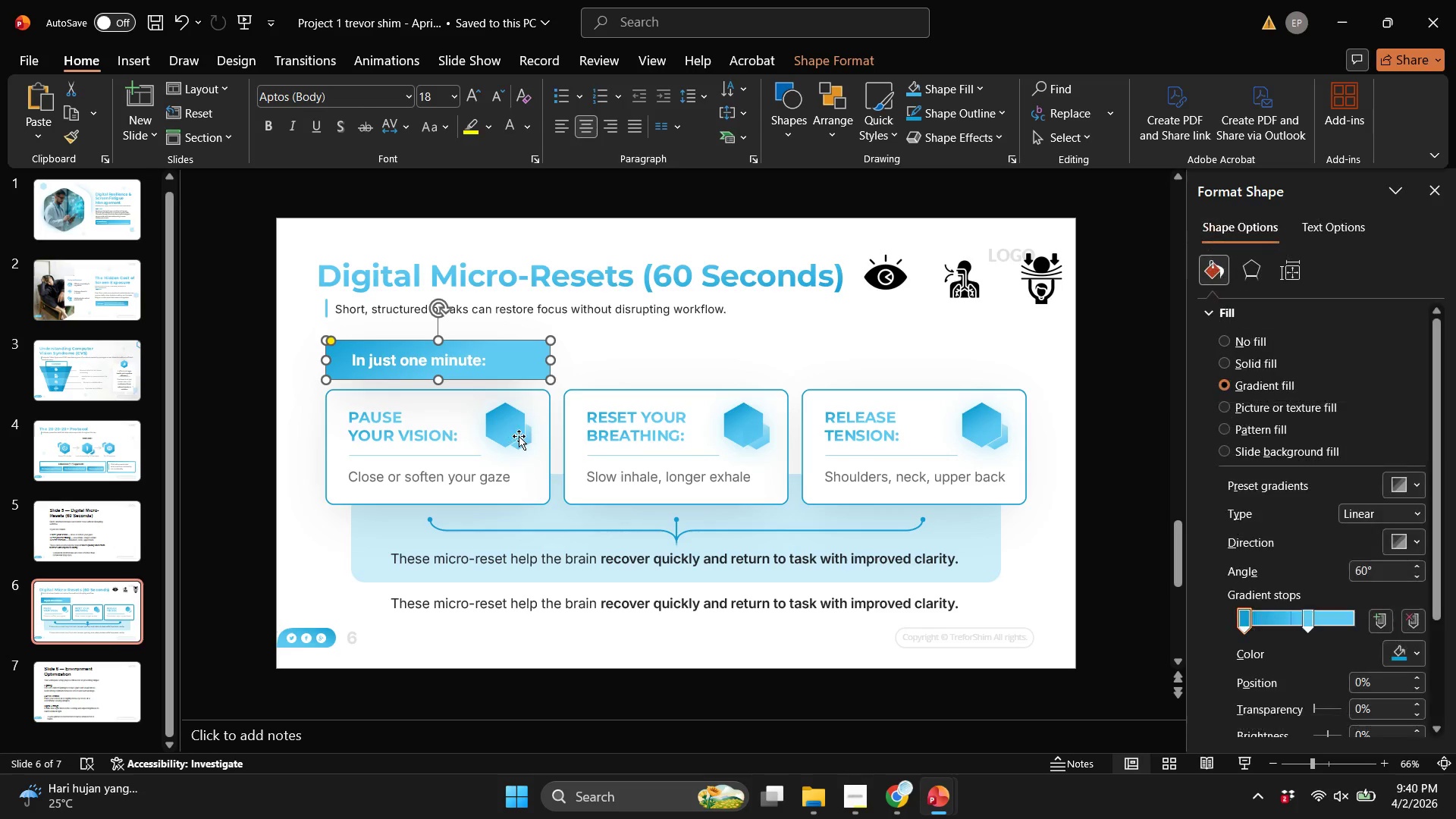 
hold_key(key=ShiftLeft, duration=0.33)
 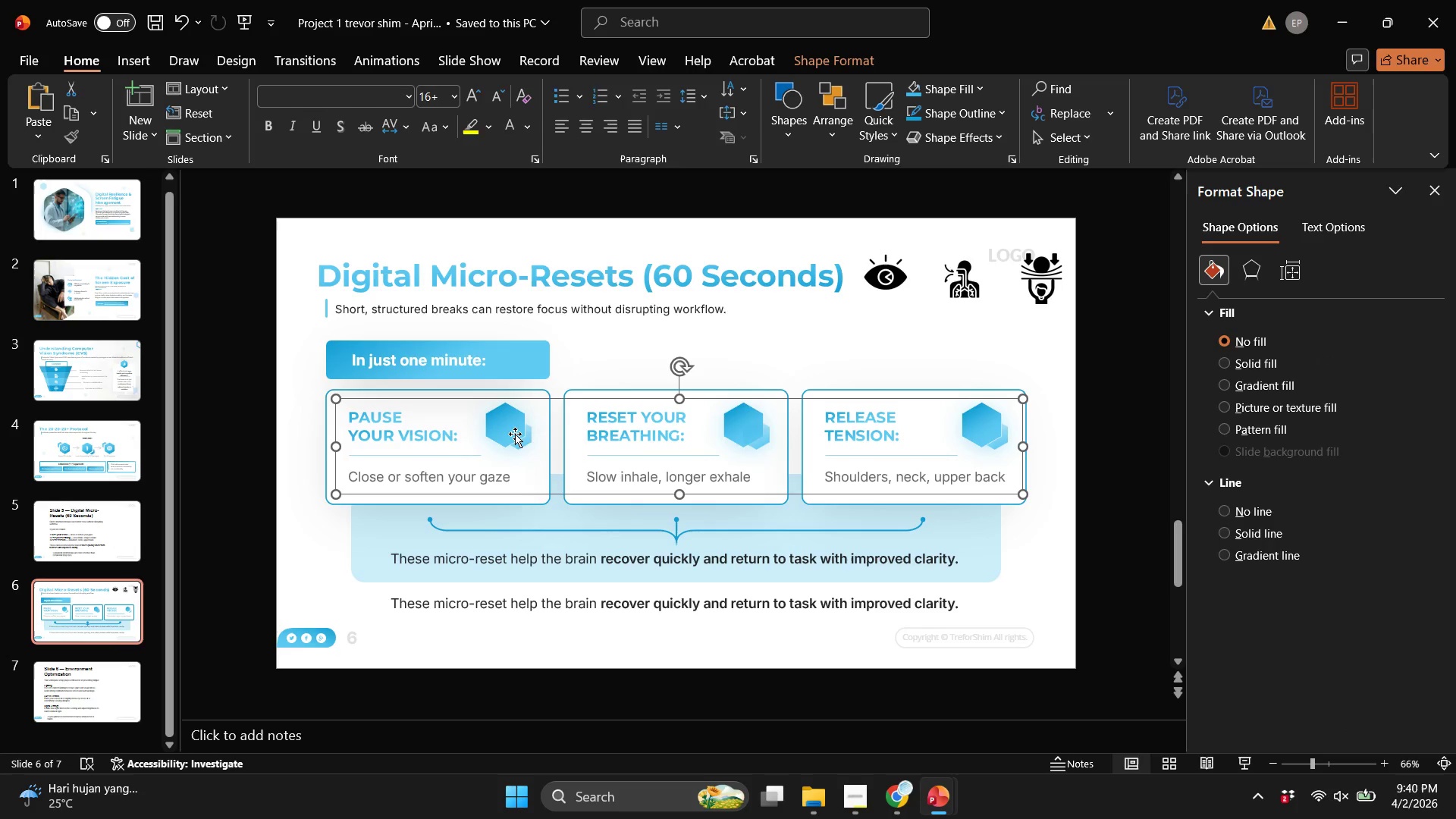 
left_click([517, 432])
 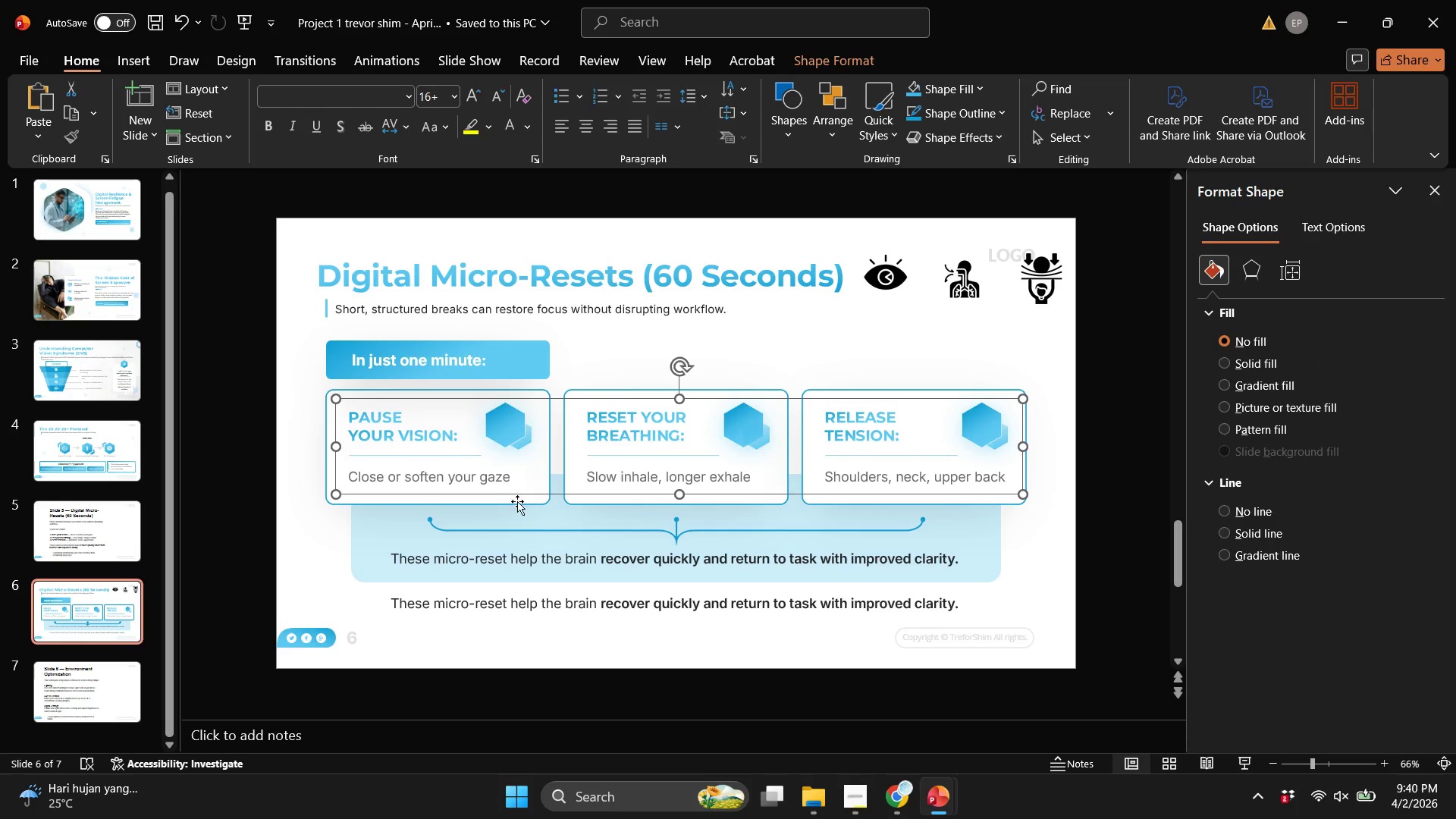 
hold_key(key=ShiftLeft, duration=0.5)
left_click([513, 503])
 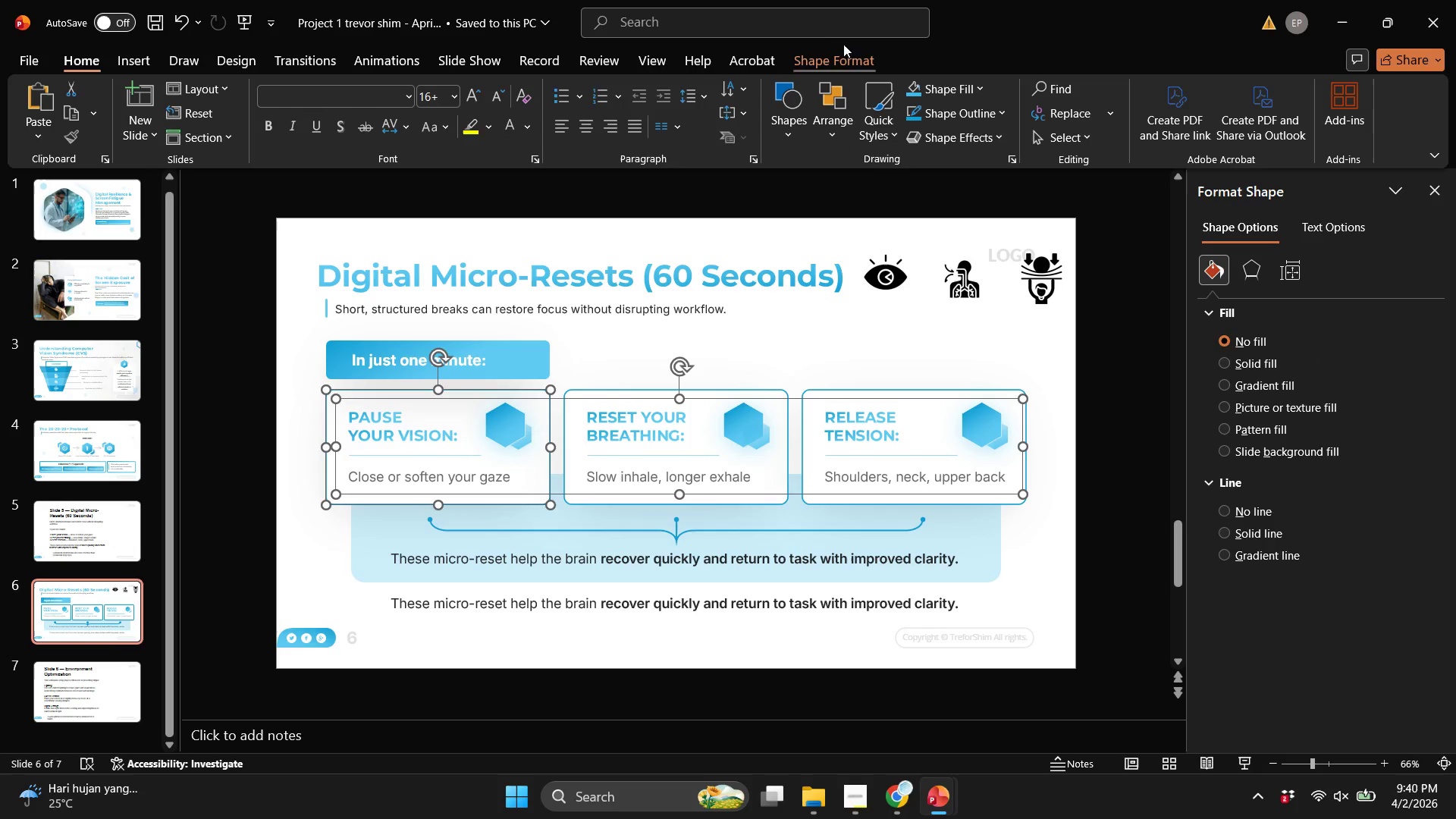 
left_click([845, 43])
 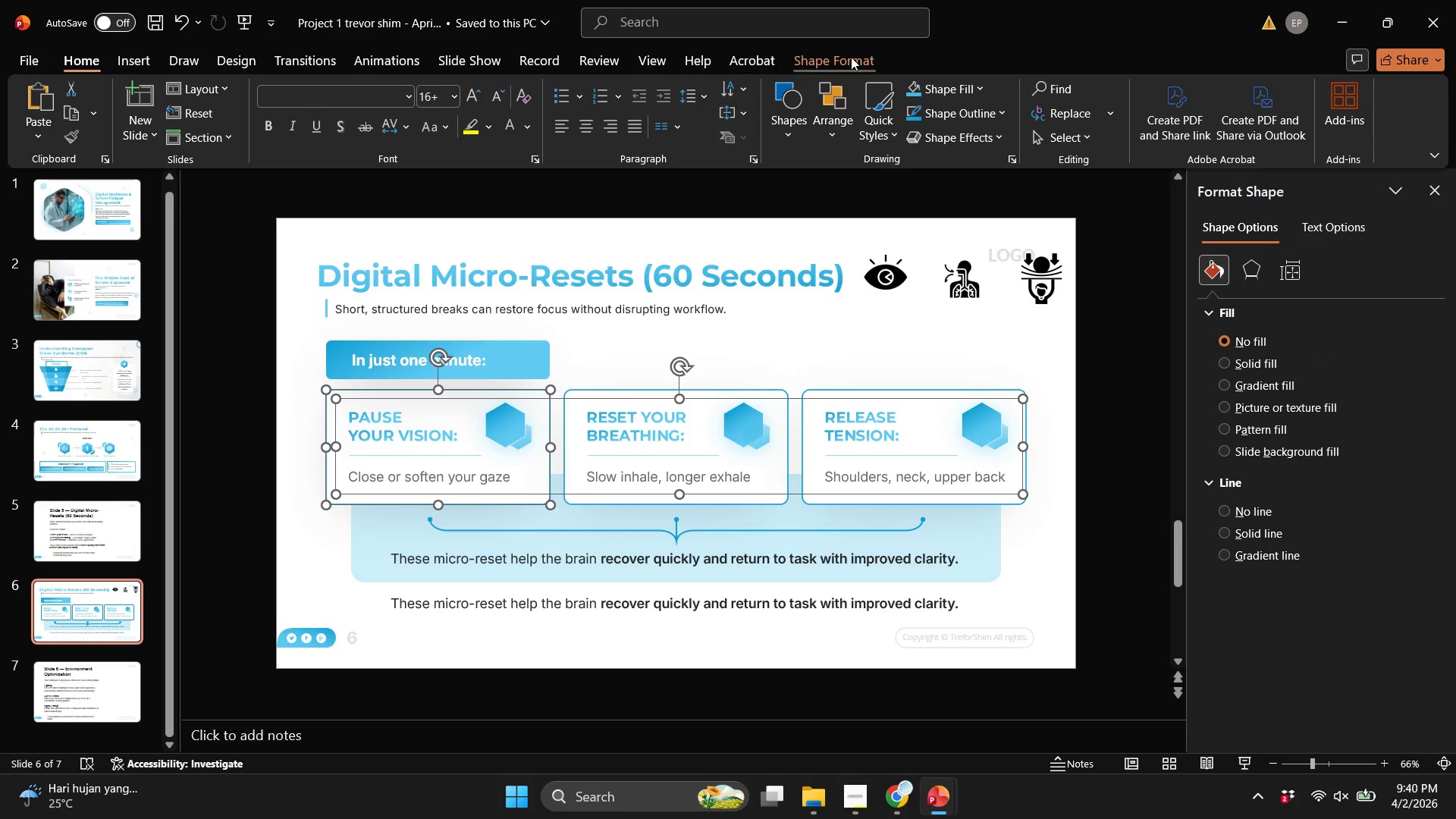 
left_click([861, 57])
 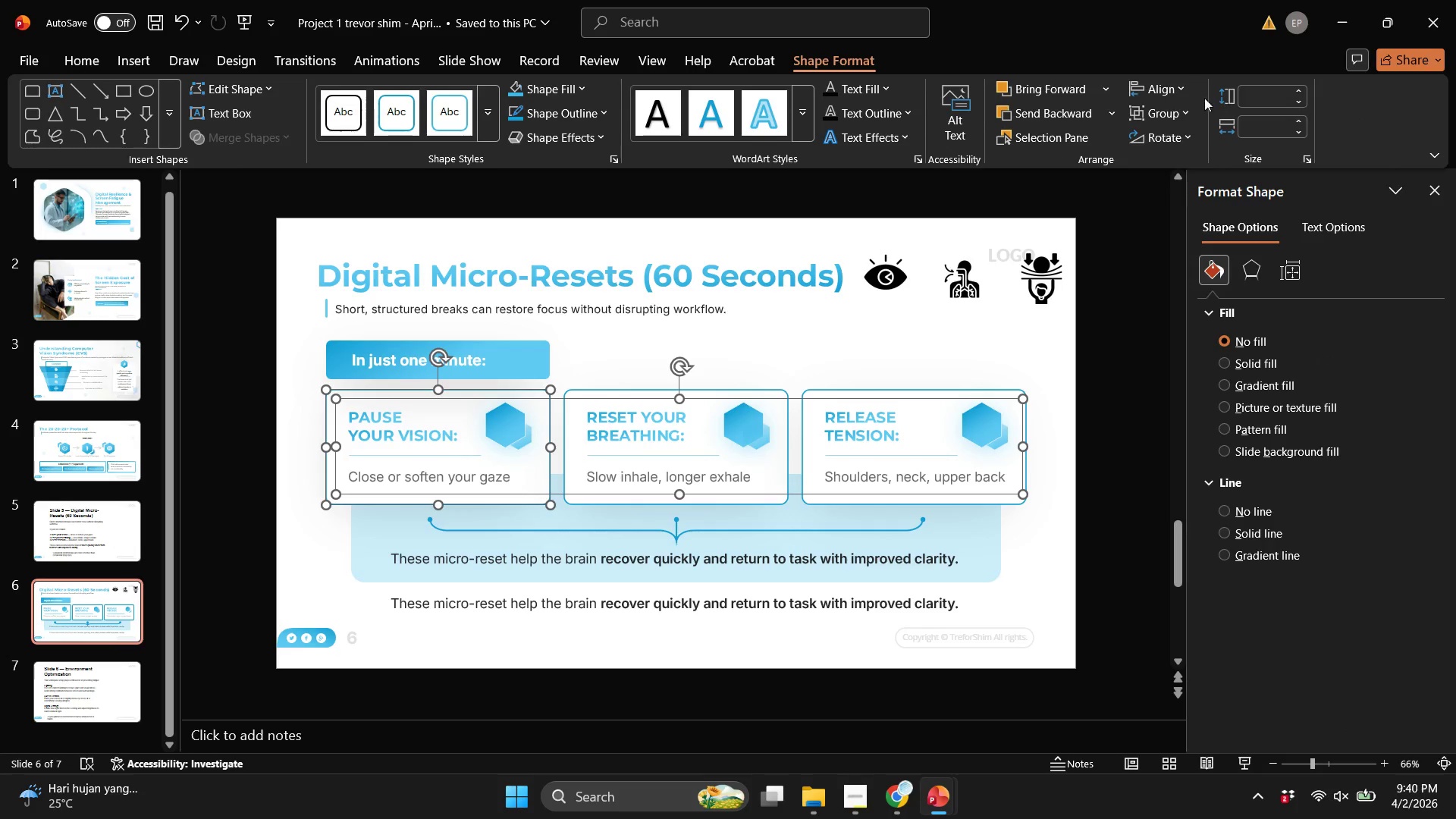 
left_click([1170, 94])
 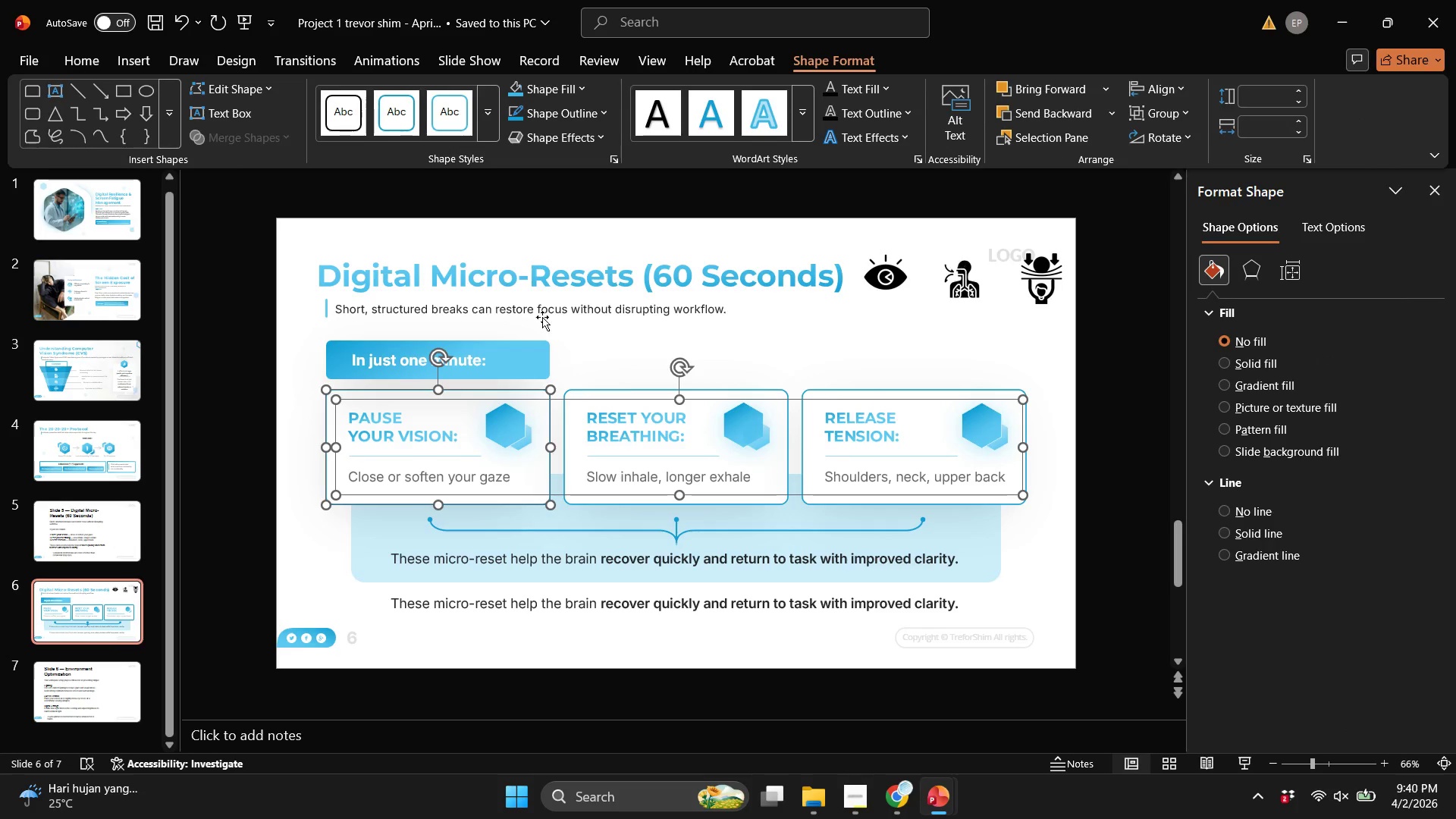 
double_click([542, 317])
 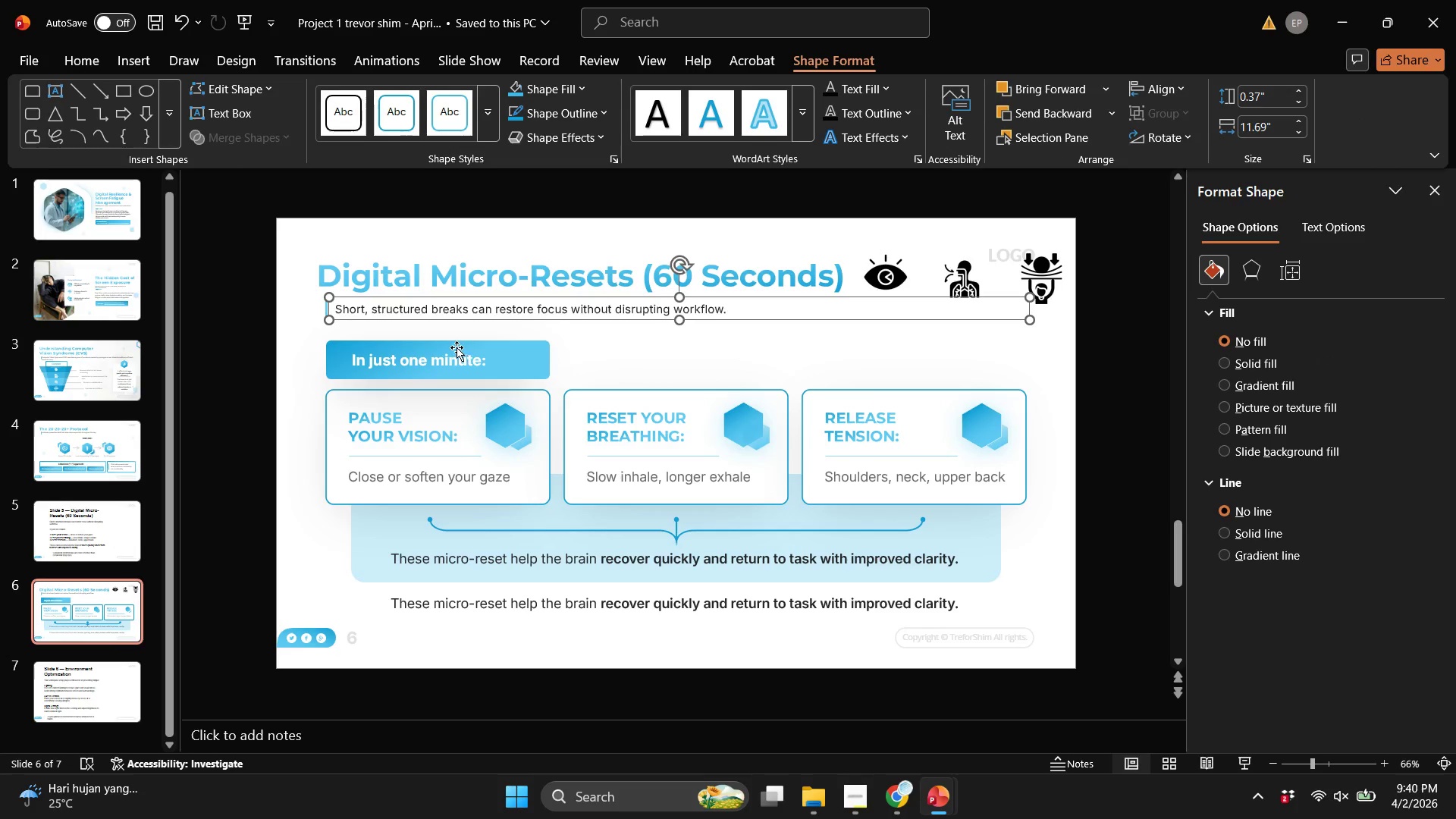 
left_click([457, 347])
 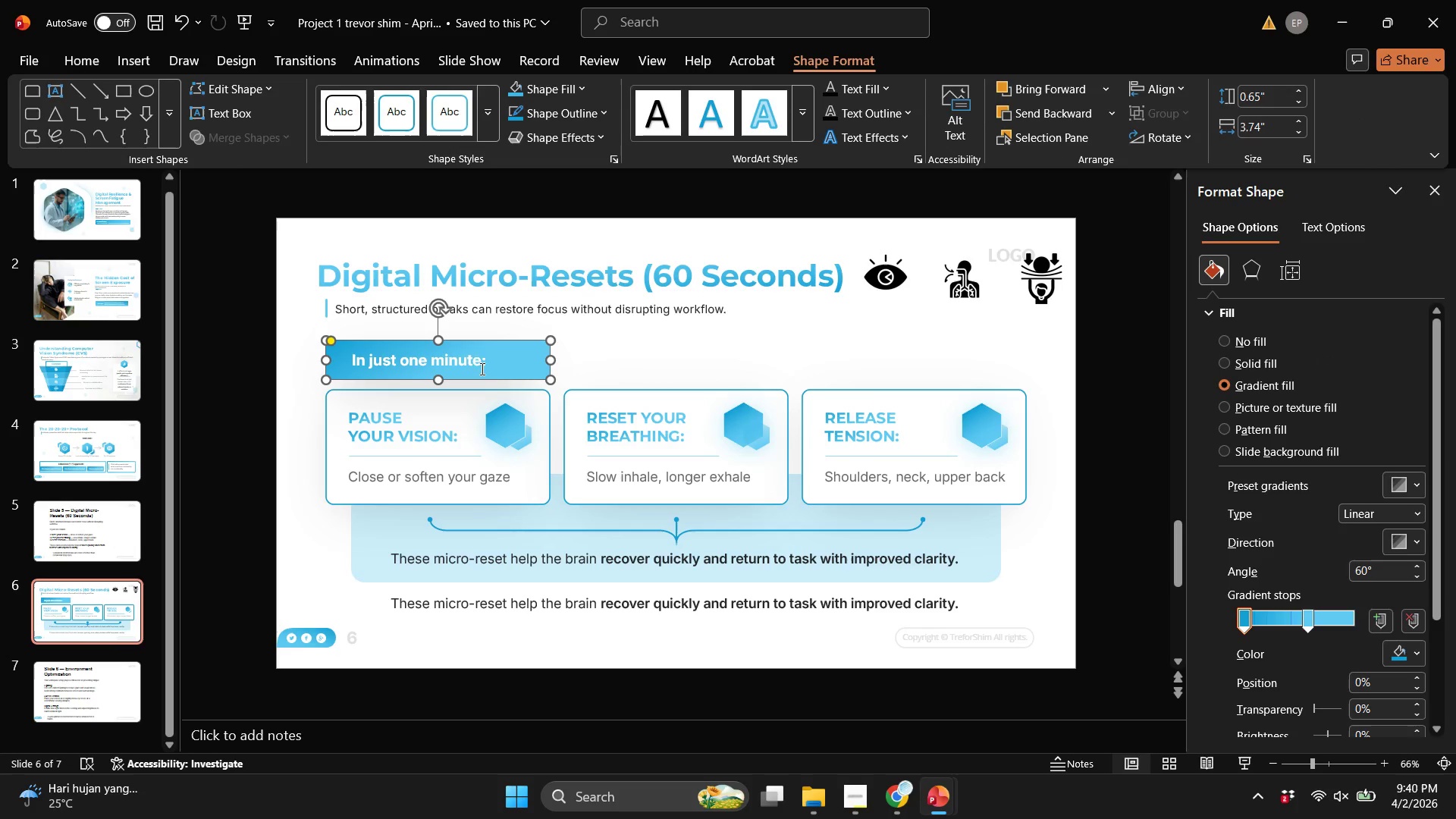 
hold_key(key=ShiftLeft, duration=2.78)
 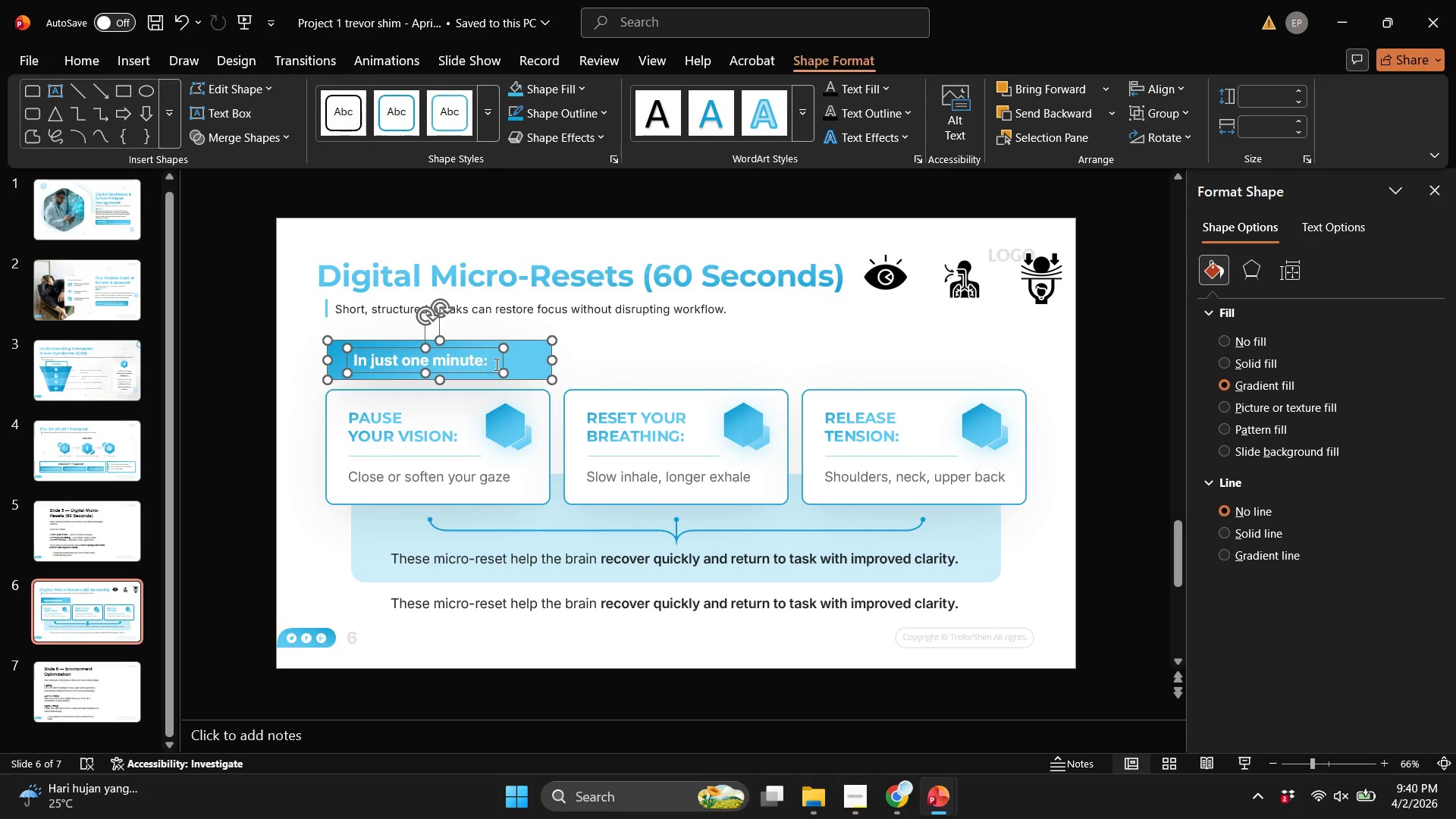 
key(Control+ControlLeft)
 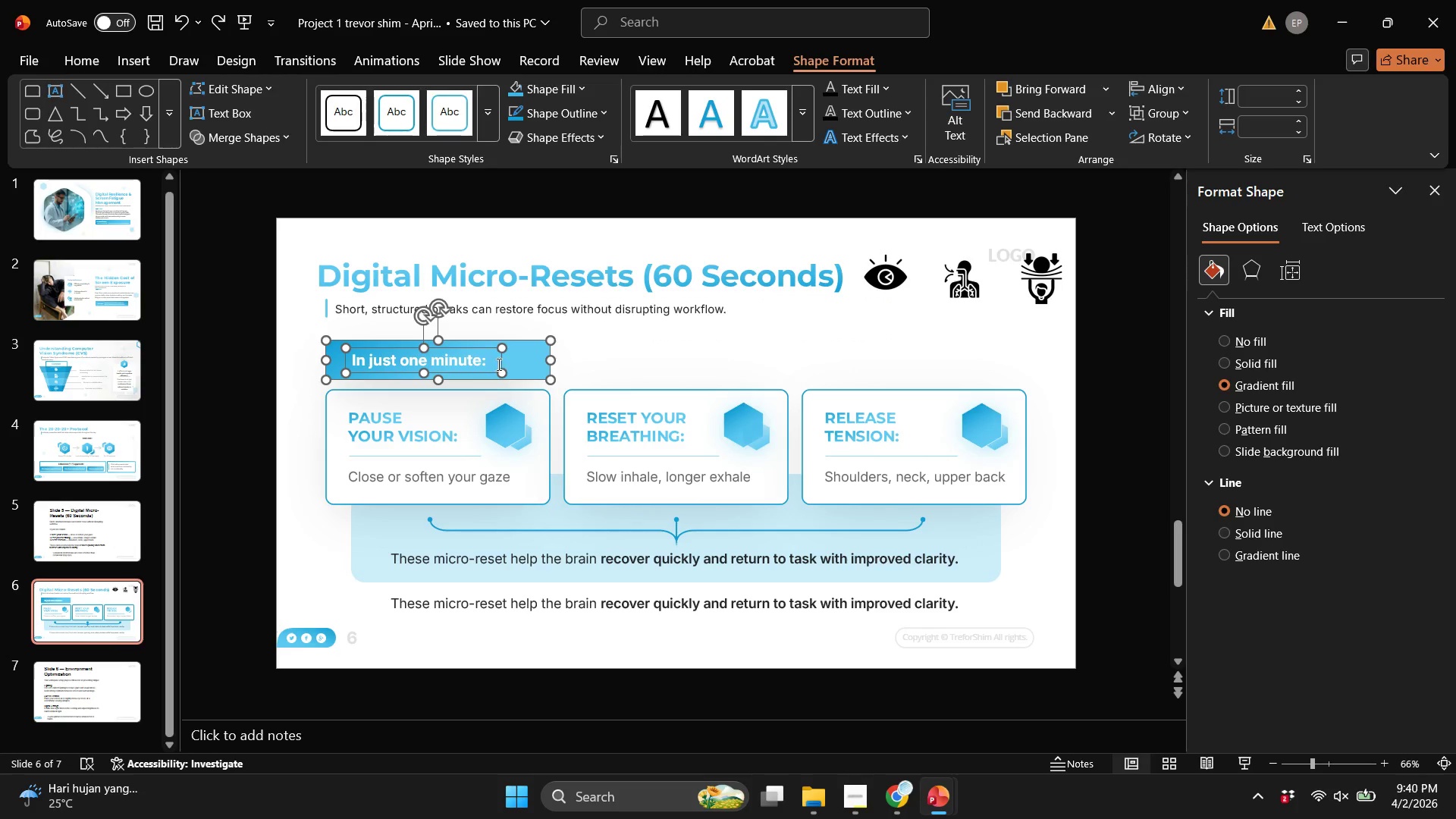 
key(Control+Z)
 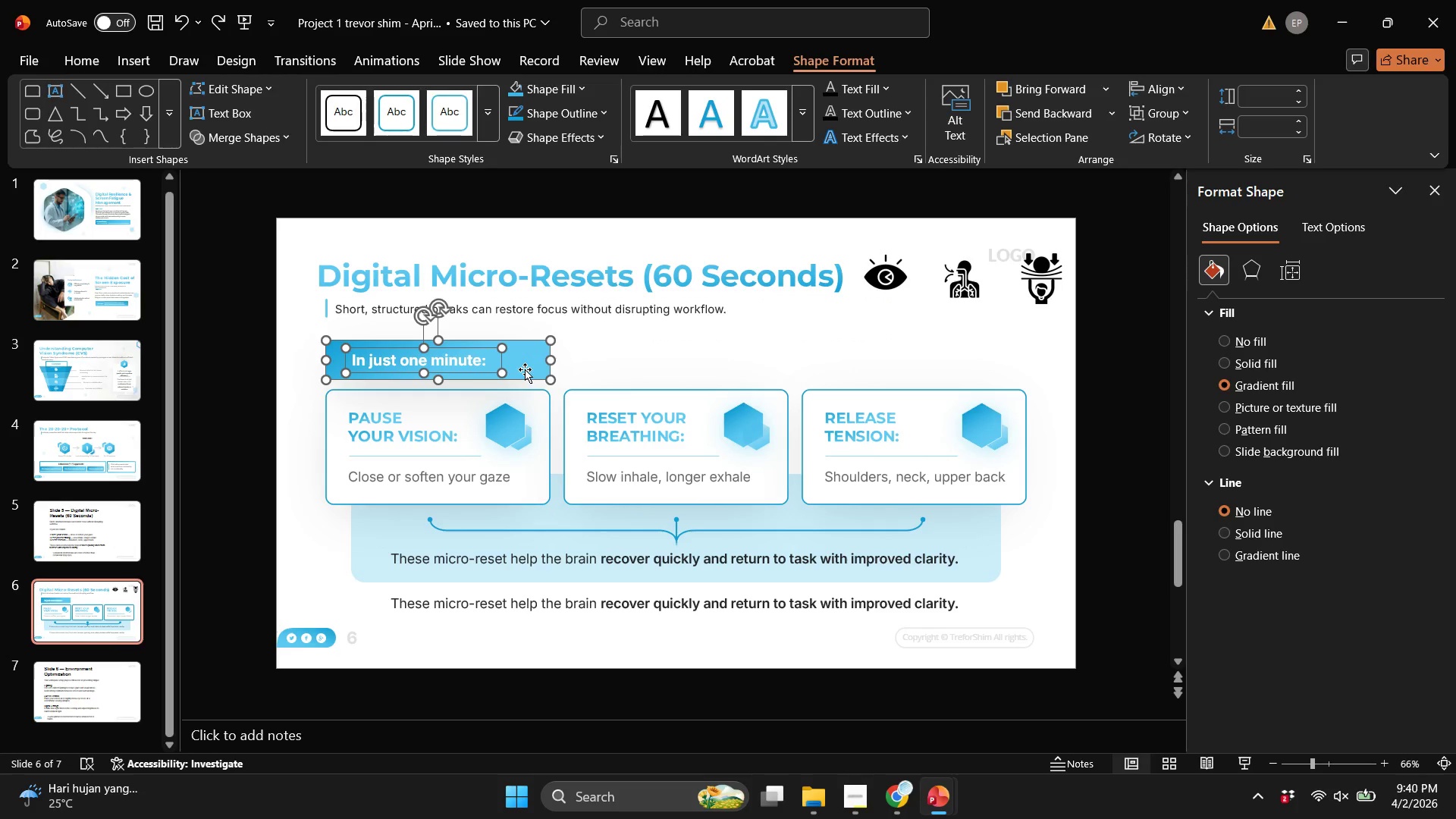 
hold_key(key=ShiftLeft, duration=1.84)
 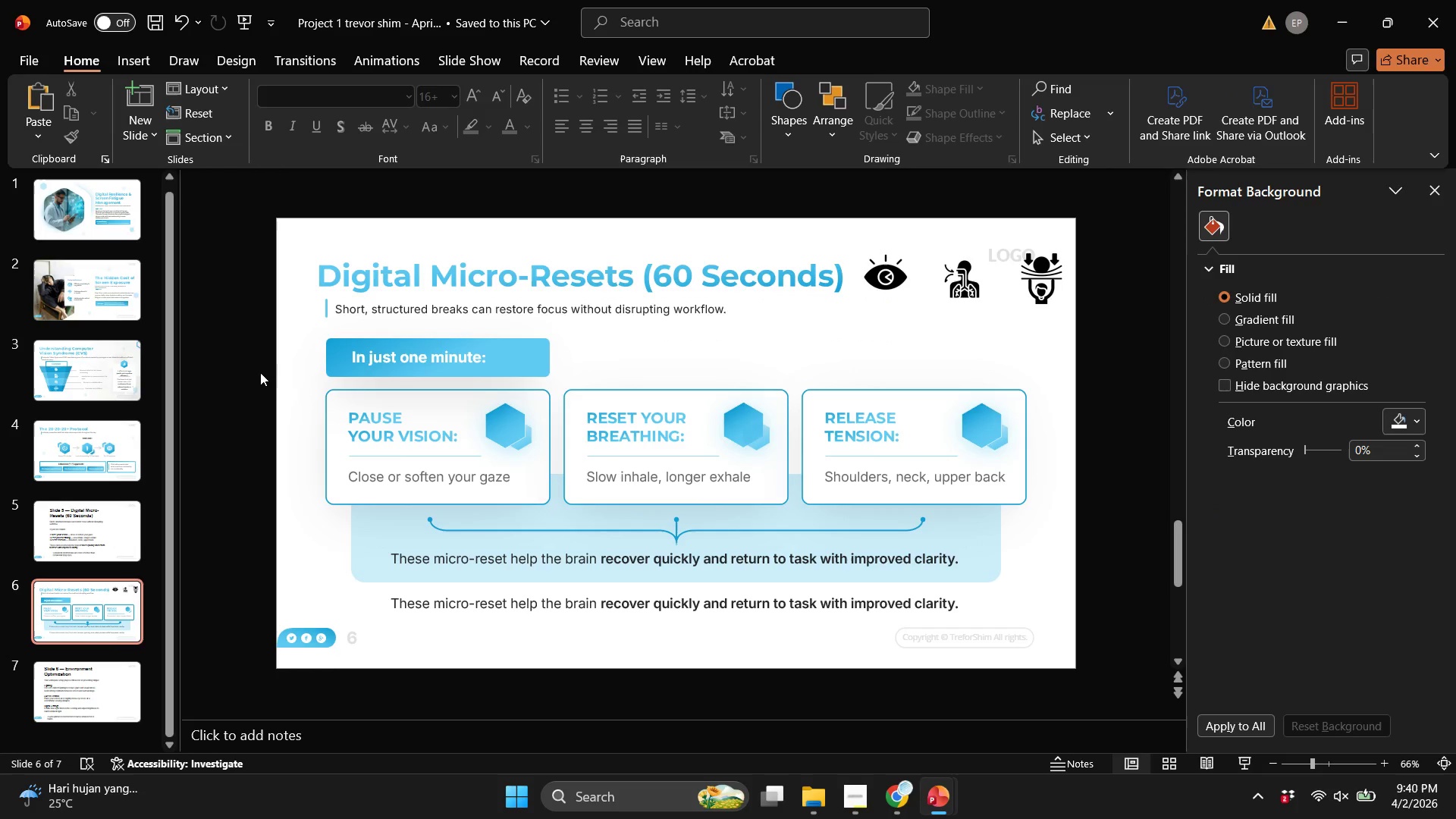 
left_click_drag(start_coordinate=[260, 372], to_coordinate=[360, 381])
 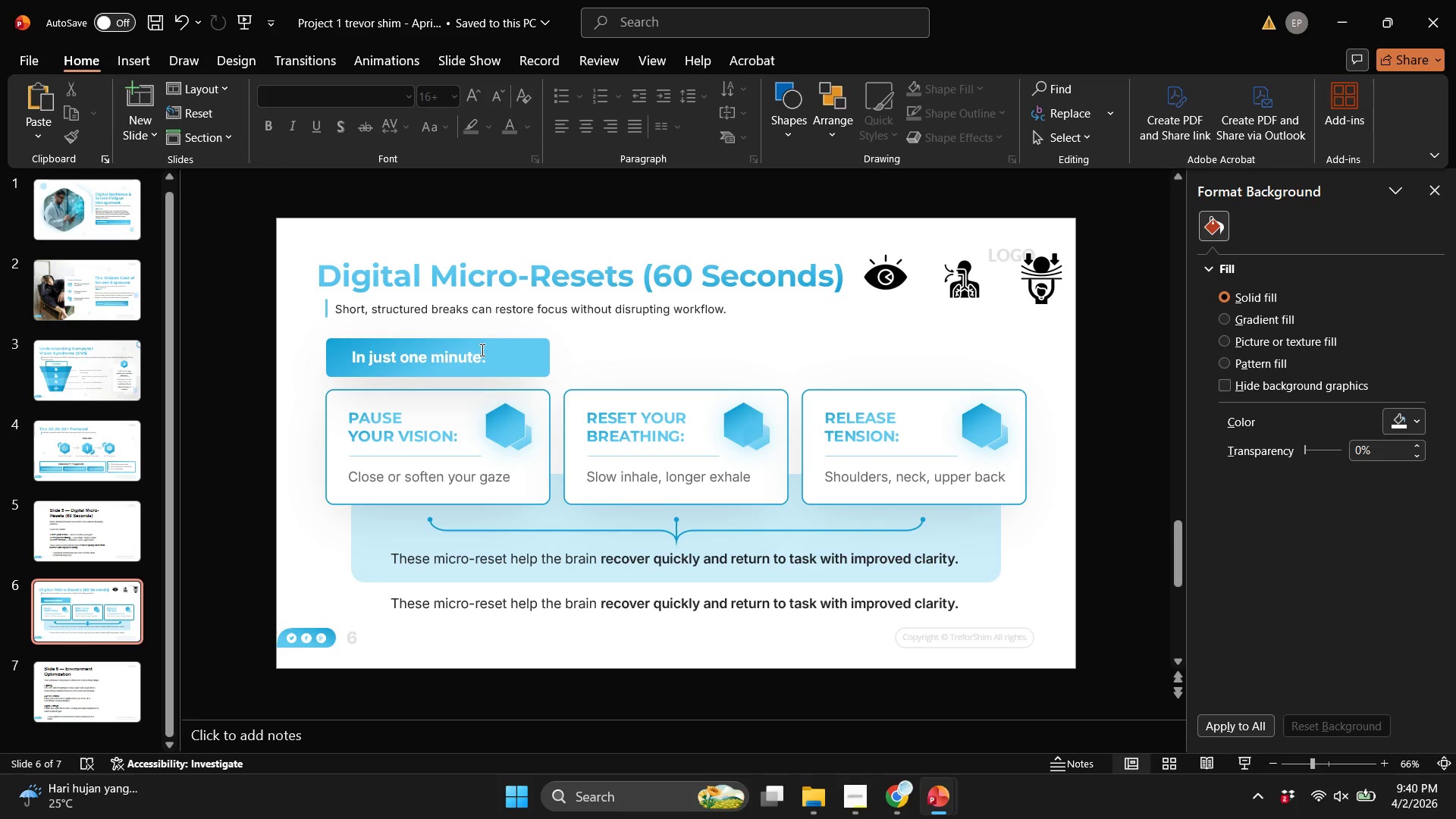 
left_click([481, 350])
 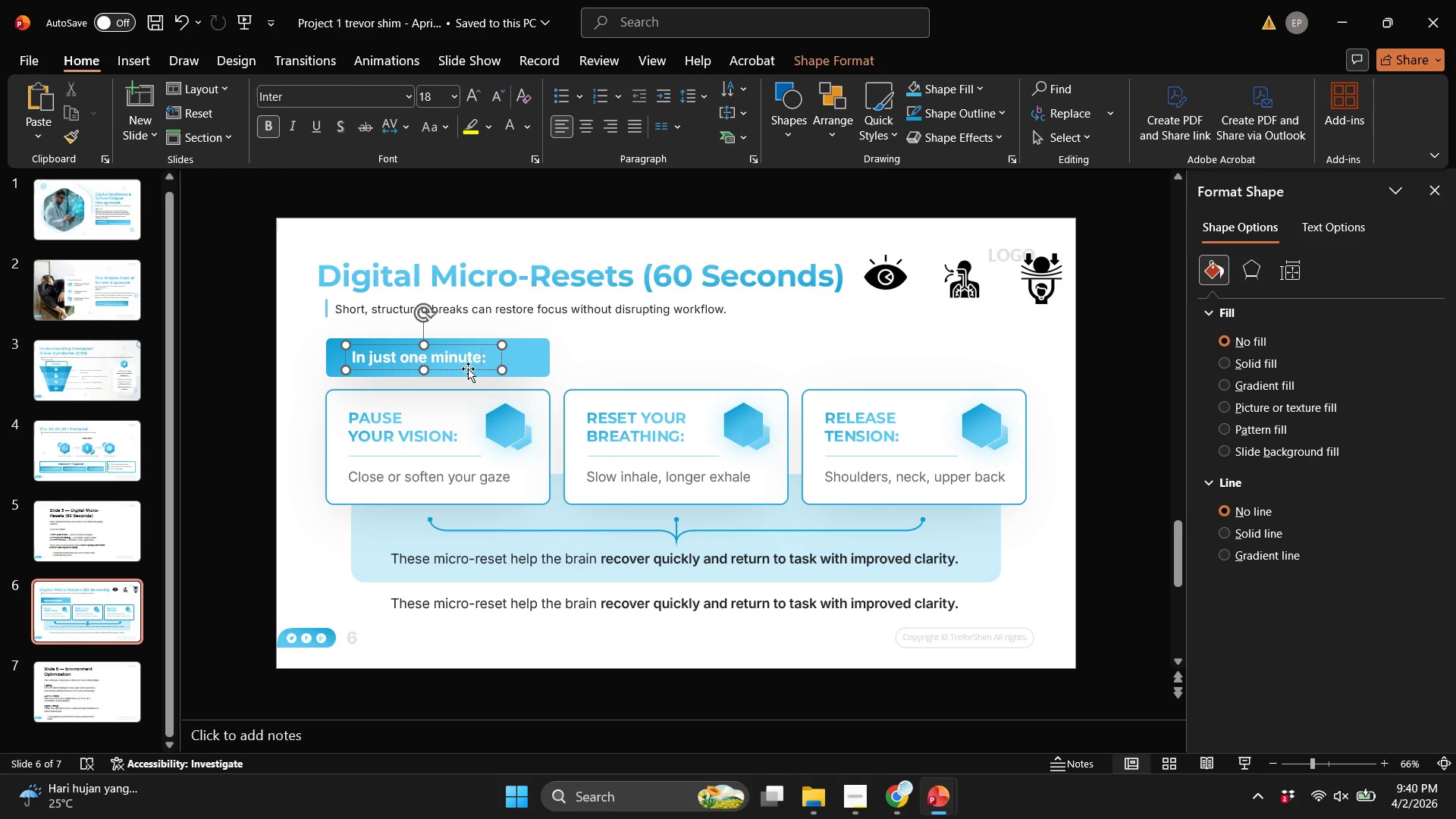 
left_click_drag(start_coordinate=[468, 369], to_coordinate=[492, 369])
 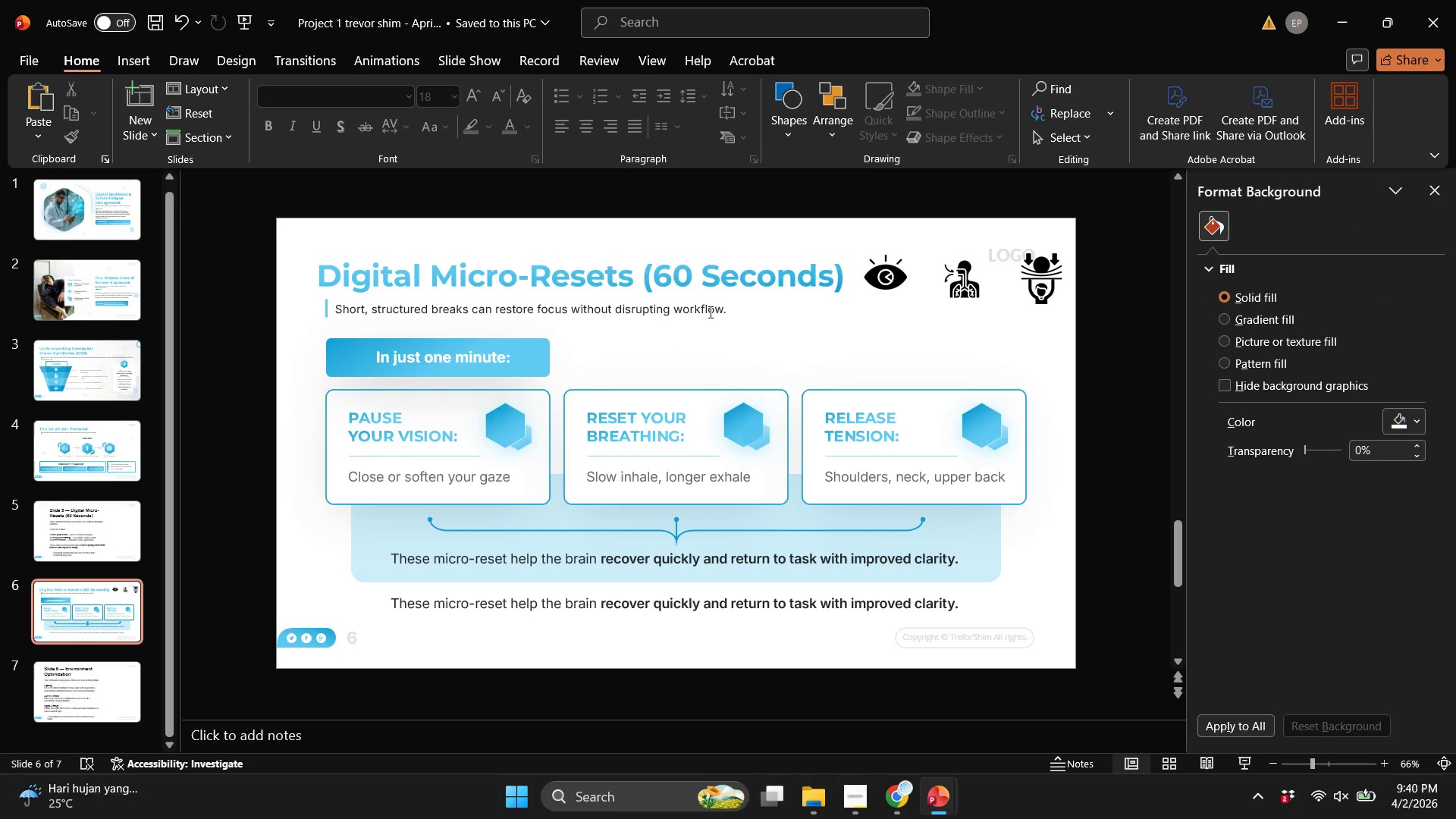 
hold_key(key=ShiftLeft, duration=3.08)
 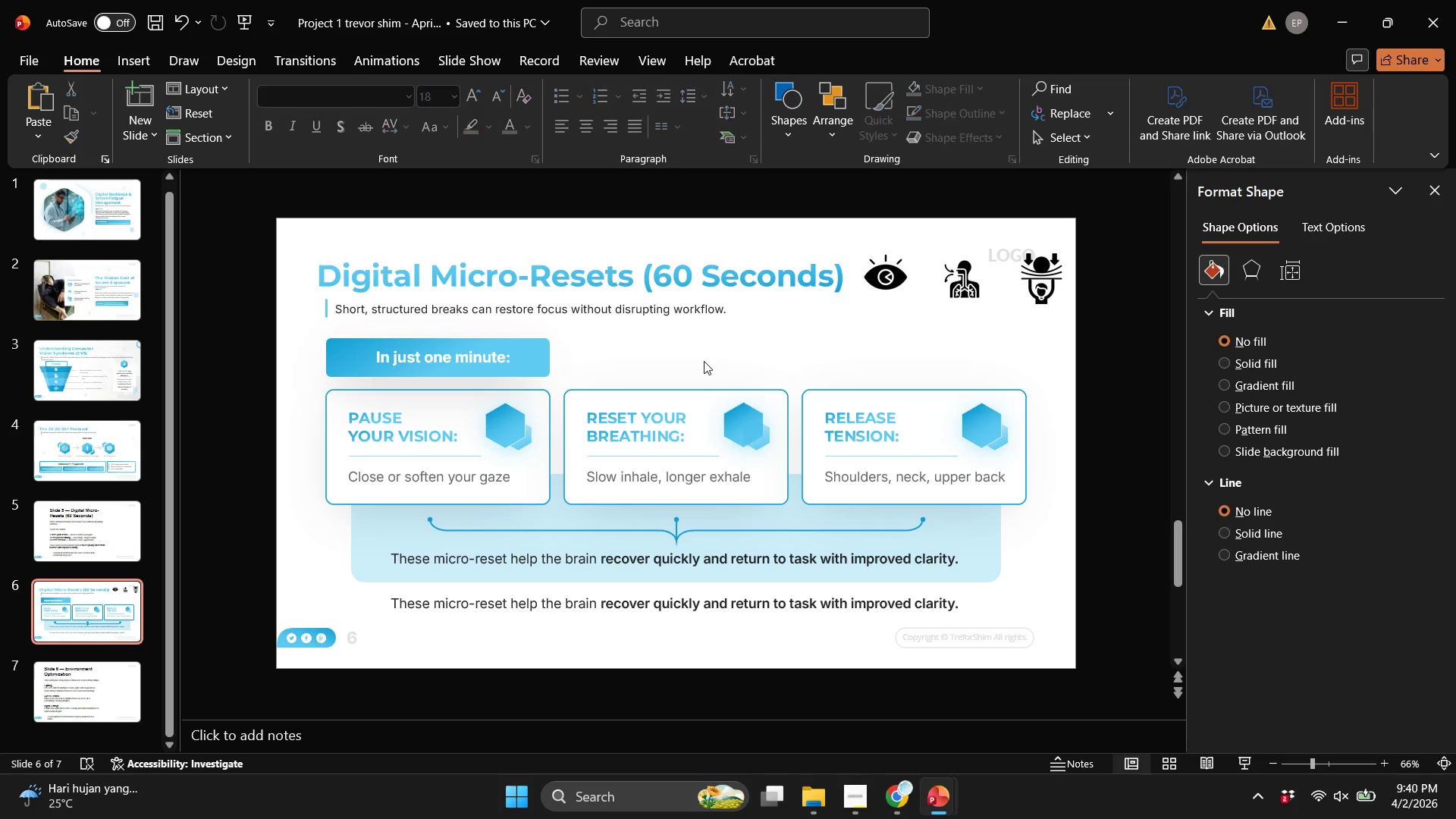 
left_click([704, 360])
 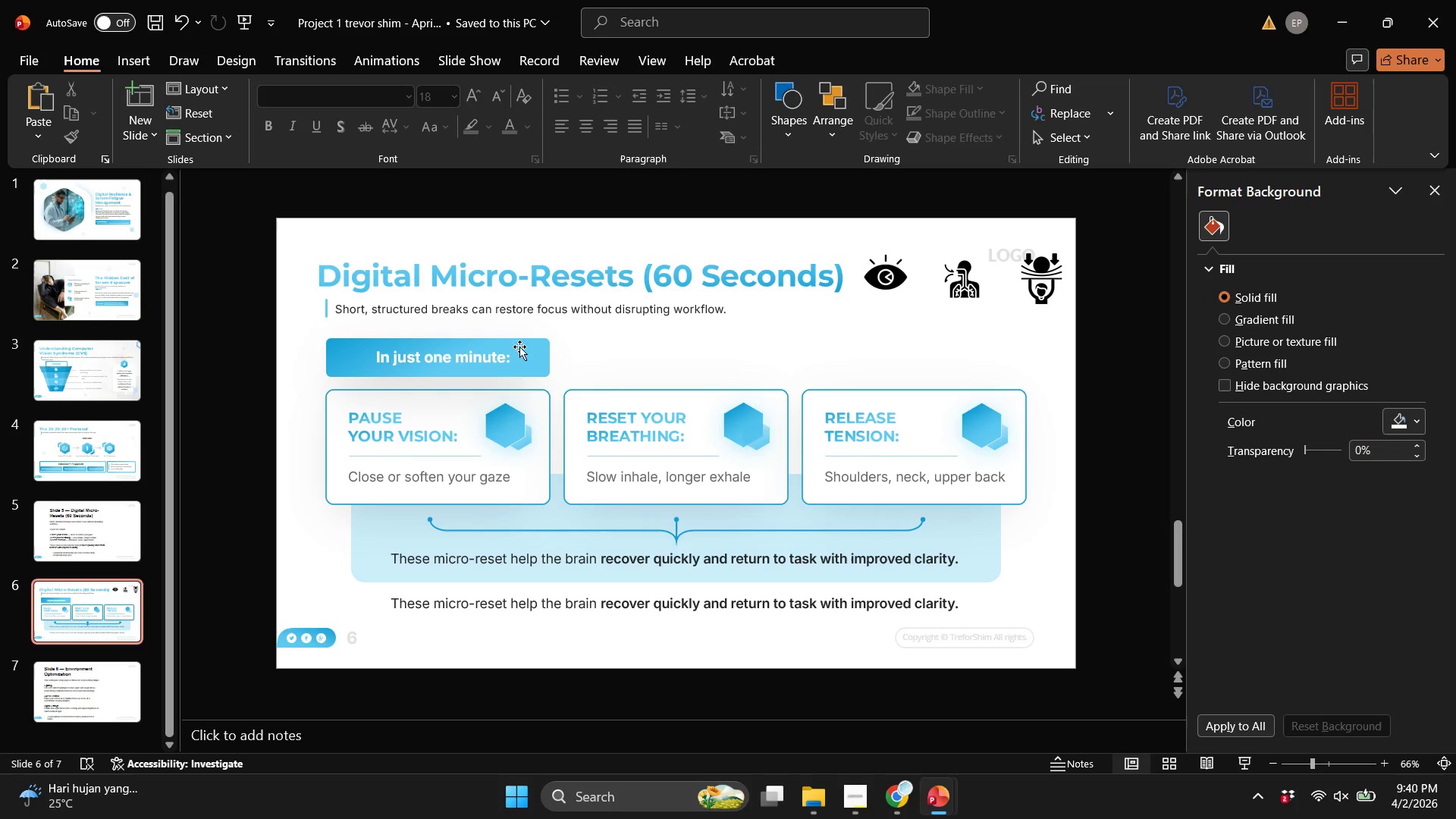 
left_click([515, 348])
 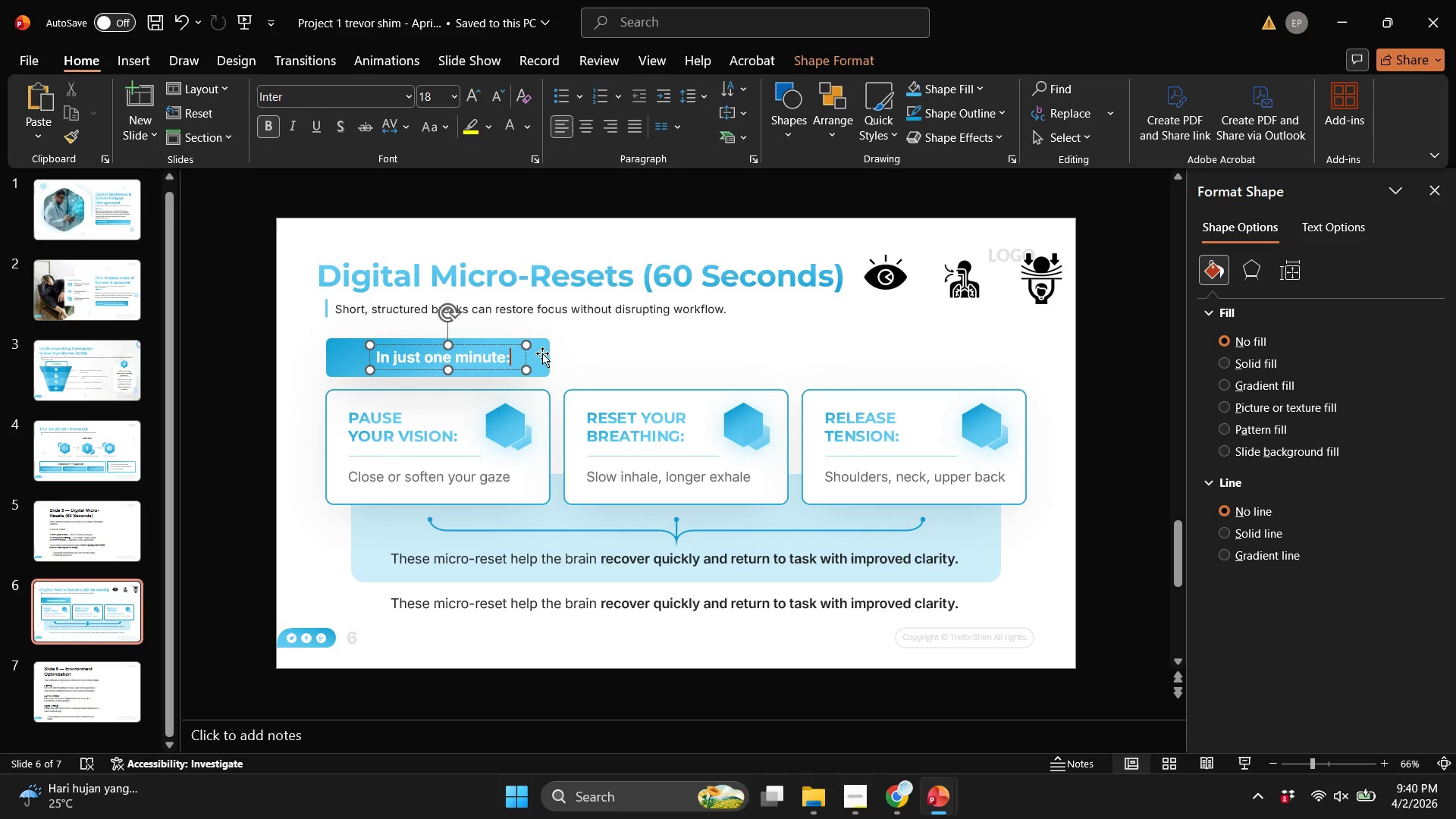 
hold_key(key=ShiftLeft, duration=0.48)
double_click([546, 353])
 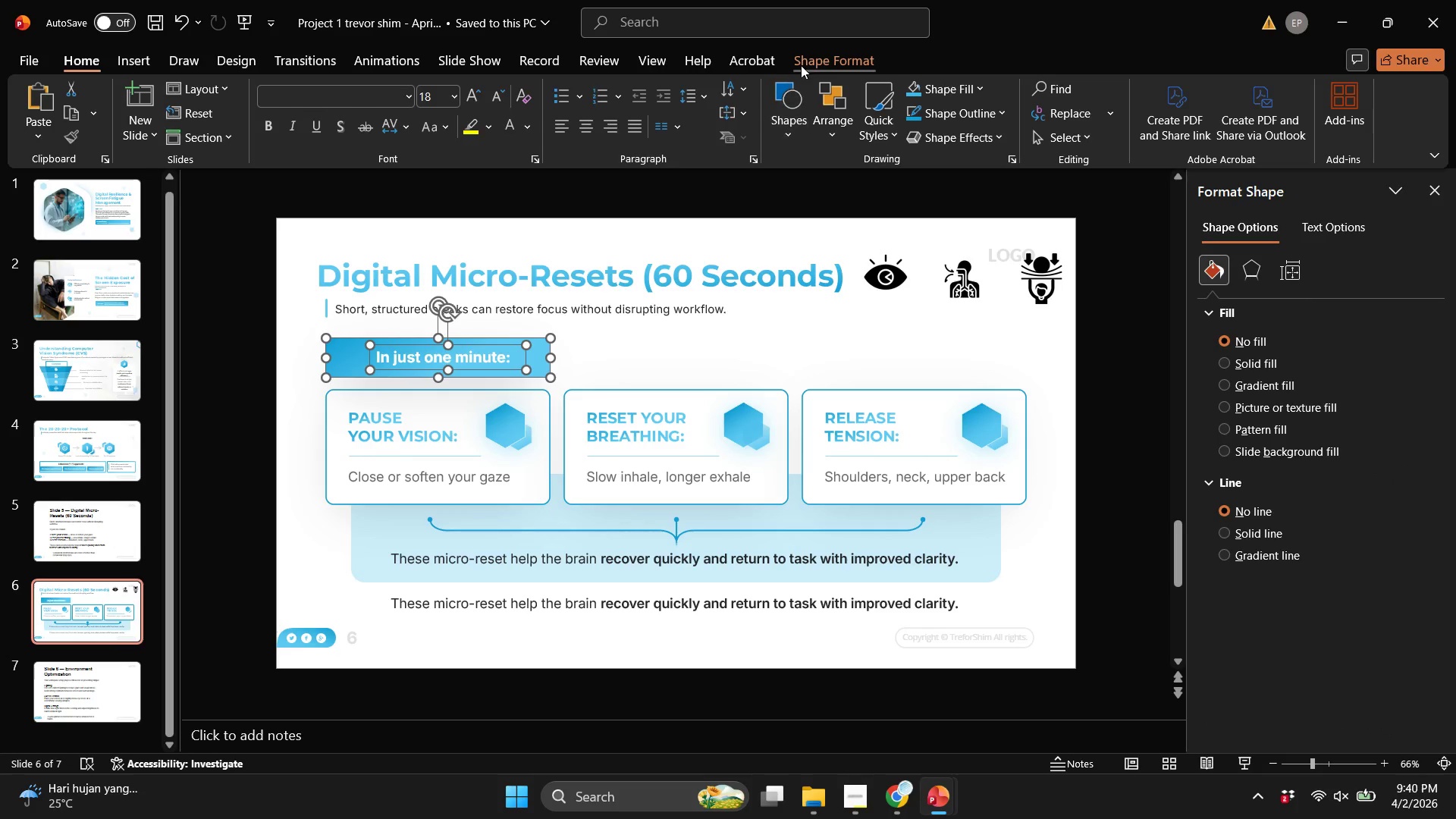 
left_click([810, 60])
 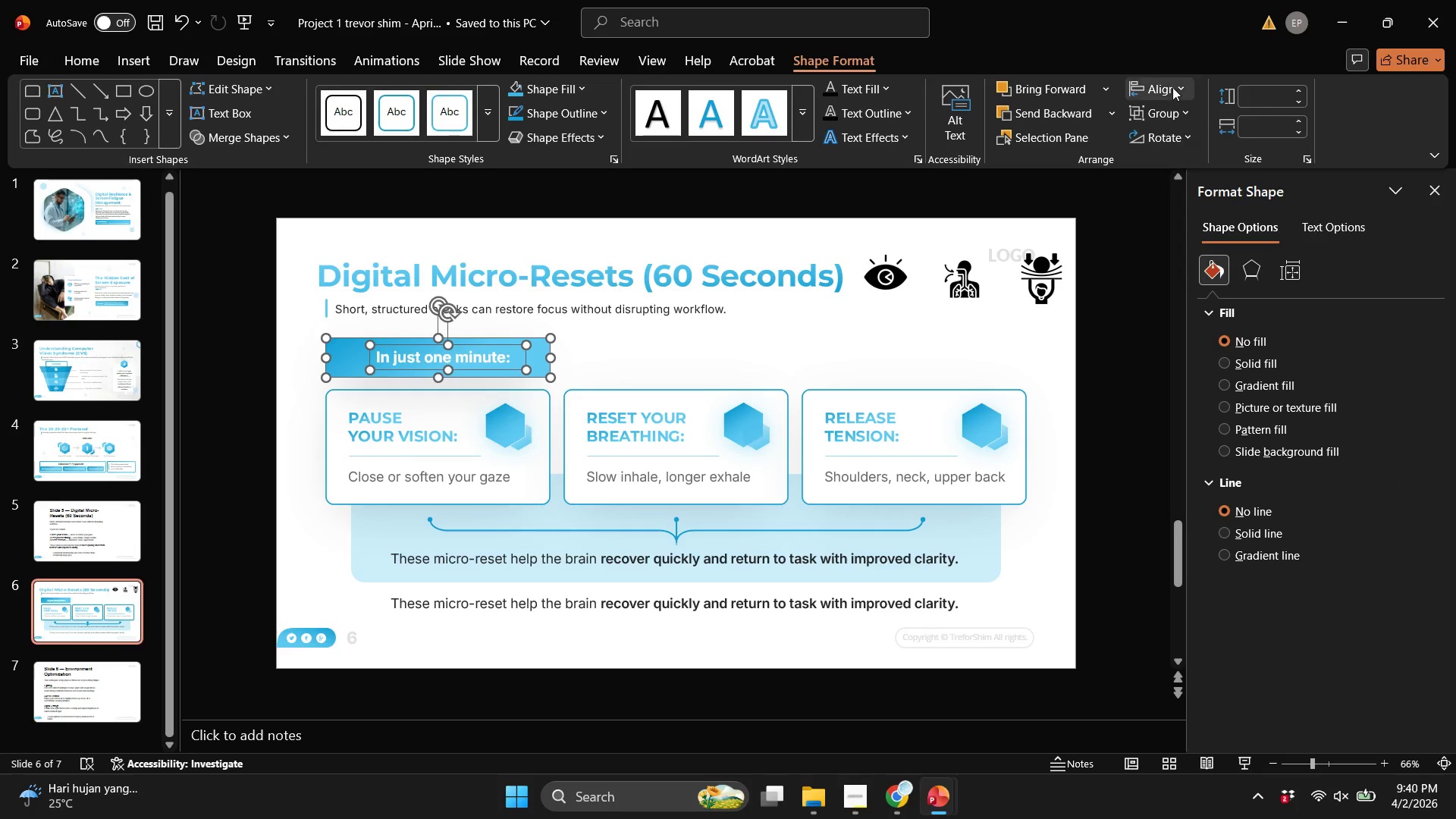 
left_click([1170, 87])
 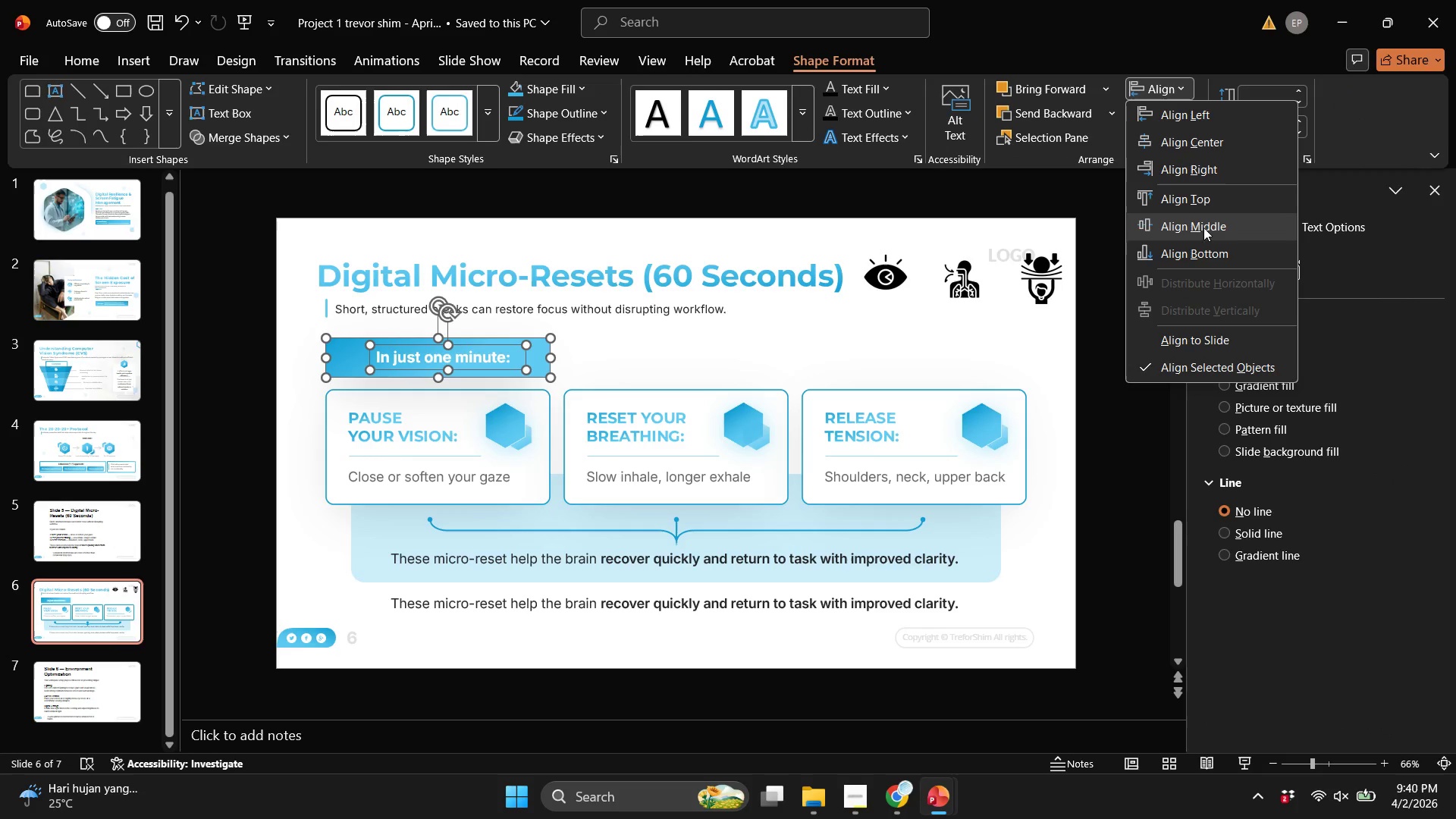 
left_click([1203, 231])
 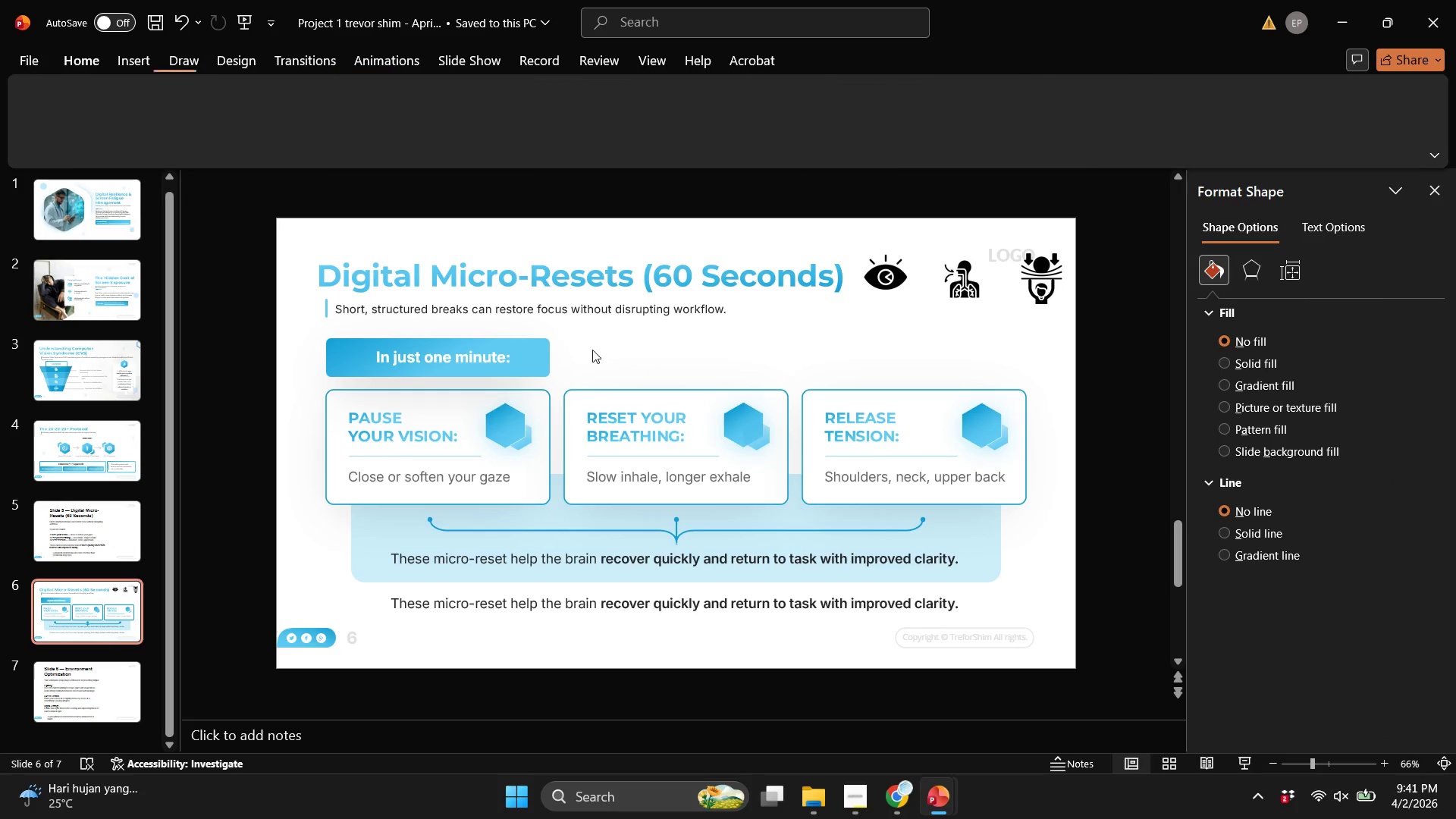 
double_click([522, 359])
 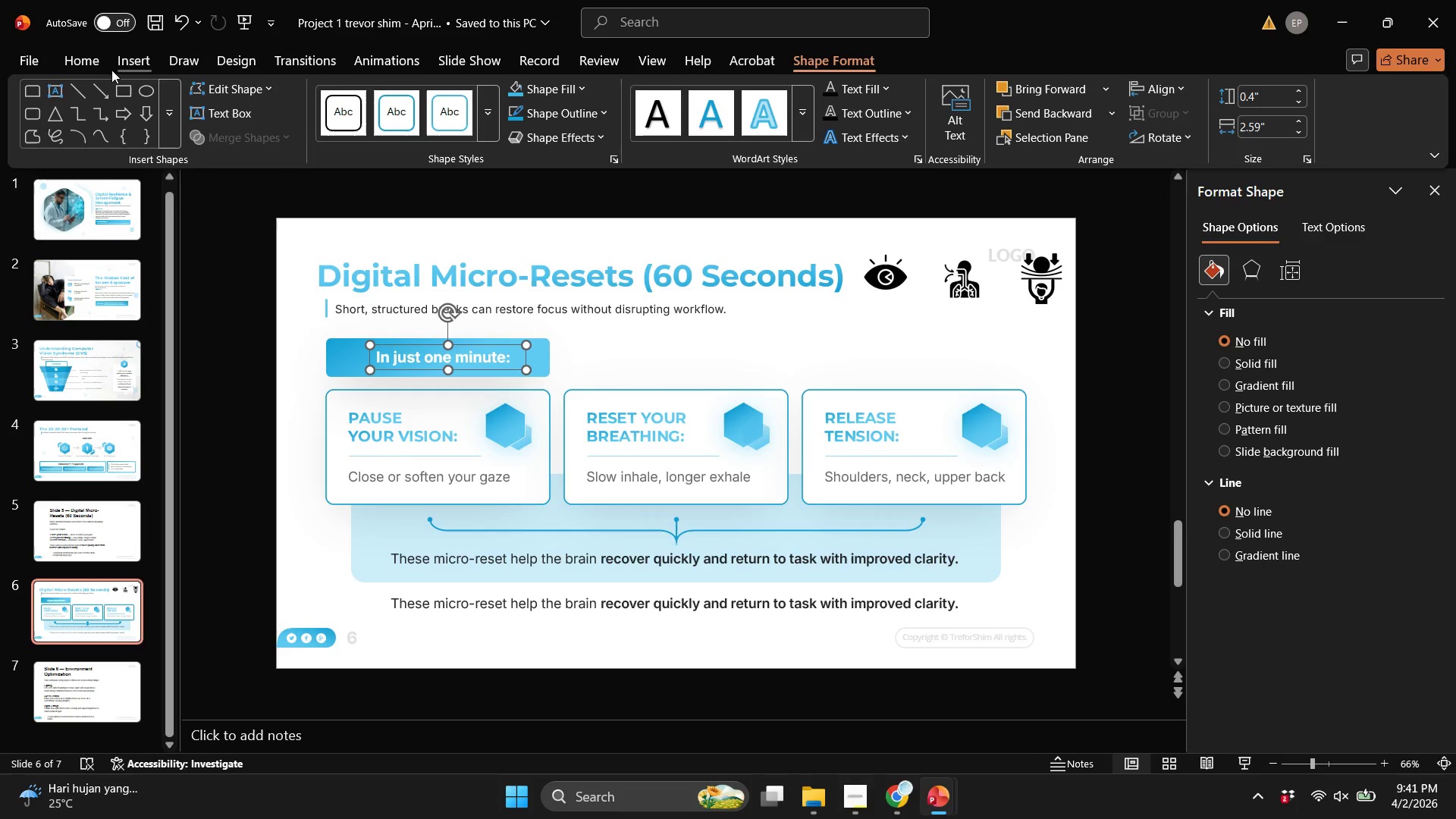 
left_click([81, 69])
 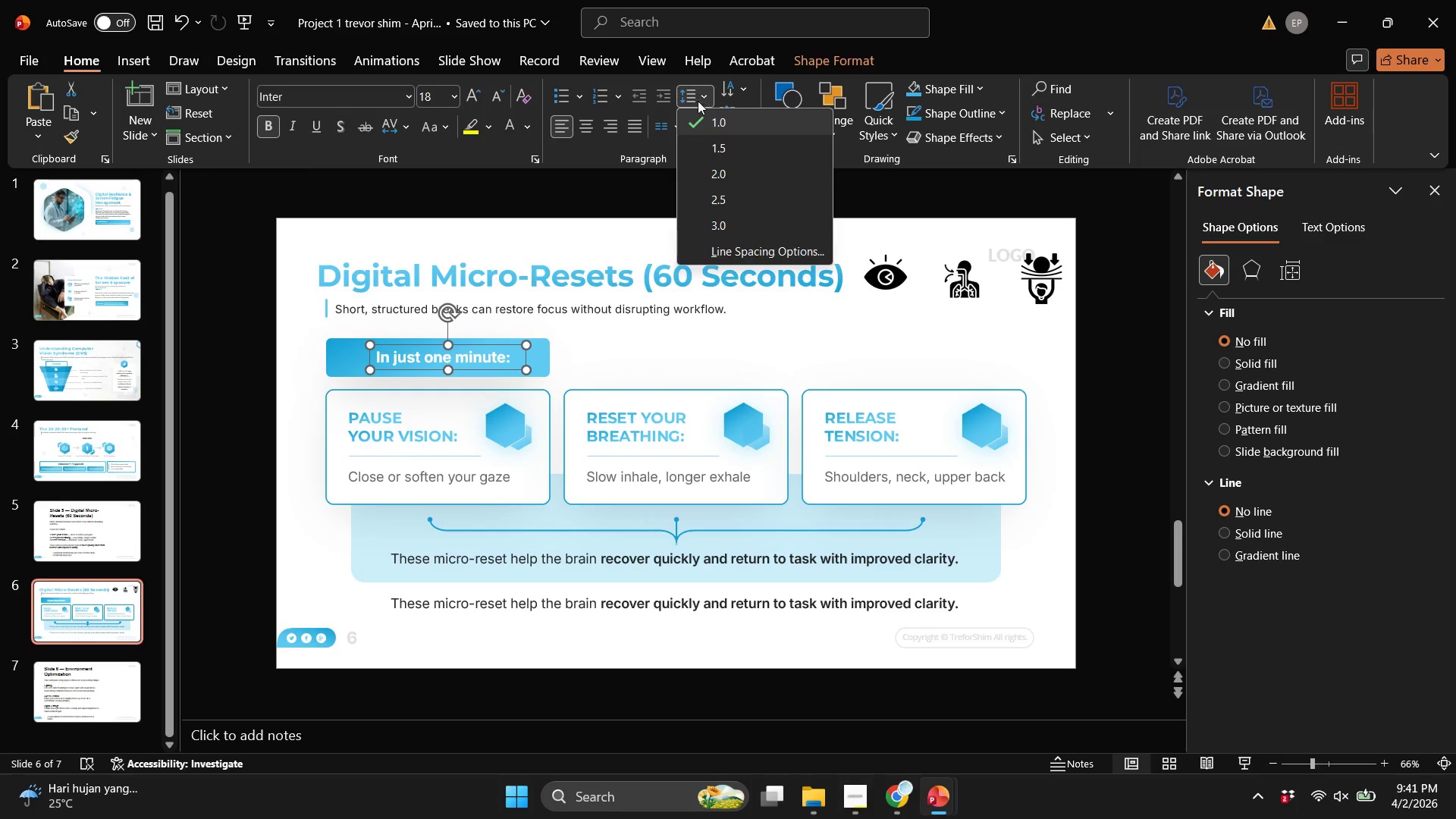 
double_click([710, 114])
 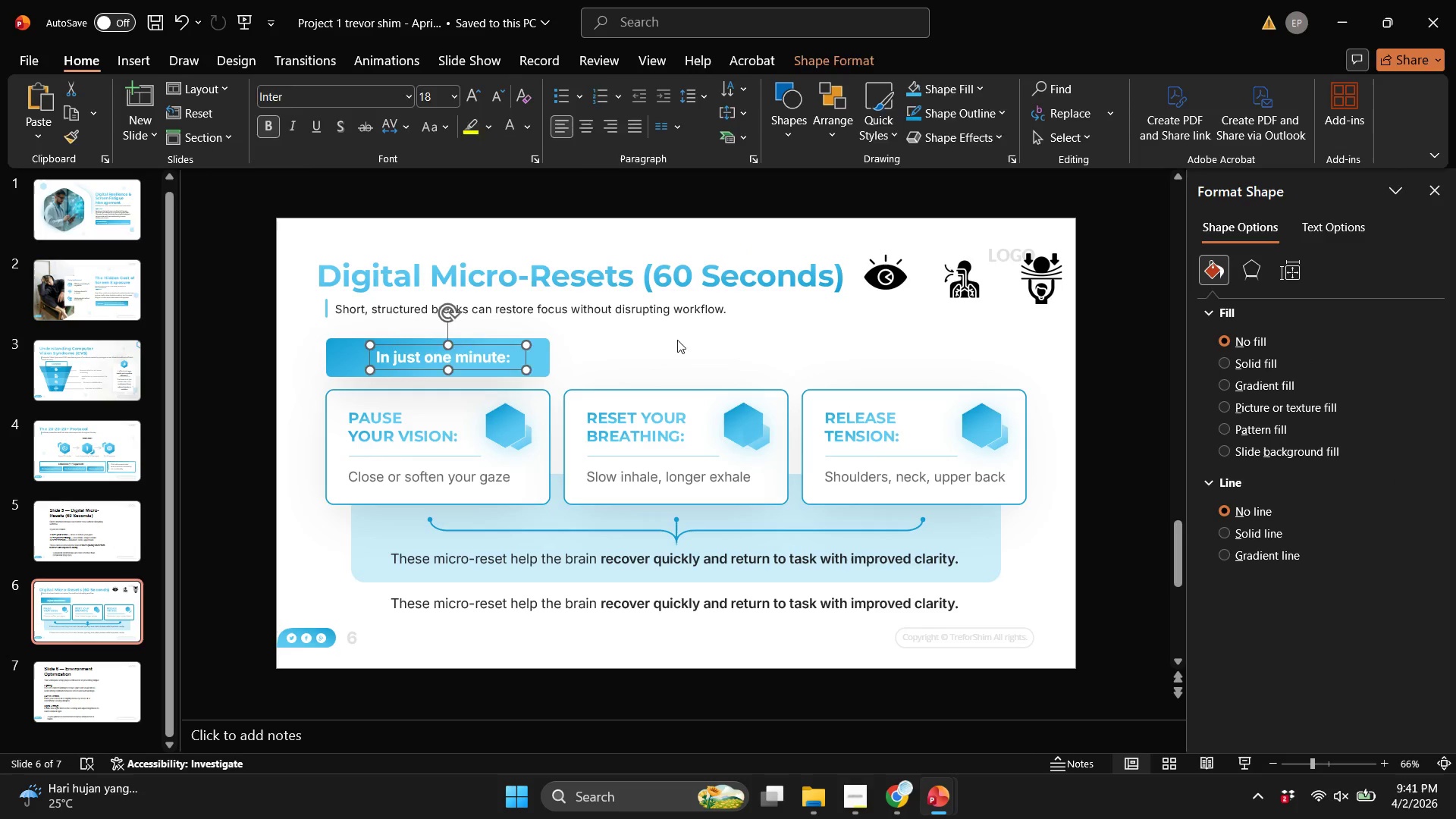 
left_click([677, 340])
 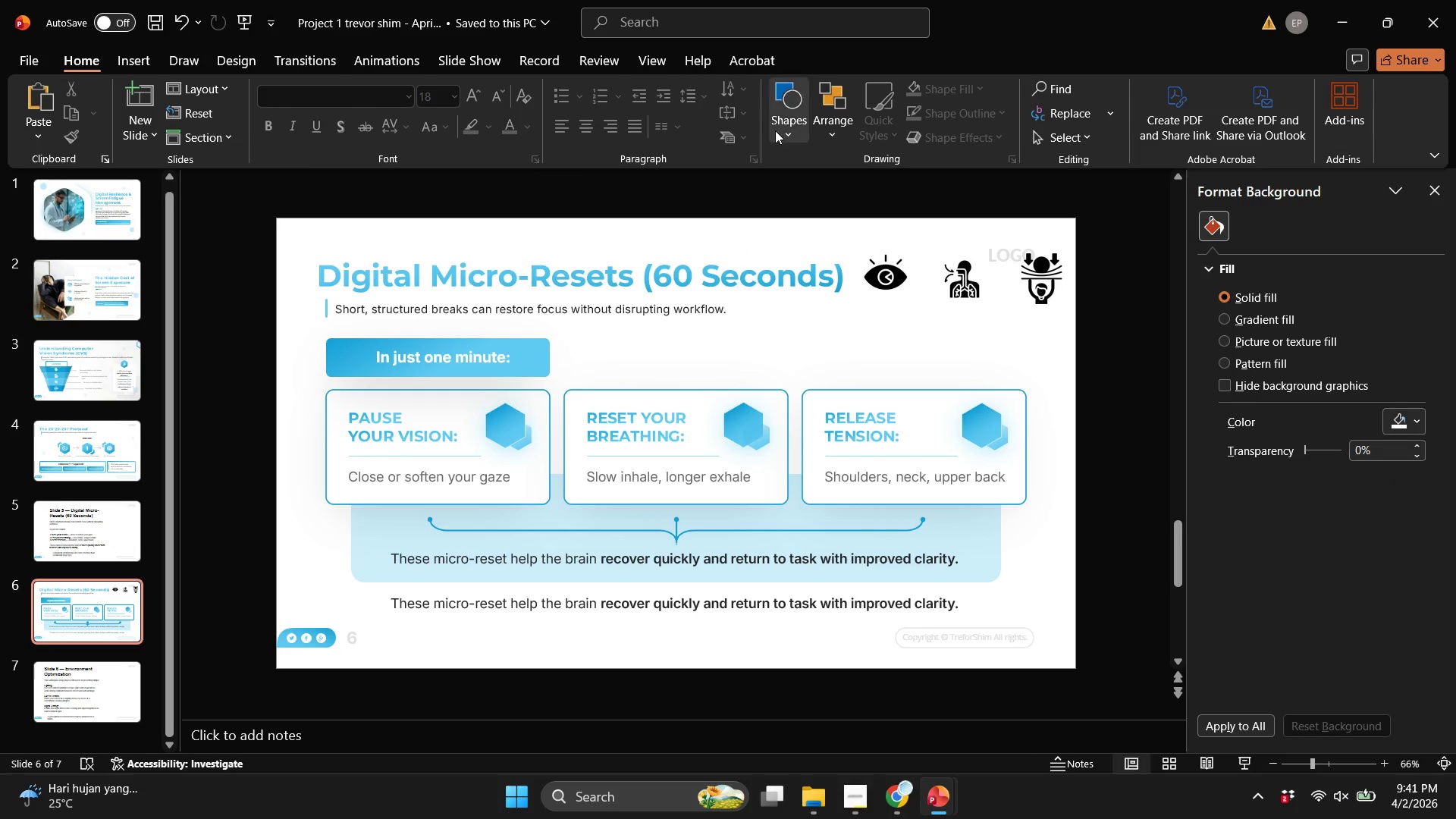 
left_click([775, 130])
 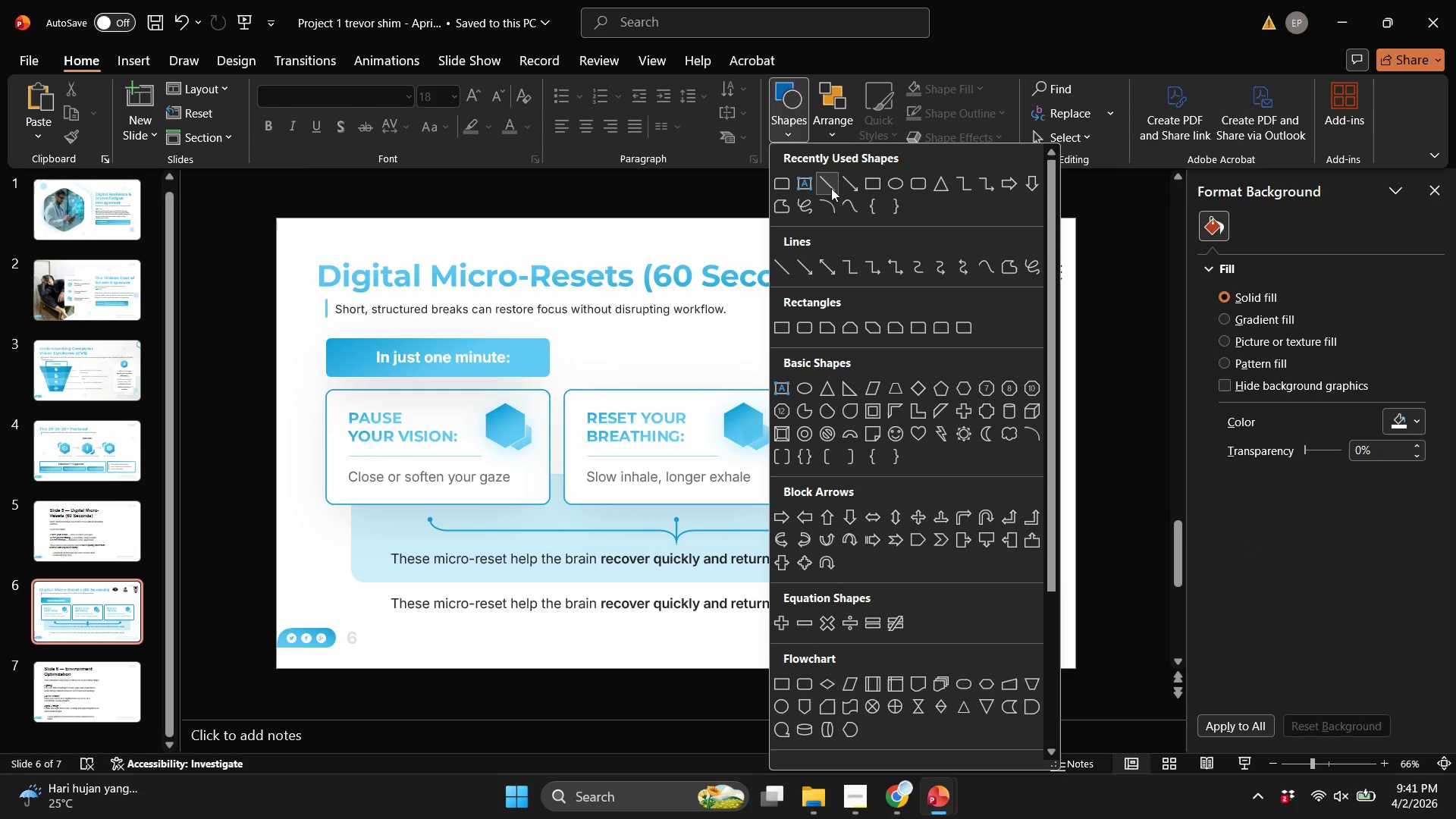 
left_click([831, 188])
 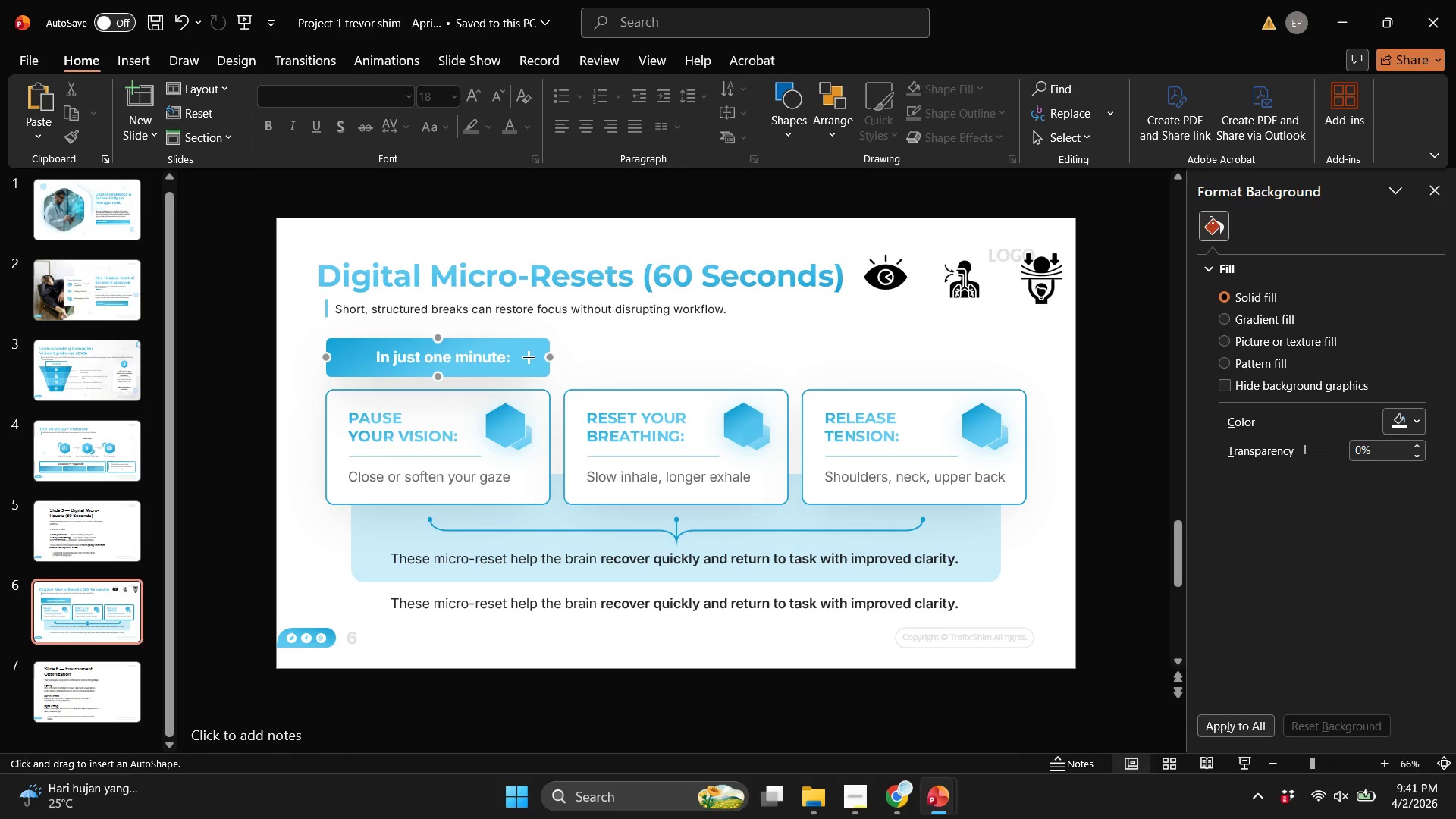 
hold_key(key=ShiftLeft, duration=4.66)
left_click_drag(start_coordinate=[529, 357], to_coordinate=[1020, 369])
 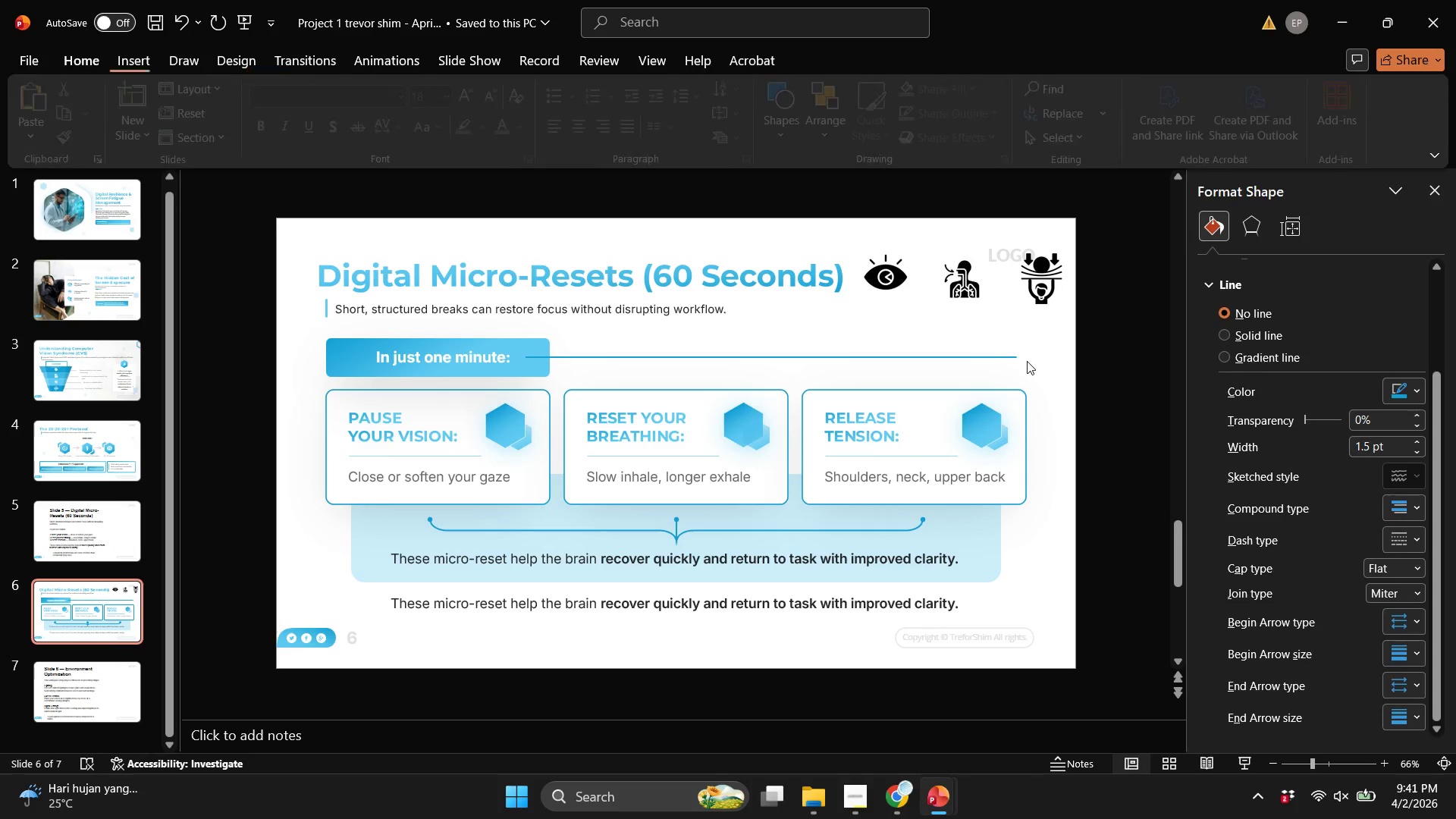 
left_click([1036, 355])
 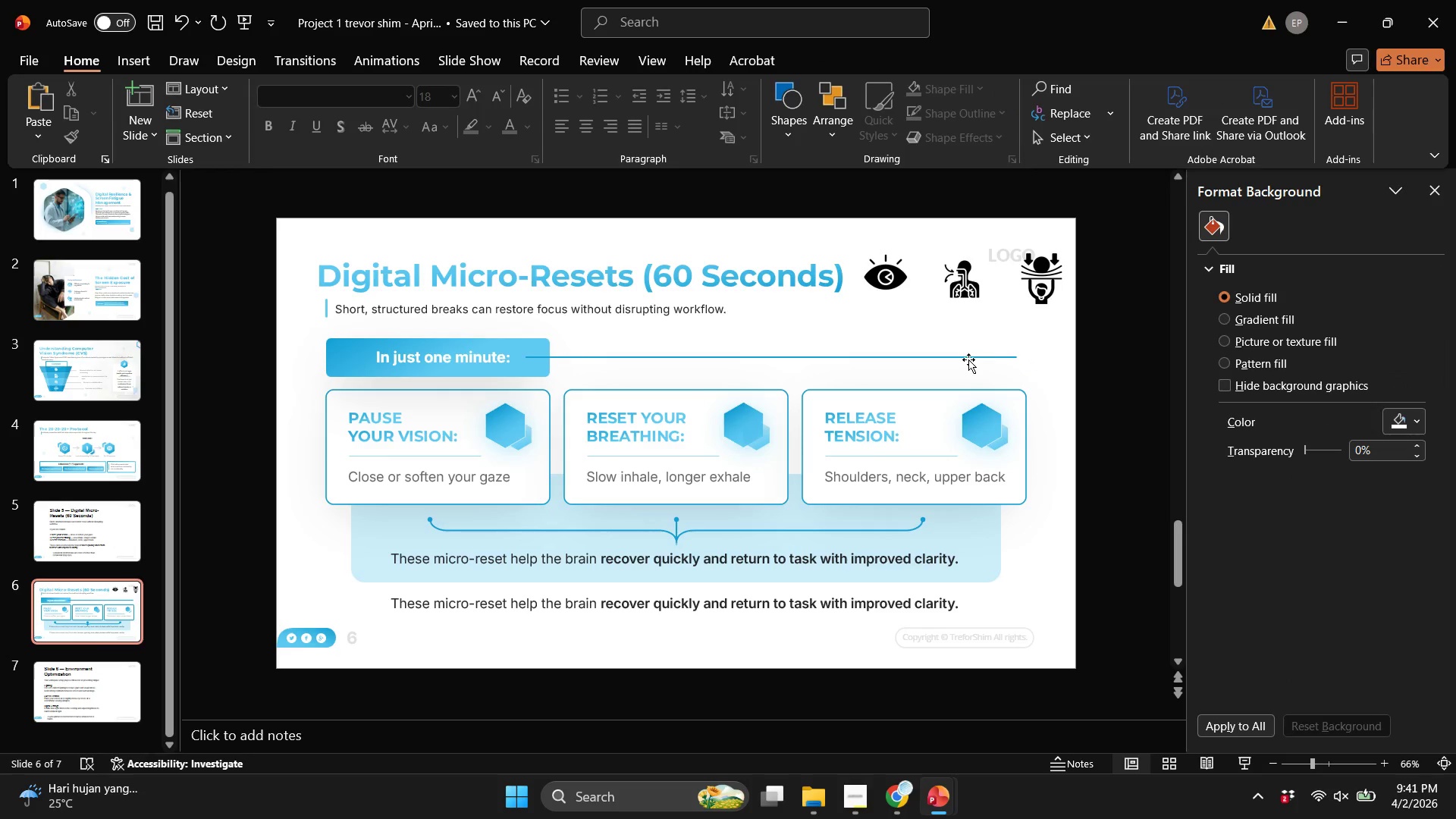 
left_click([968, 359])
 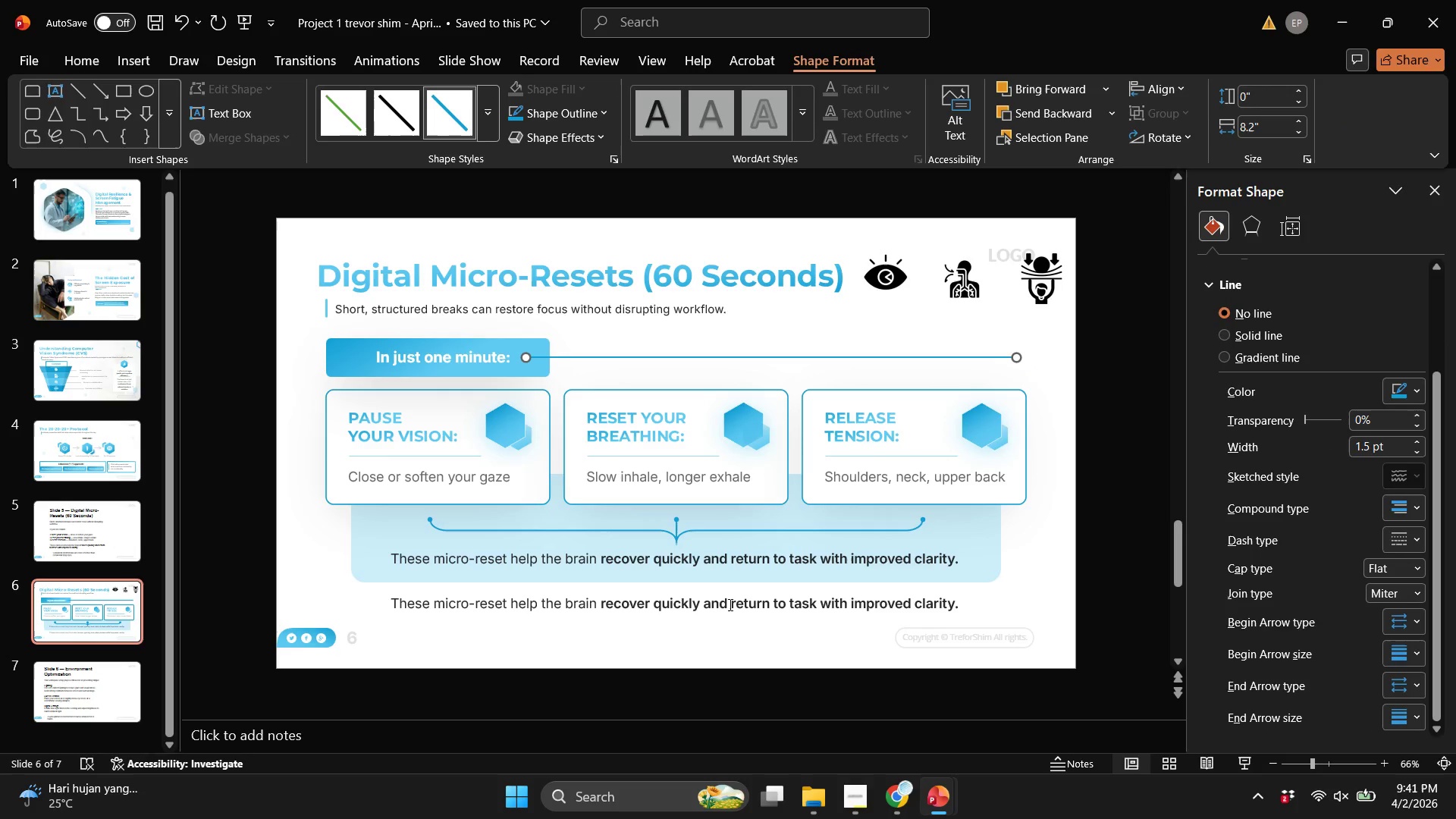 
key(ArrowRight)
 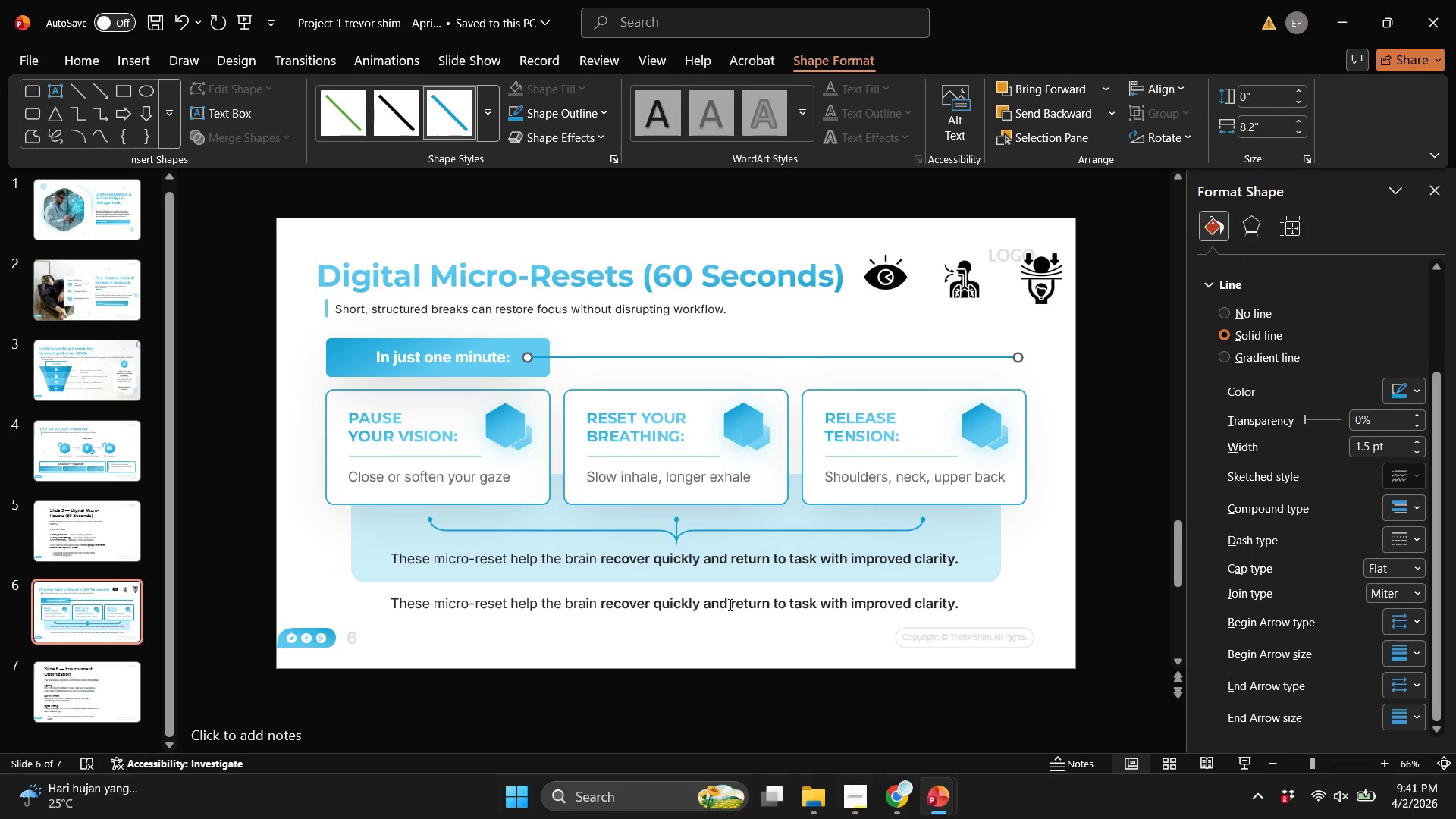 
key(ArrowRight)
 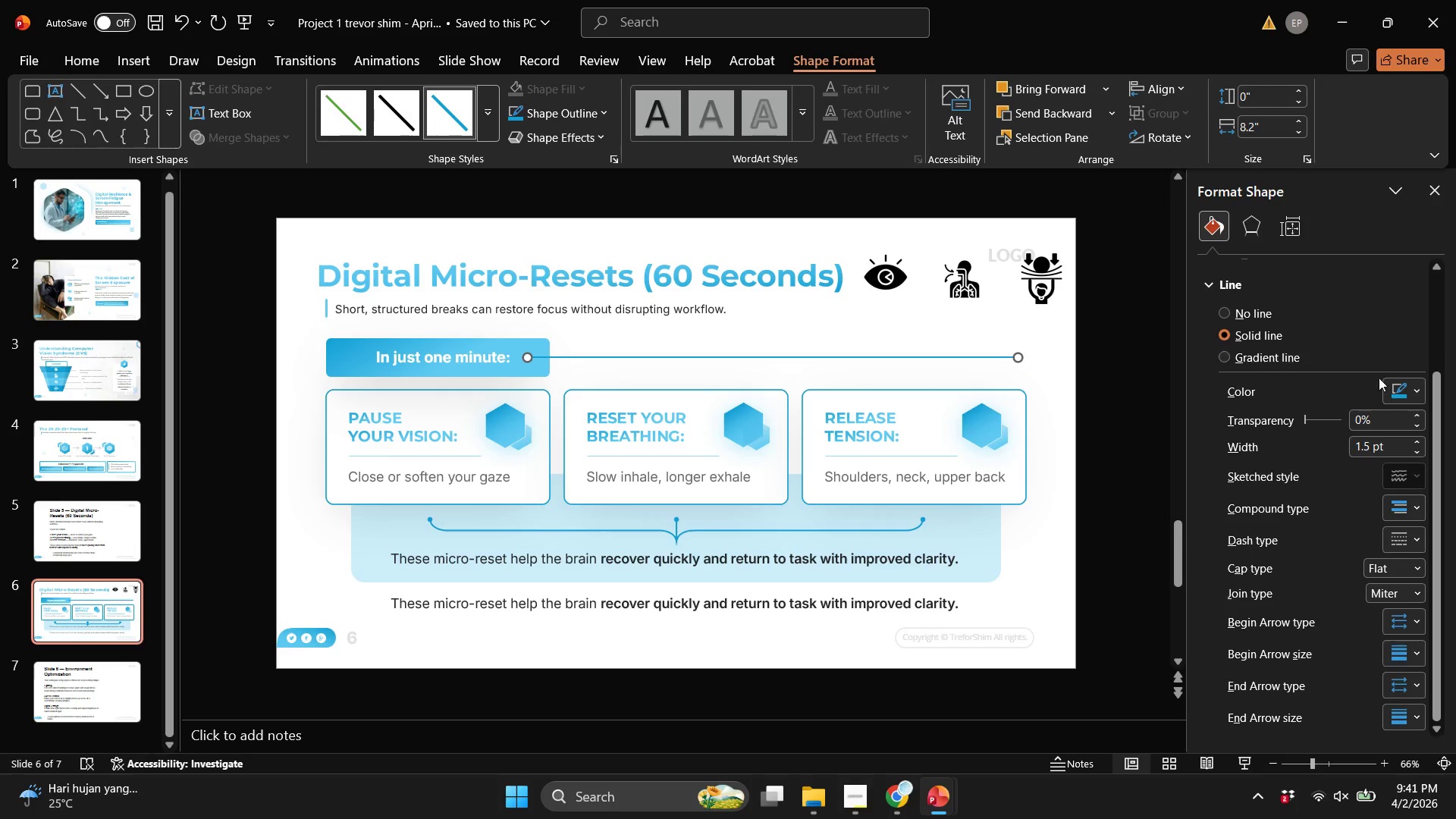 
left_click([1410, 382])
 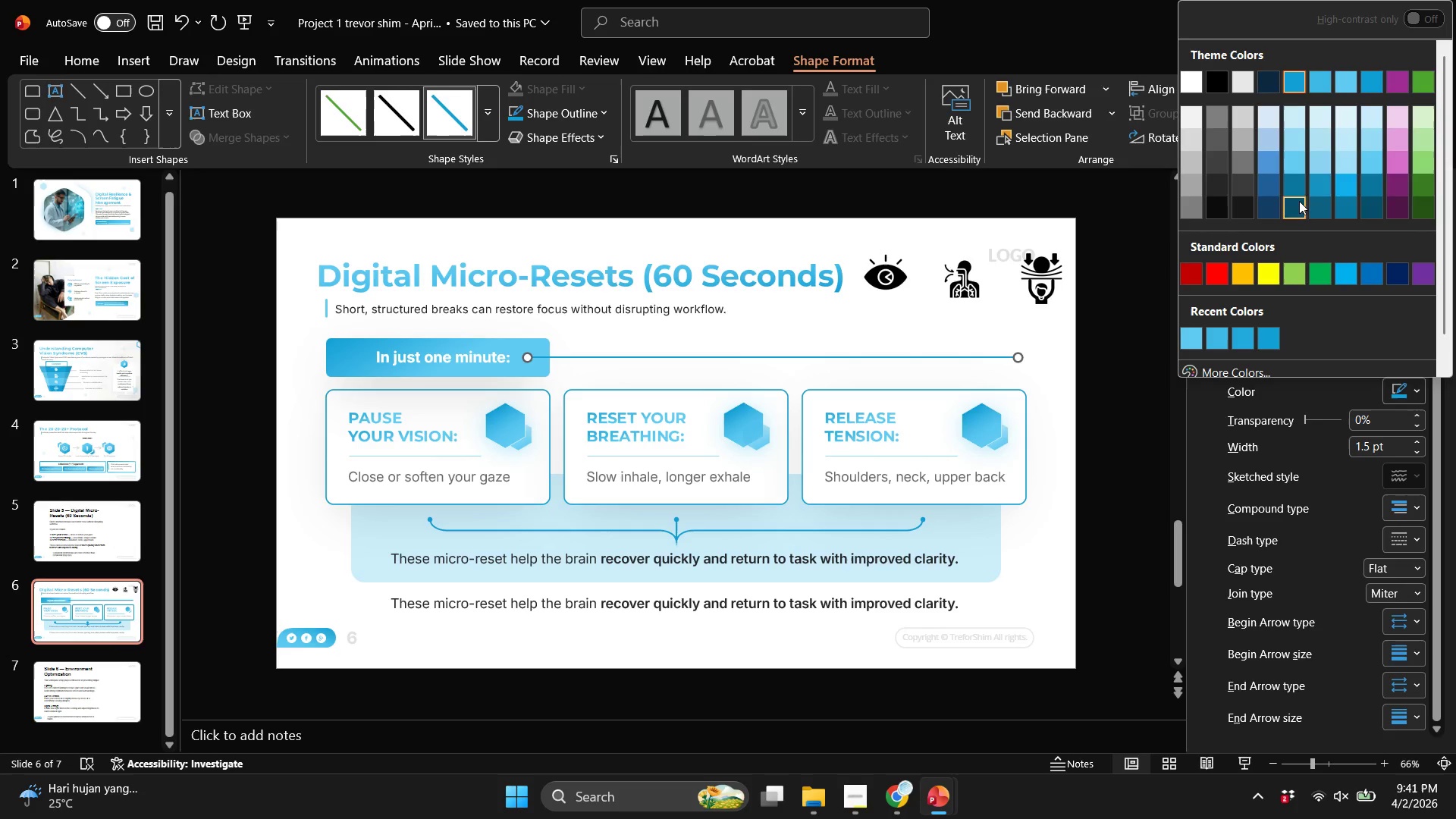 
left_click([1295, 207])
 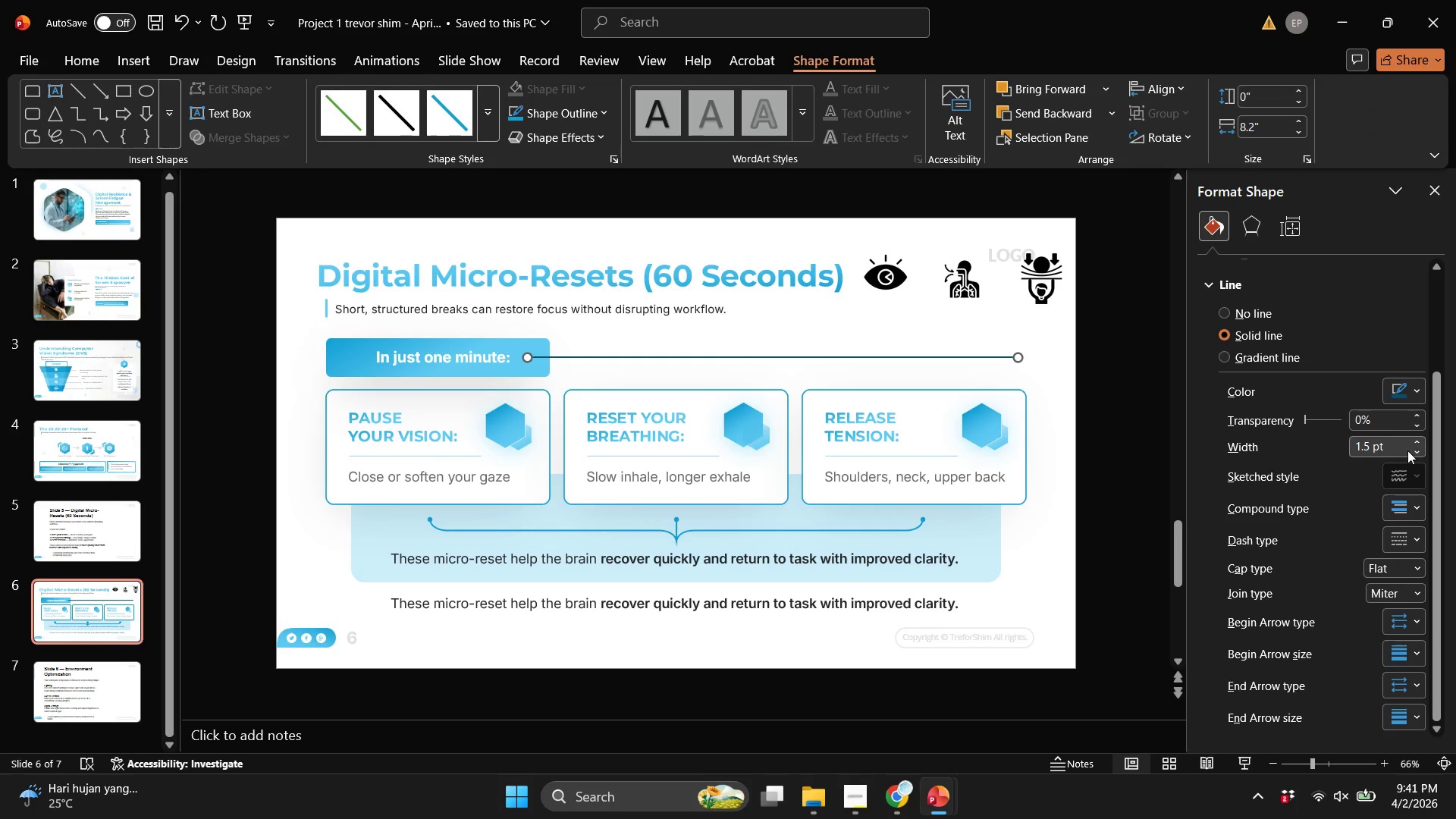 
double_click([1411, 452])
 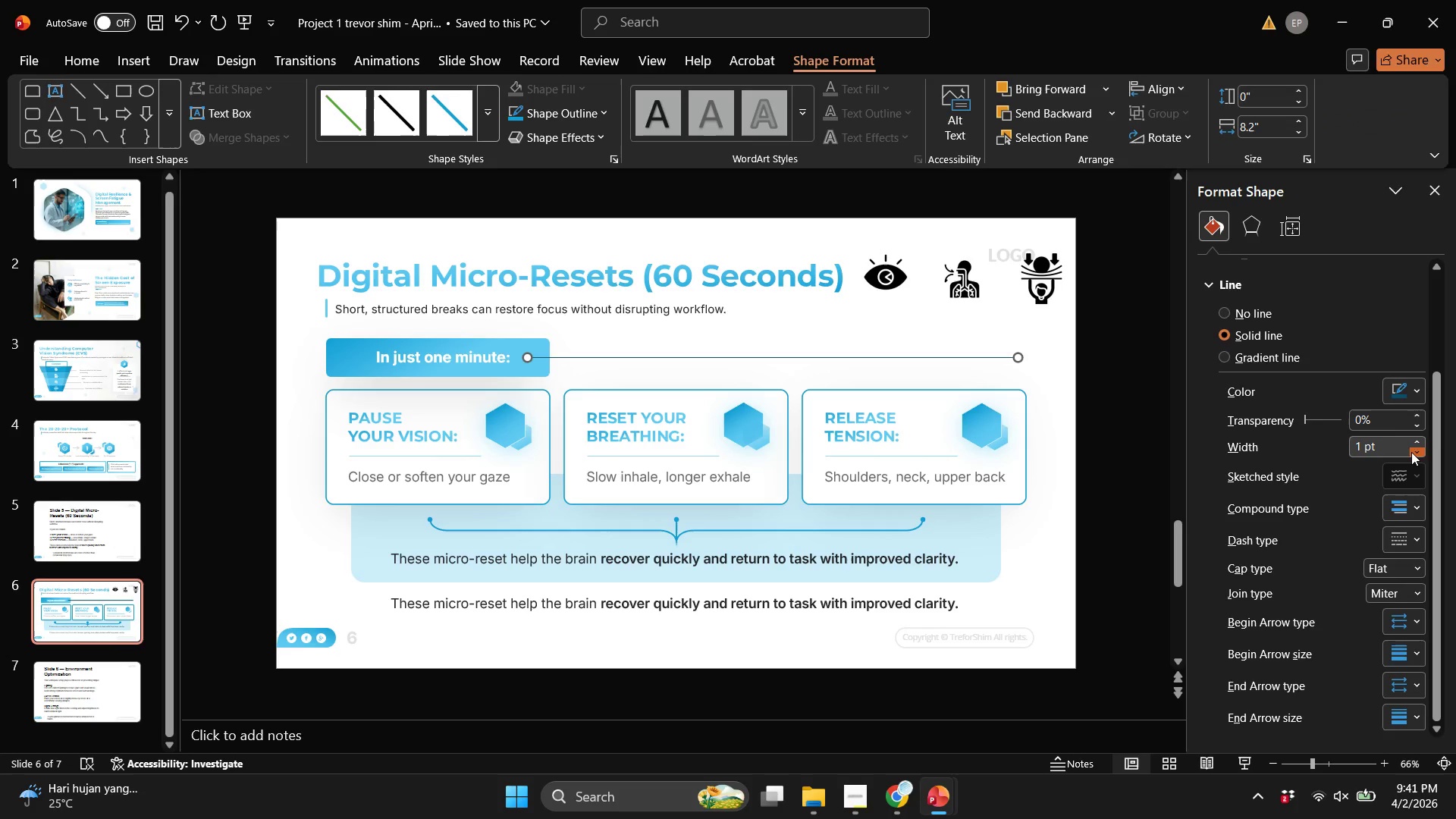 
triple_click([1411, 452])
 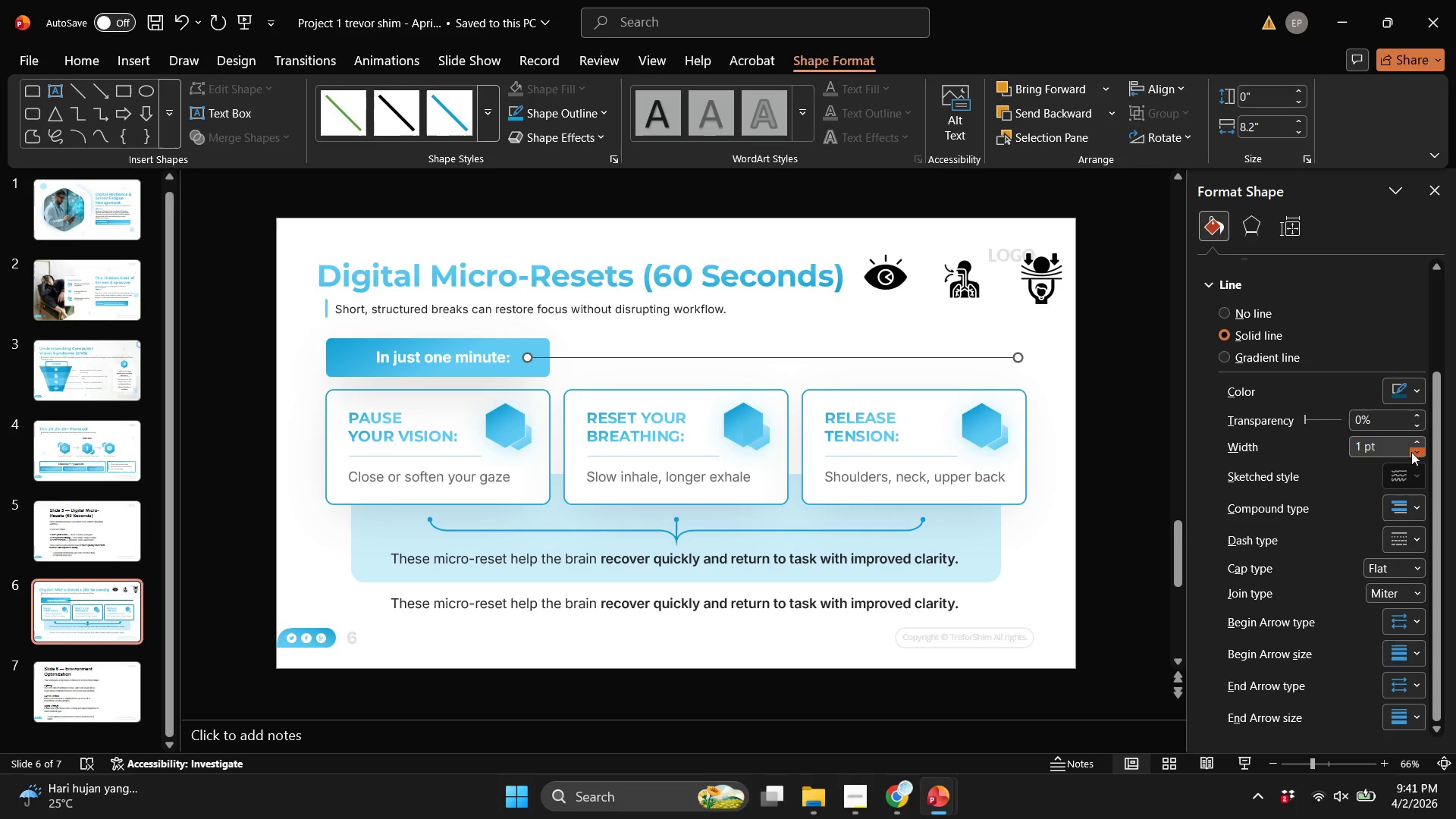 
triple_click([1411, 452])
 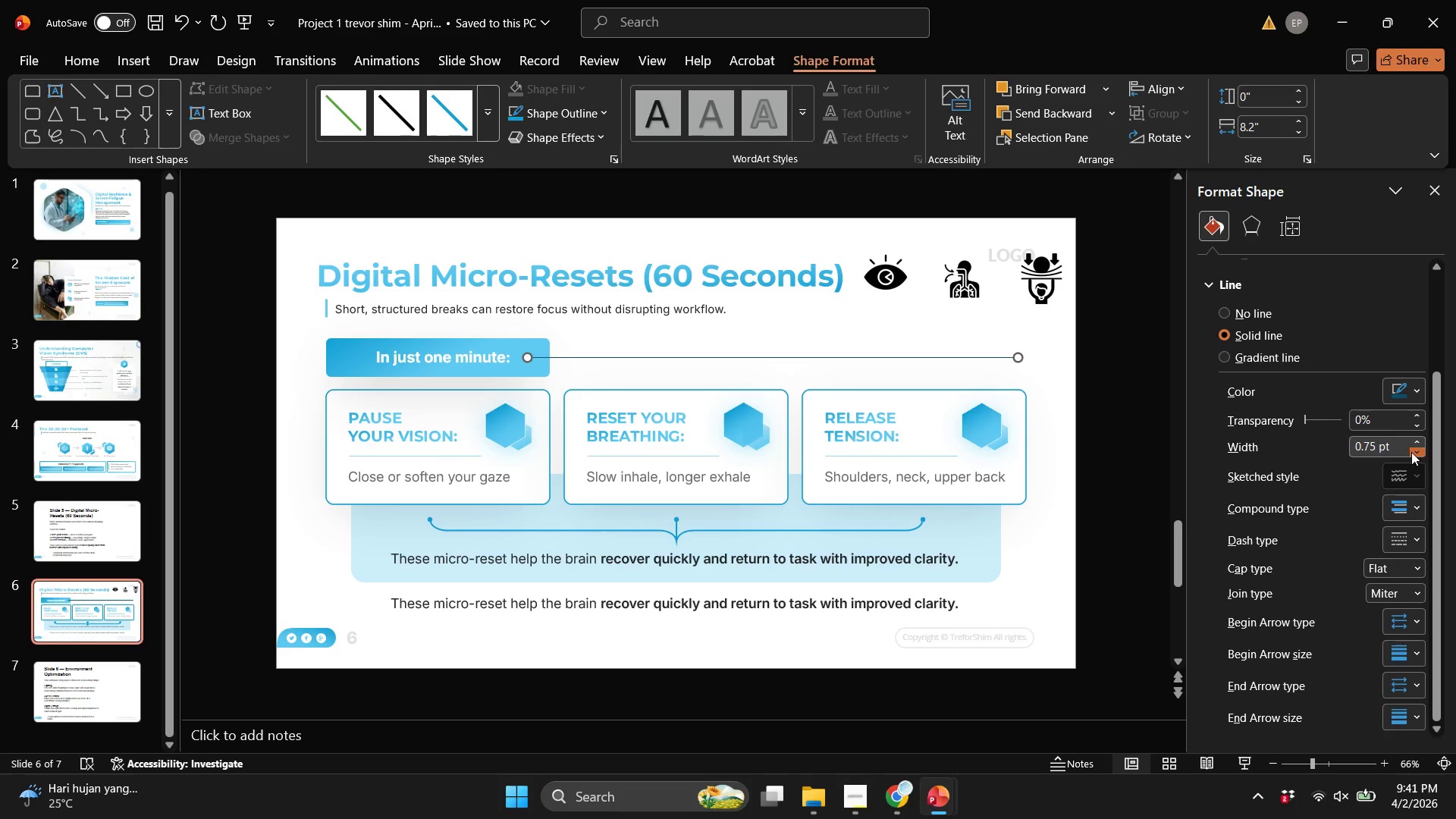 
triple_click([1411, 452])
 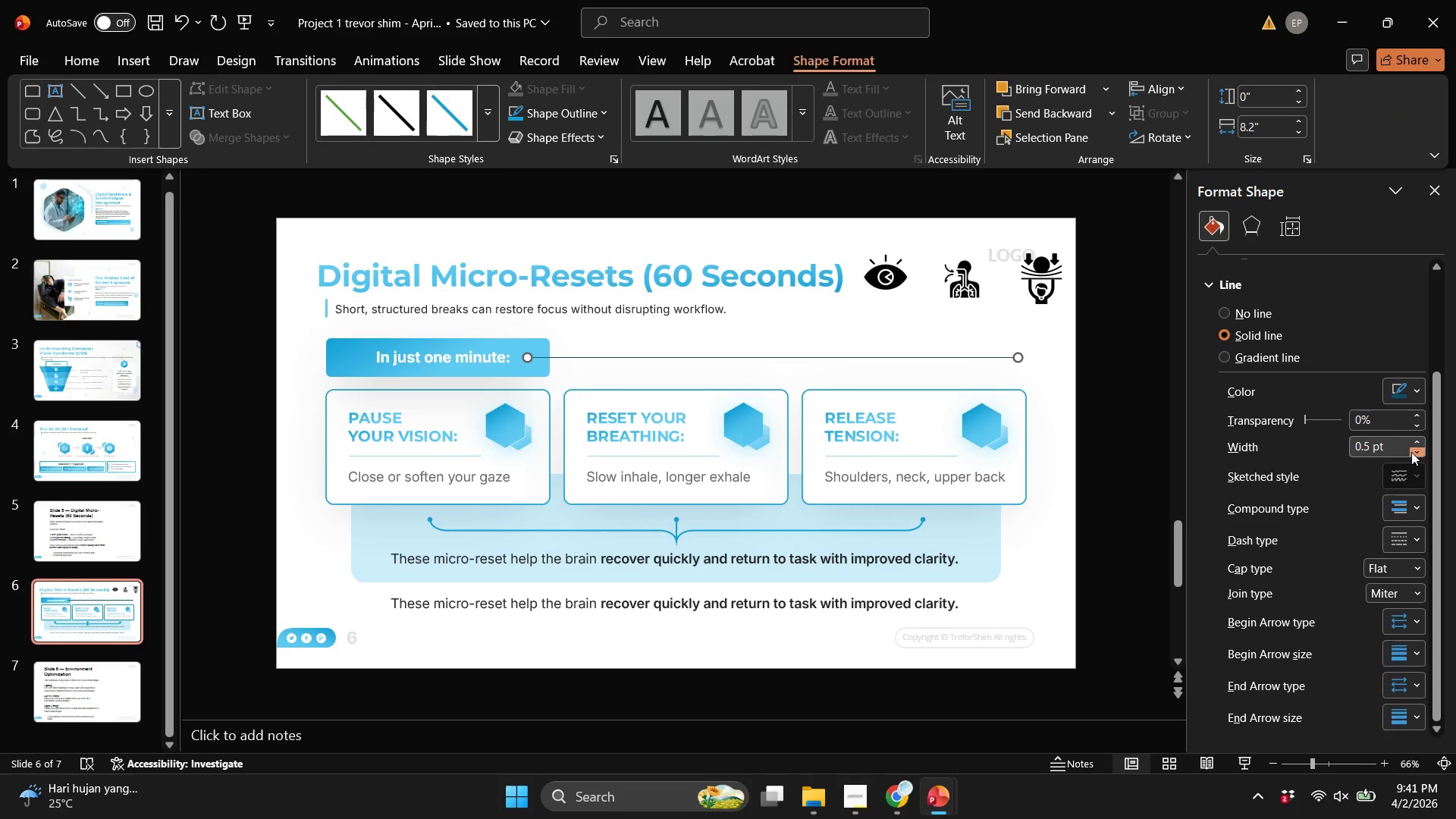 
left_click([1411, 452])
 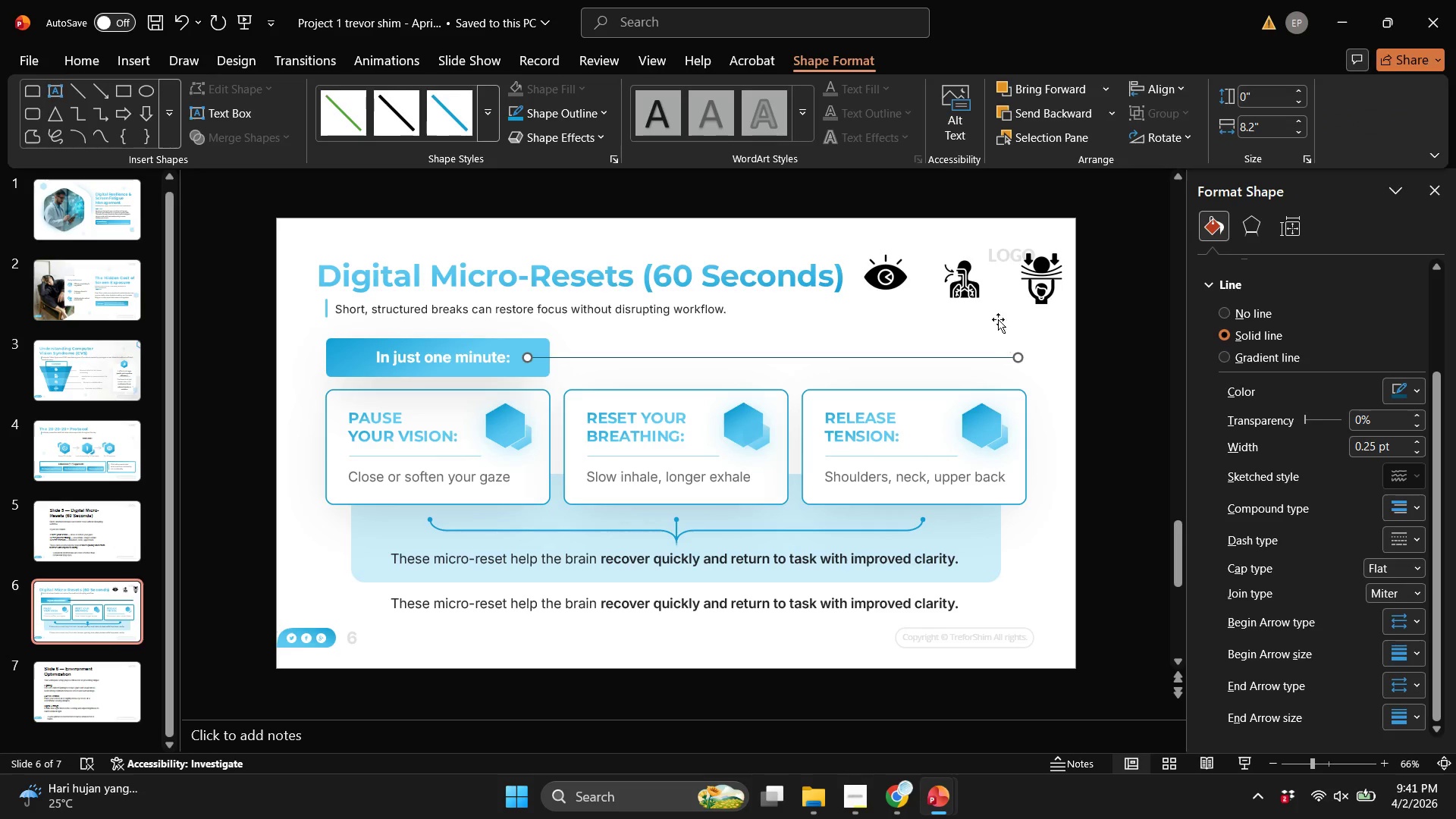 
left_click([987, 318])
 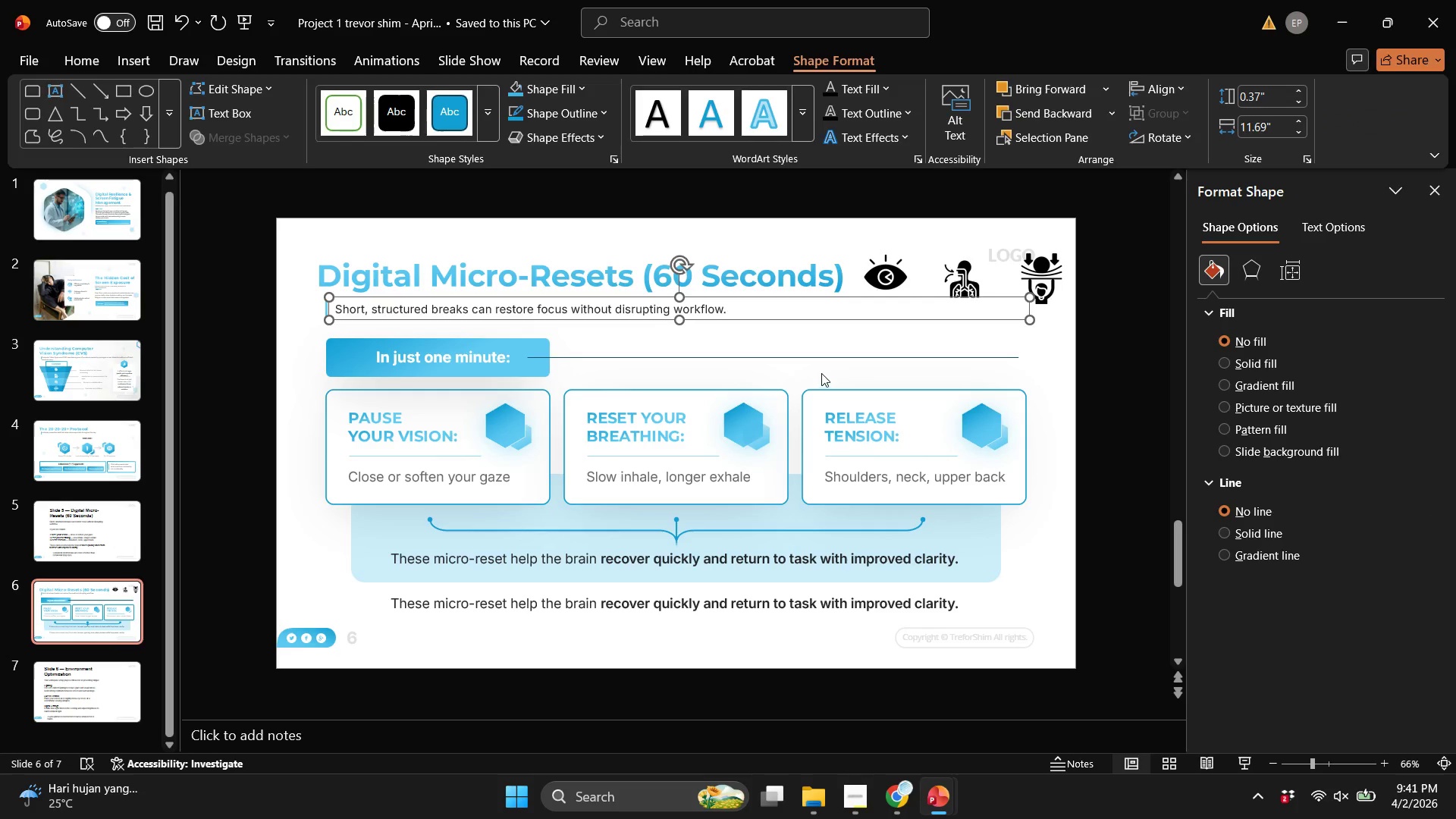 
left_click([821, 372])
 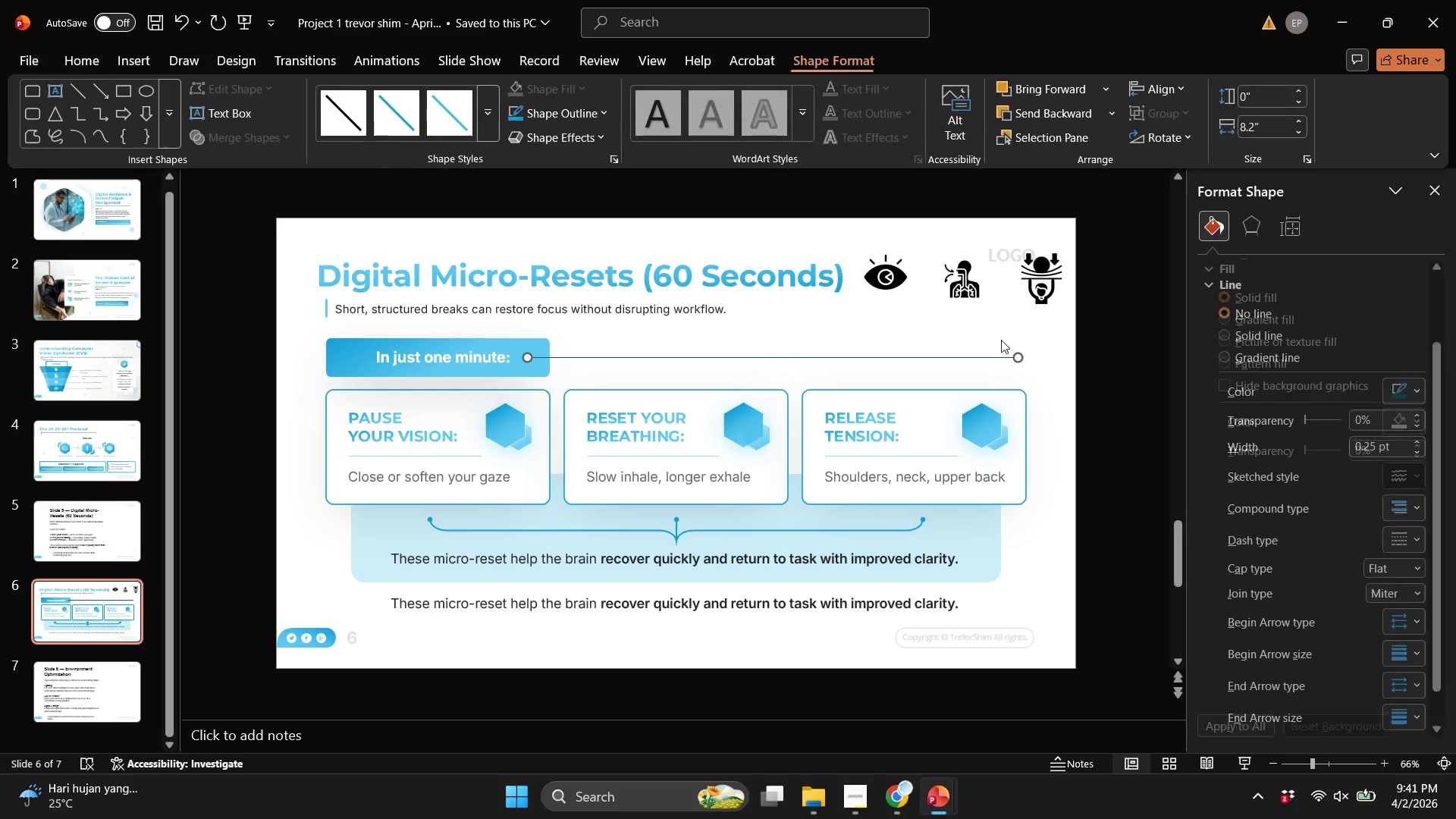 
key(ArrowRight)
 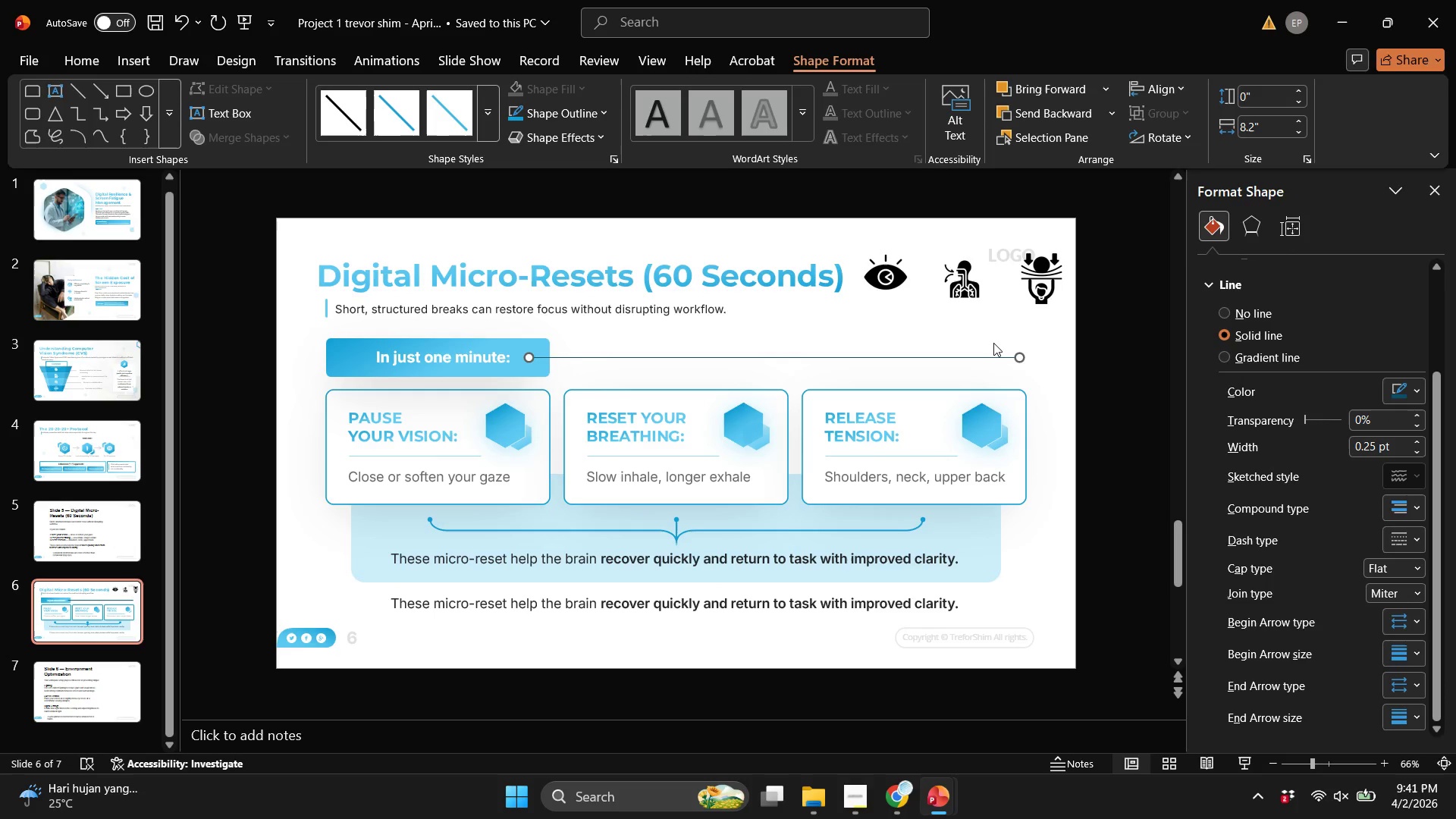 
key(ArrowRight)
 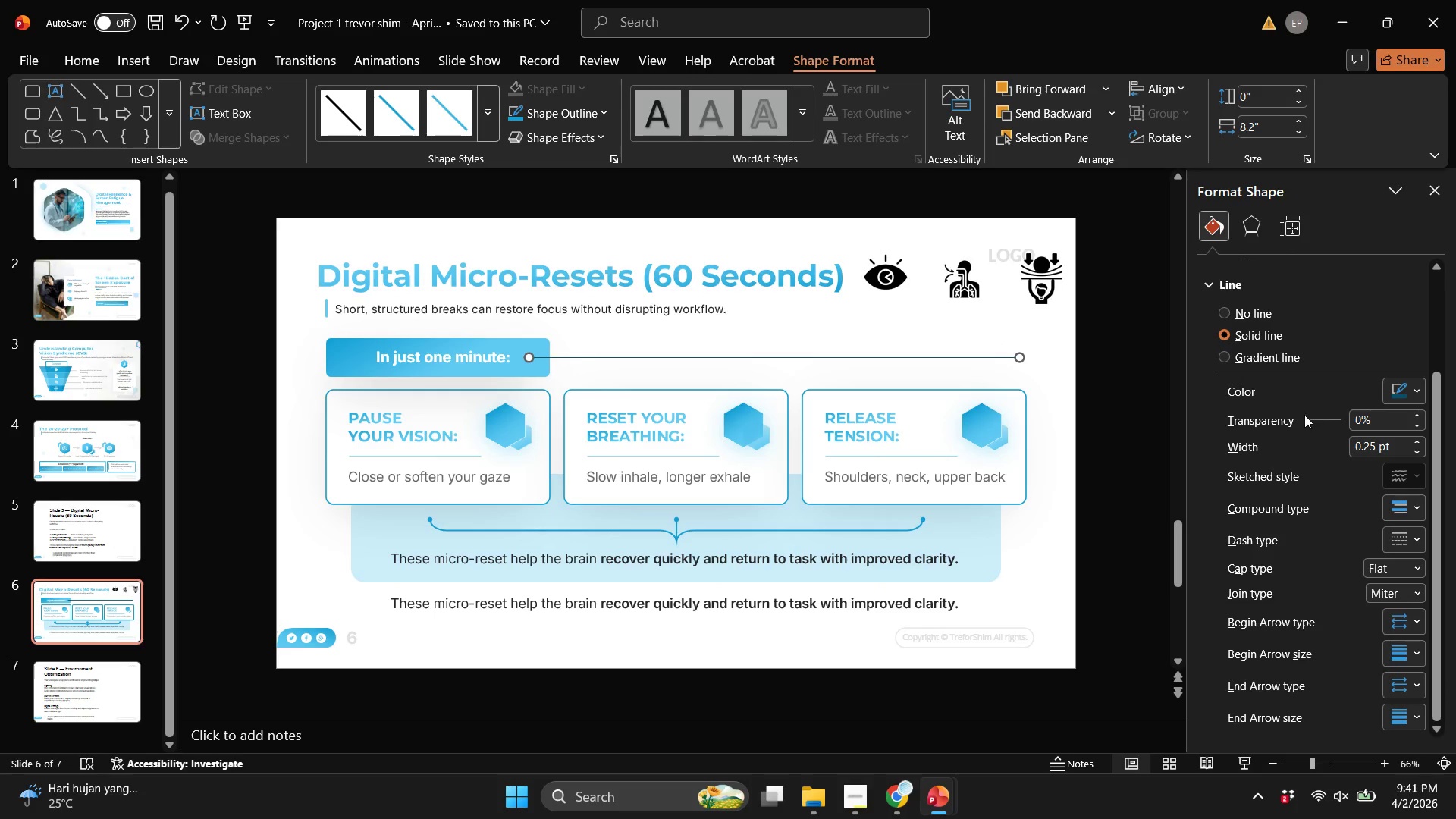 
left_click_drag(start_coordinate=[1304, 417], to_coordinate=[1325, 419])
 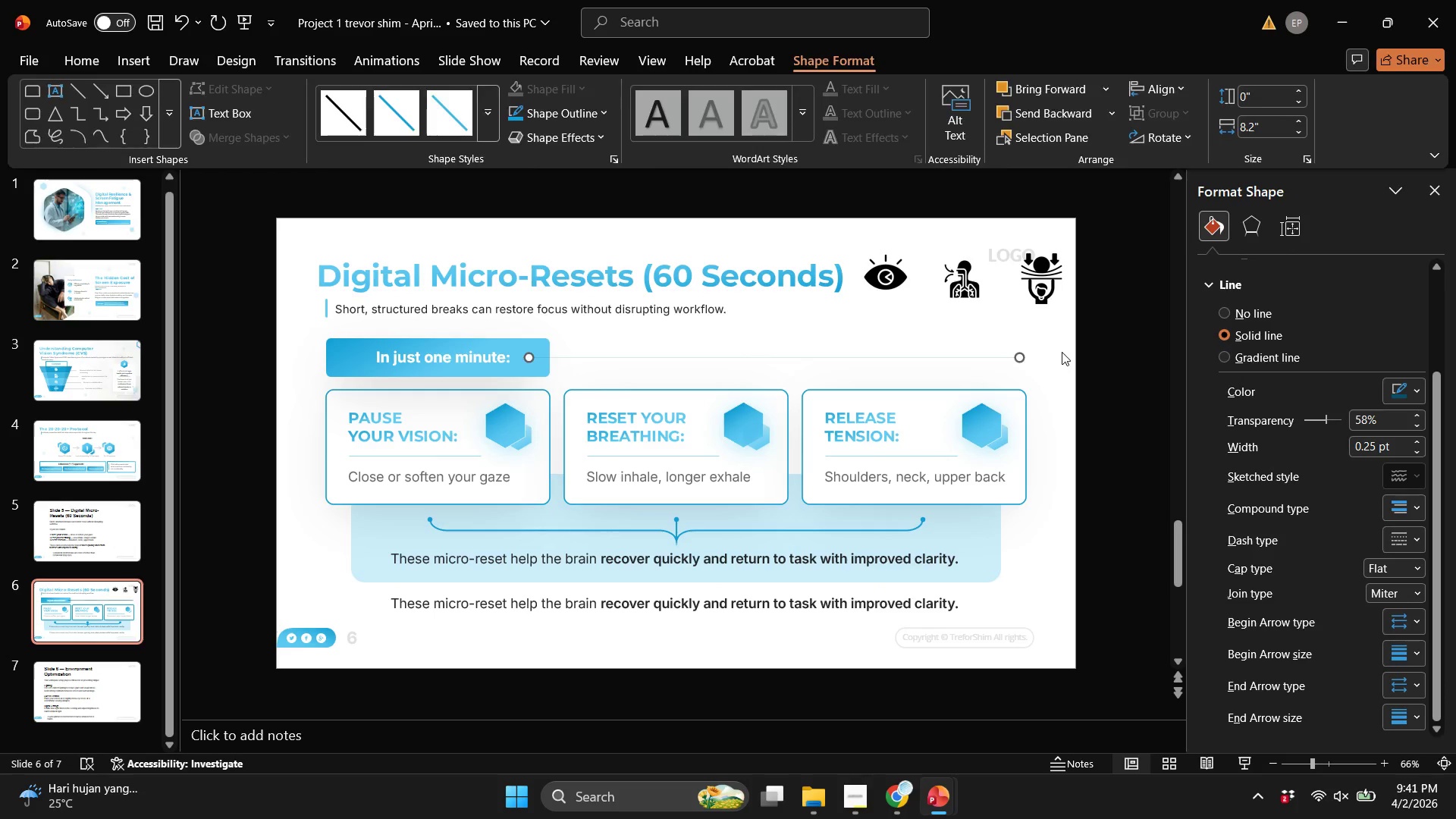 
left_click([1062, 352])
 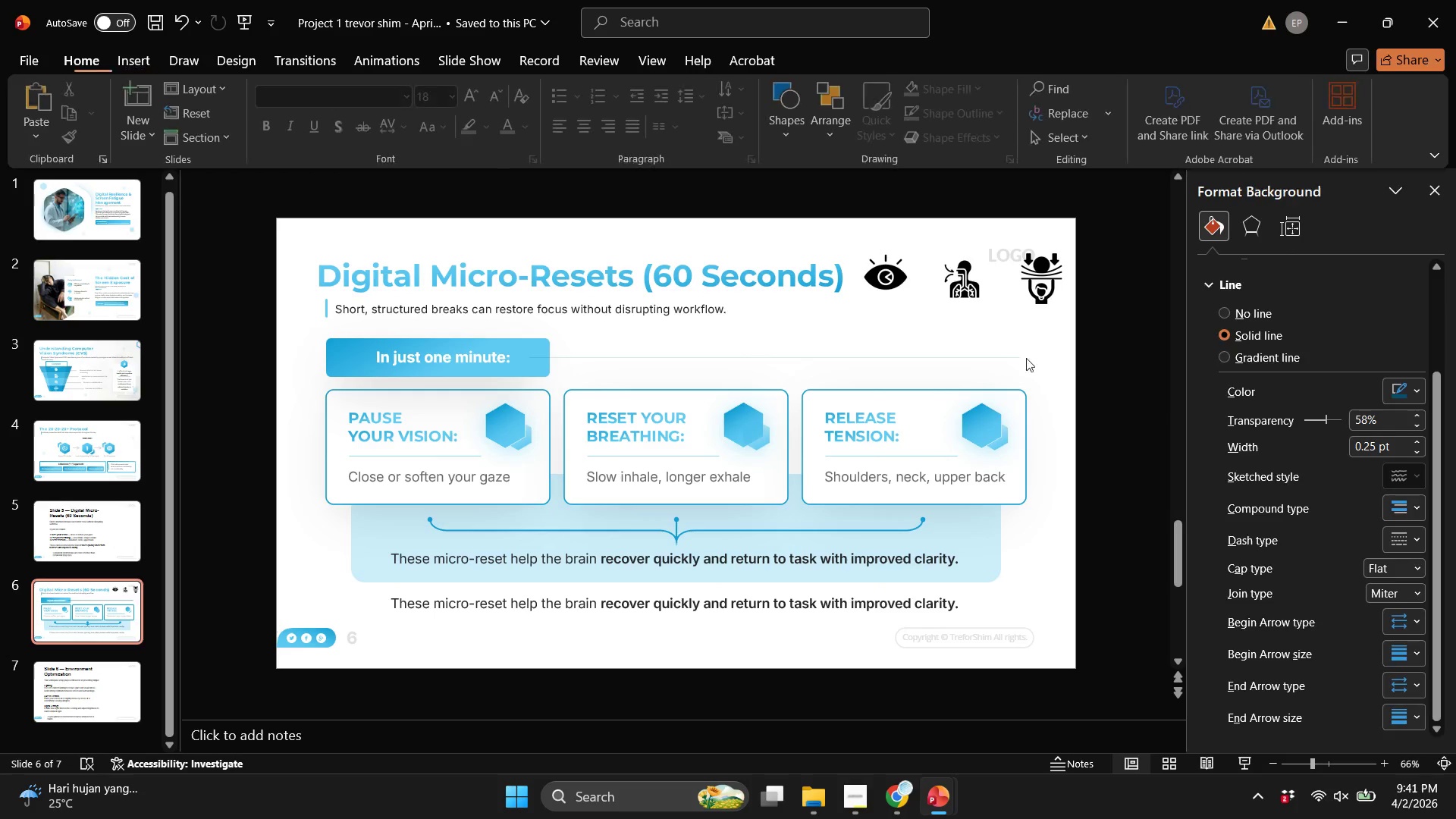 
key(Control+S)
 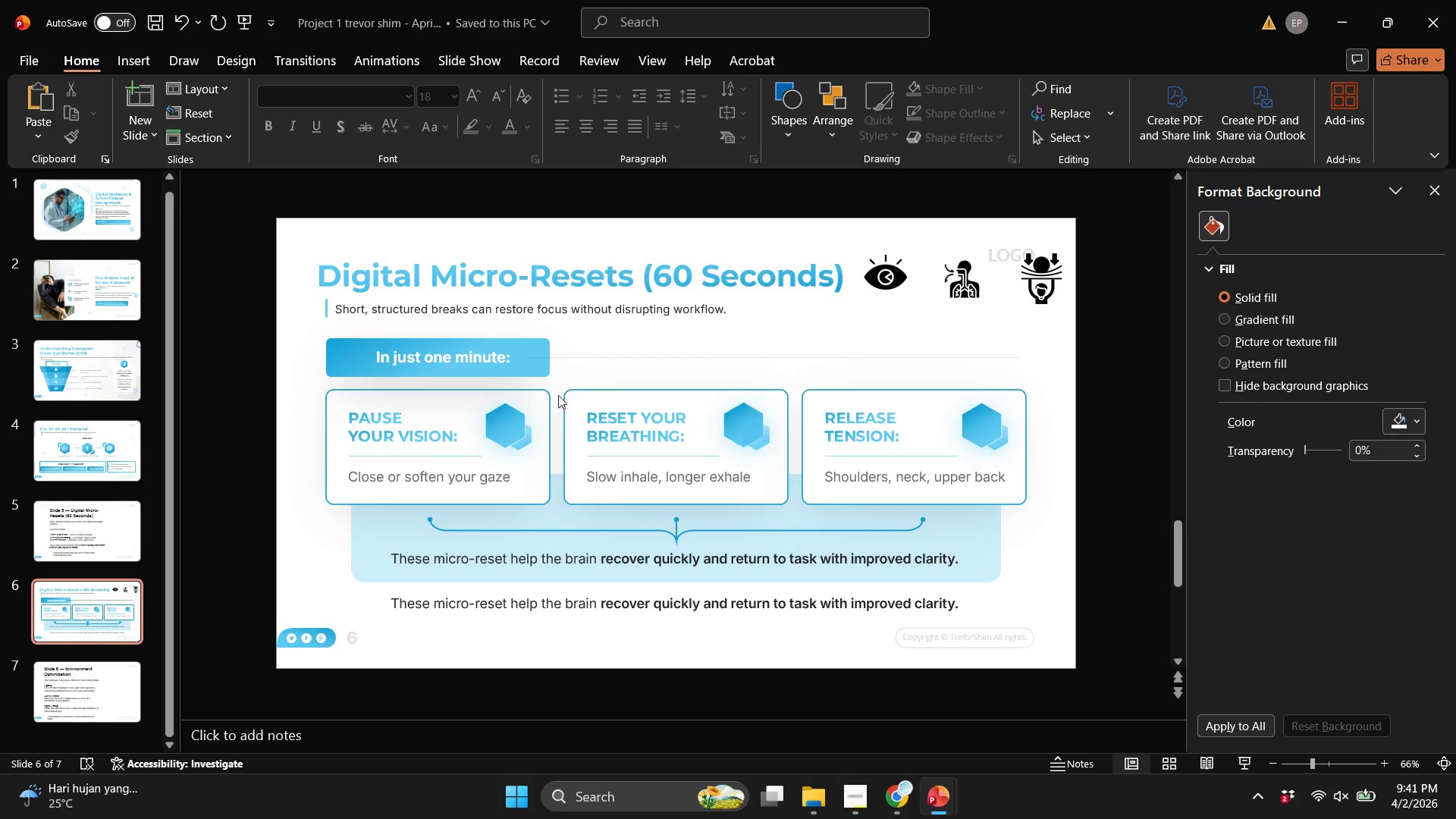 
key(Control+S)
 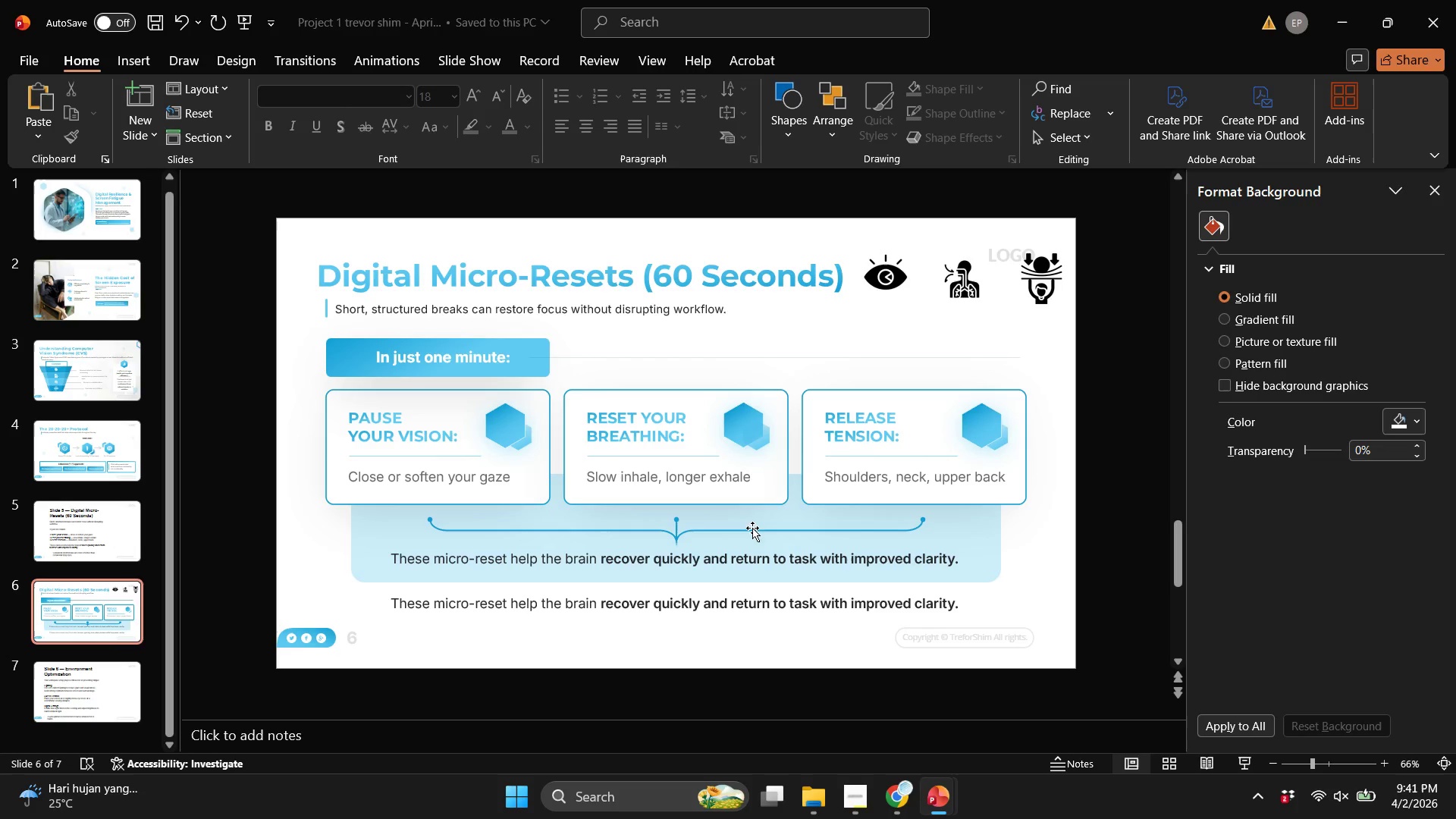 
key(Control+S)
 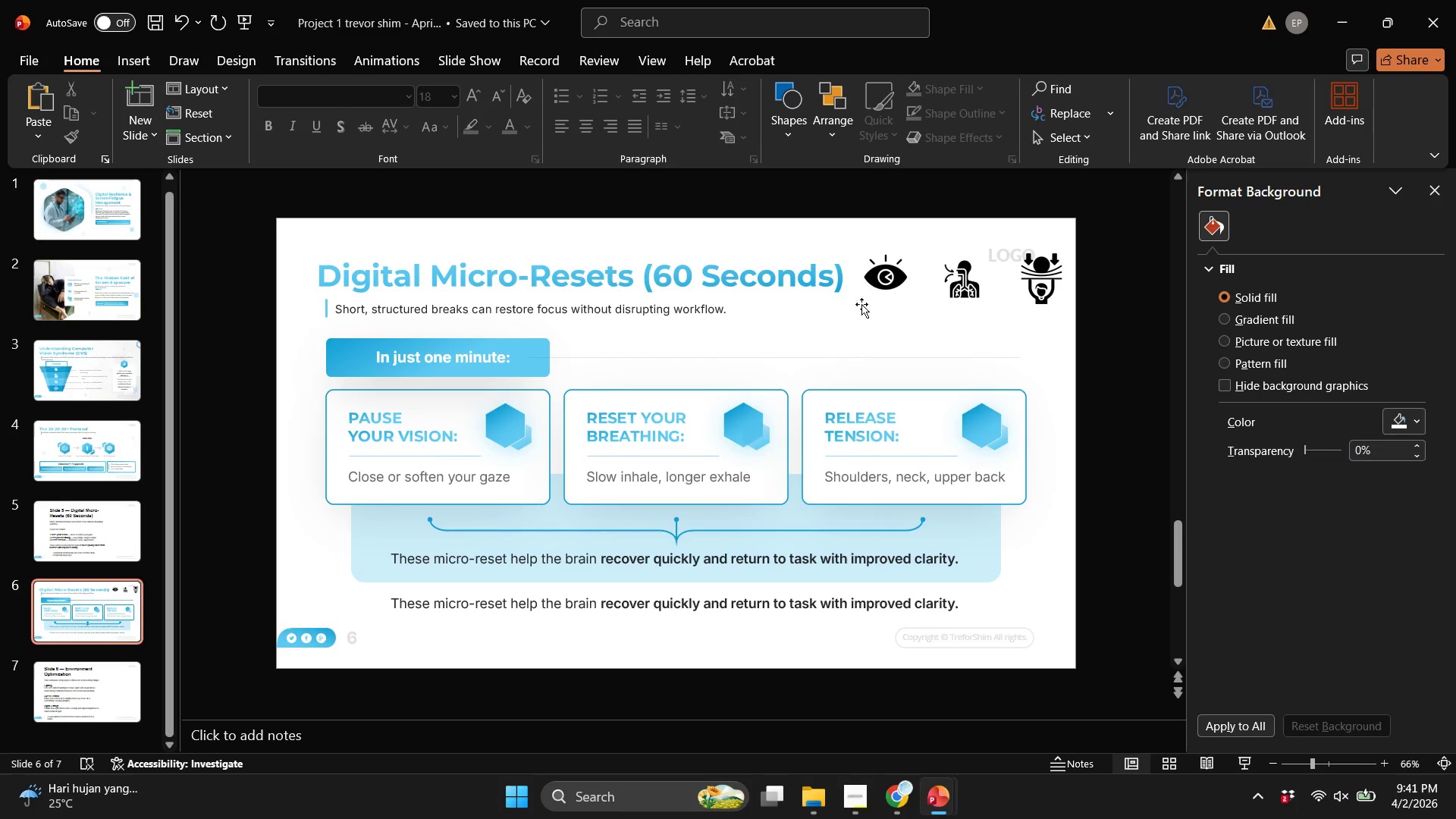 
left_click([865, 286])
 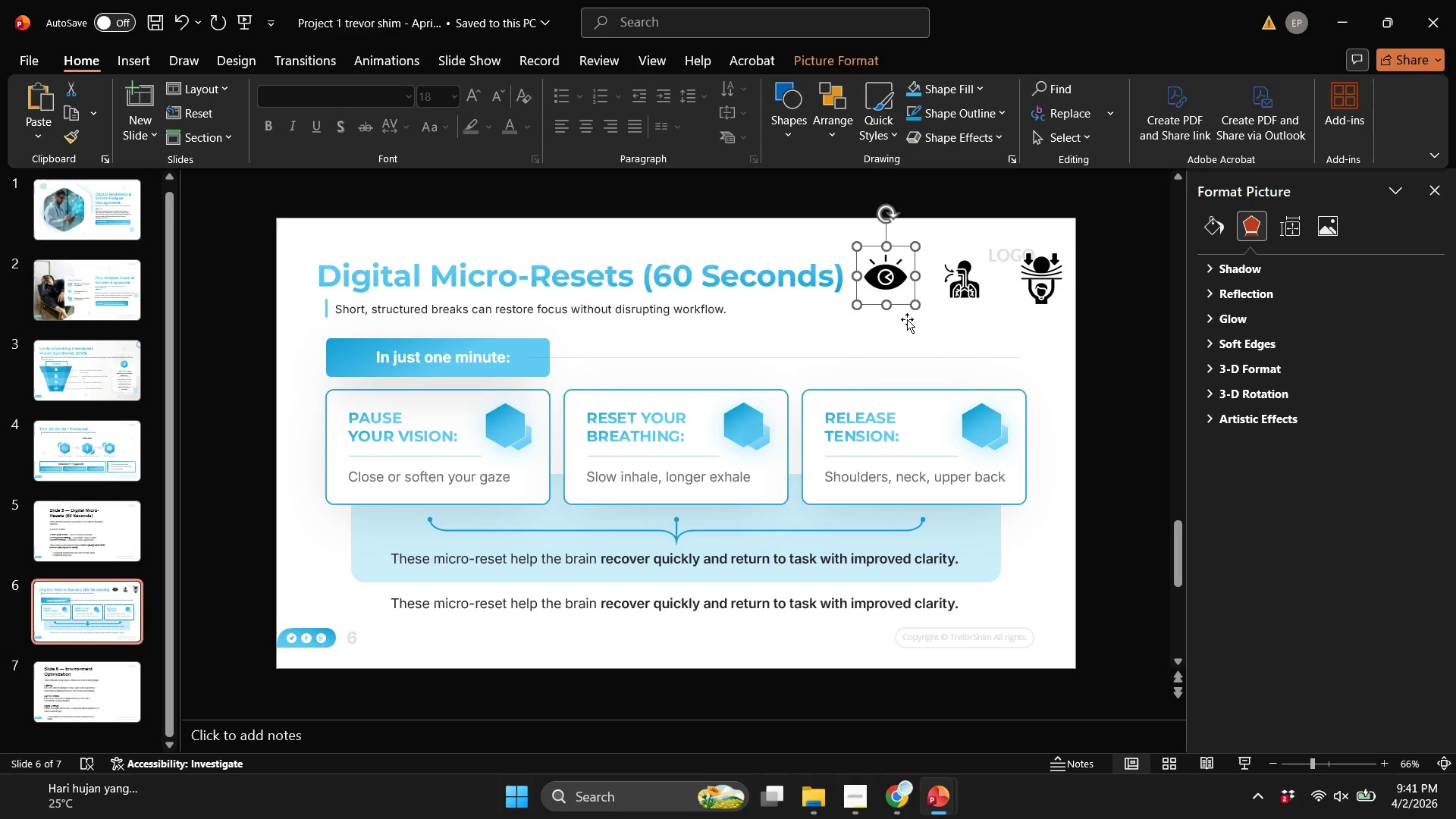 
left_click_drag(start_coordinate=[886, 275], to_coordinate=[514, 422])
 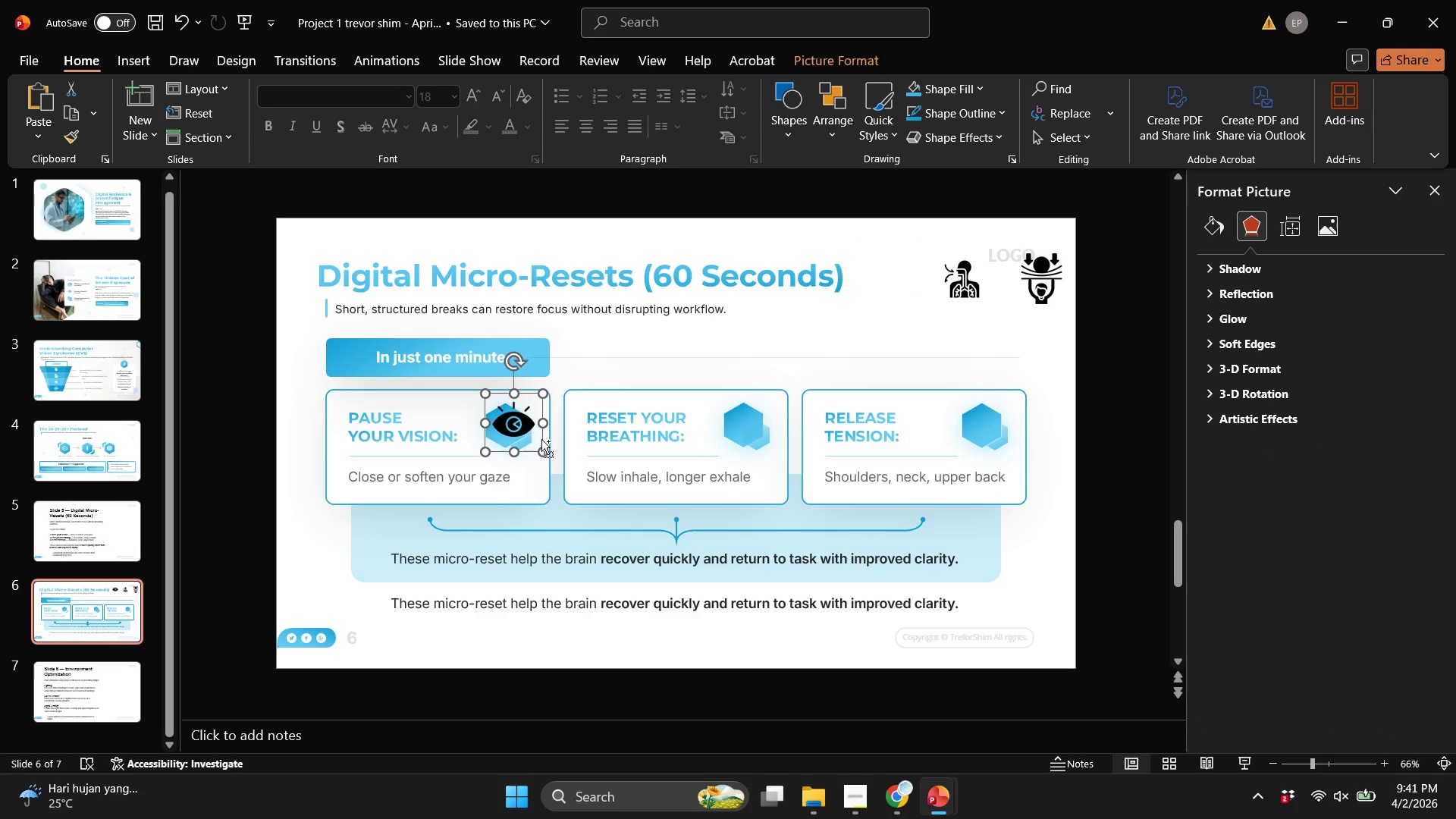 
hold_key(key=ControlLeft, duration=0.48)
scroll: coordinate [541, 439], scroll_direction: up, amount: 6.0
 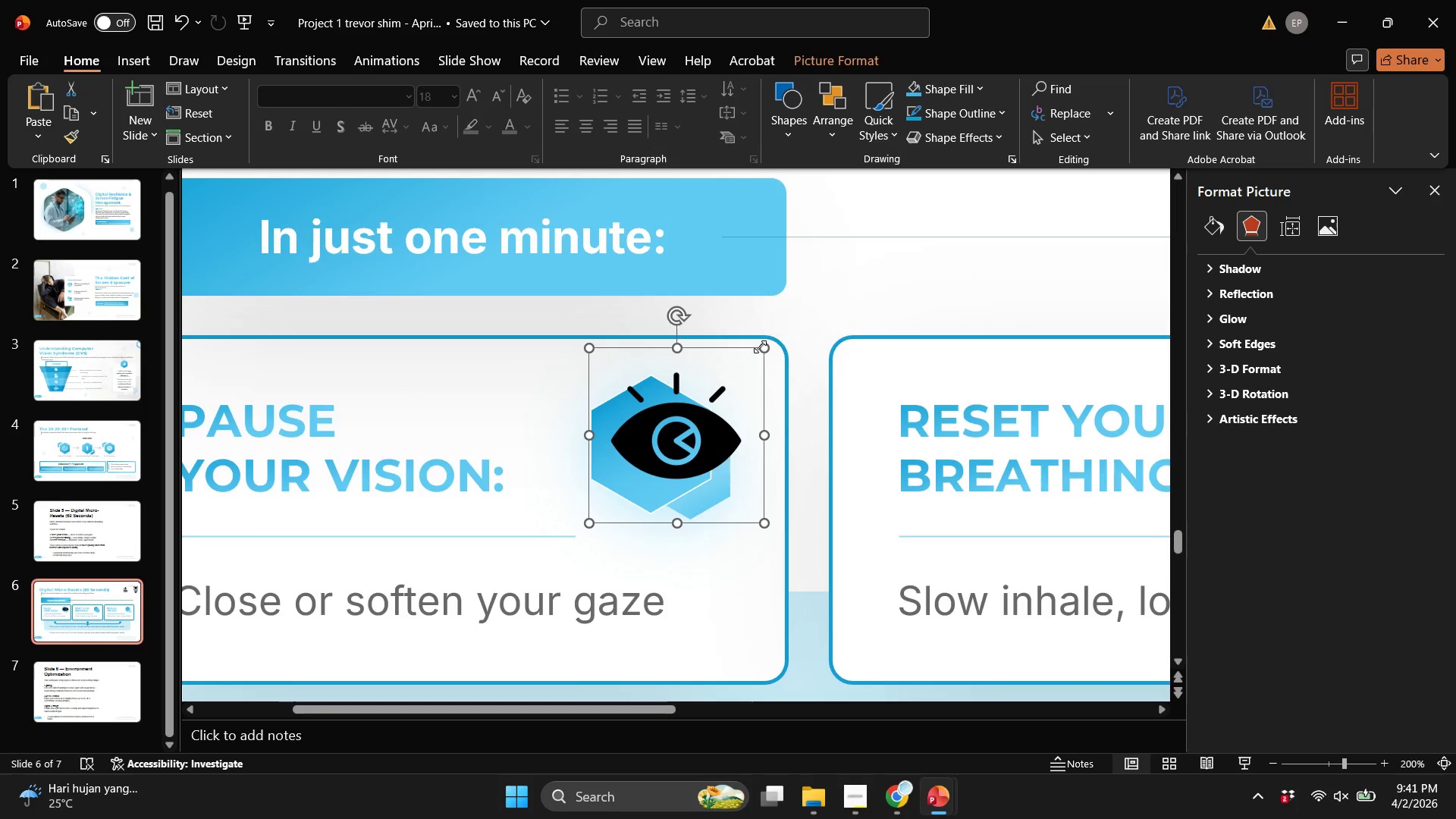 
hold_key(key=ShiftLeft, duration=0.97)
left_click_drag(start_coordinate=[763, 346], to_coordinate=[659, 452])
 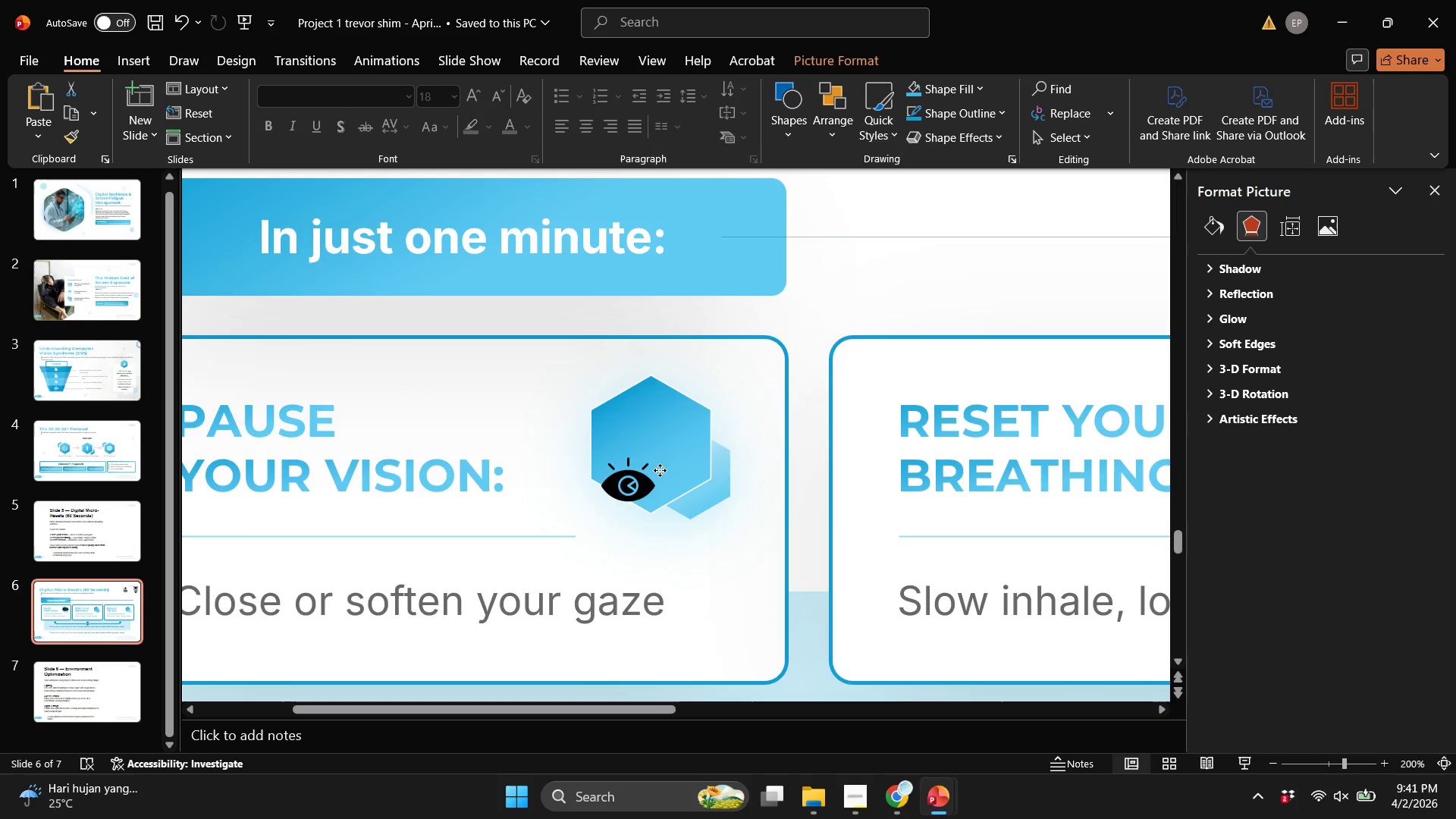 
left_click_drag(start_coordinate=[644, 484], to_coordinate=[667, 442])
 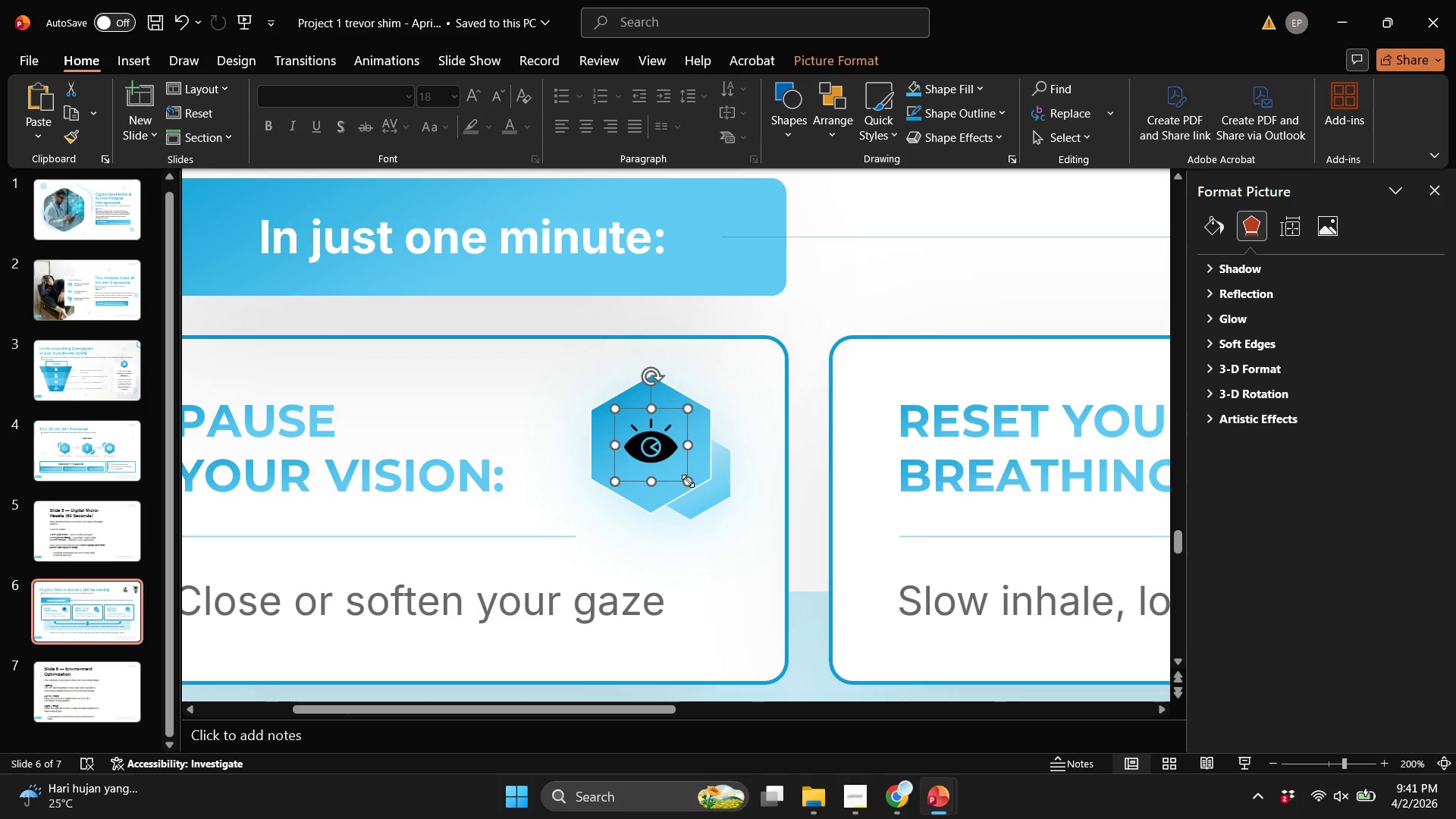 
hold_key(key=ControlLeft, duration=1.22)
hold_key(key=ShiftLeft, duration=1.17)
left_click_drag(start_coordinate=[688, 482], to_coordinate=[693, 483])
 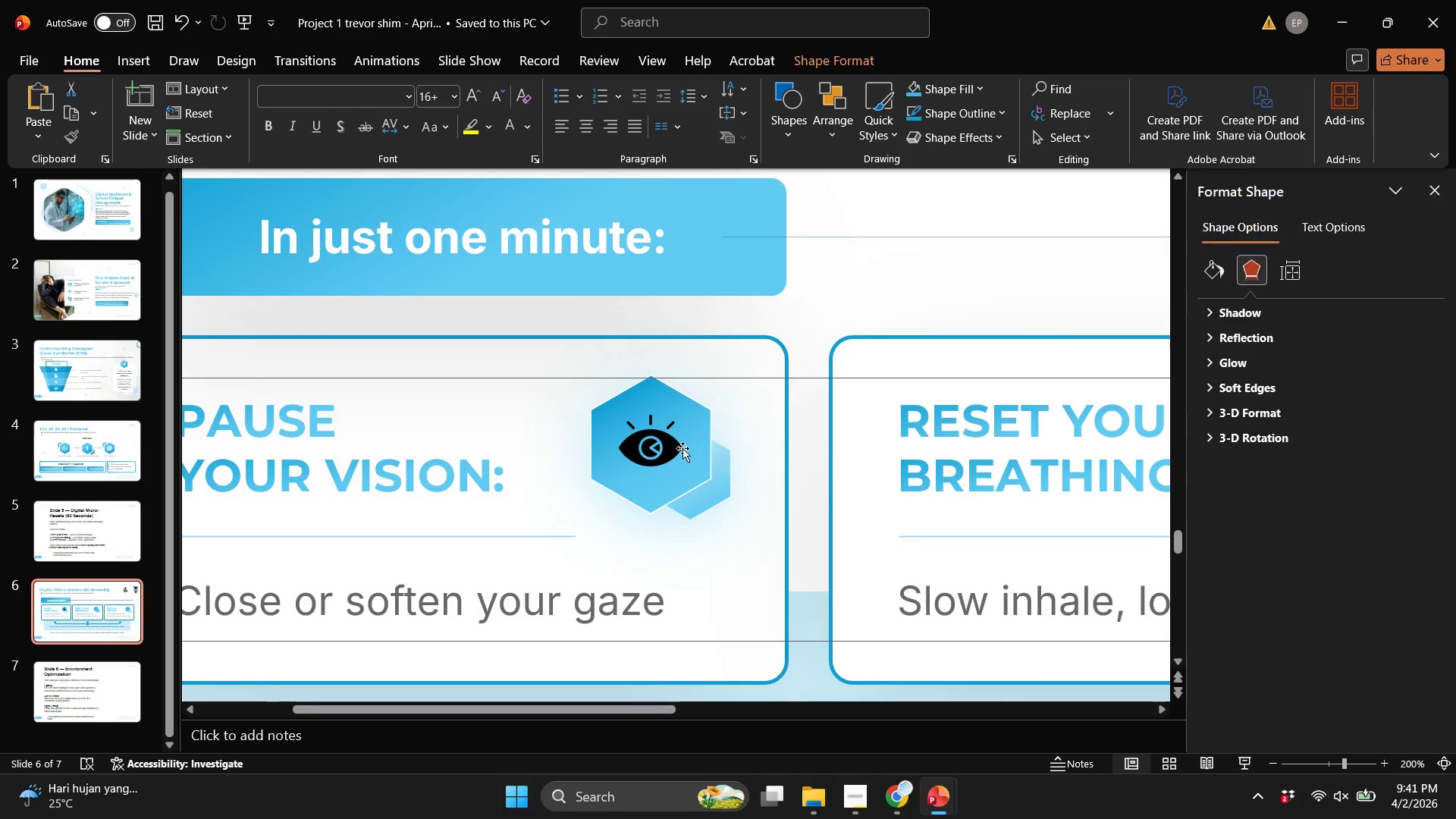 
double_click([646, 441])
 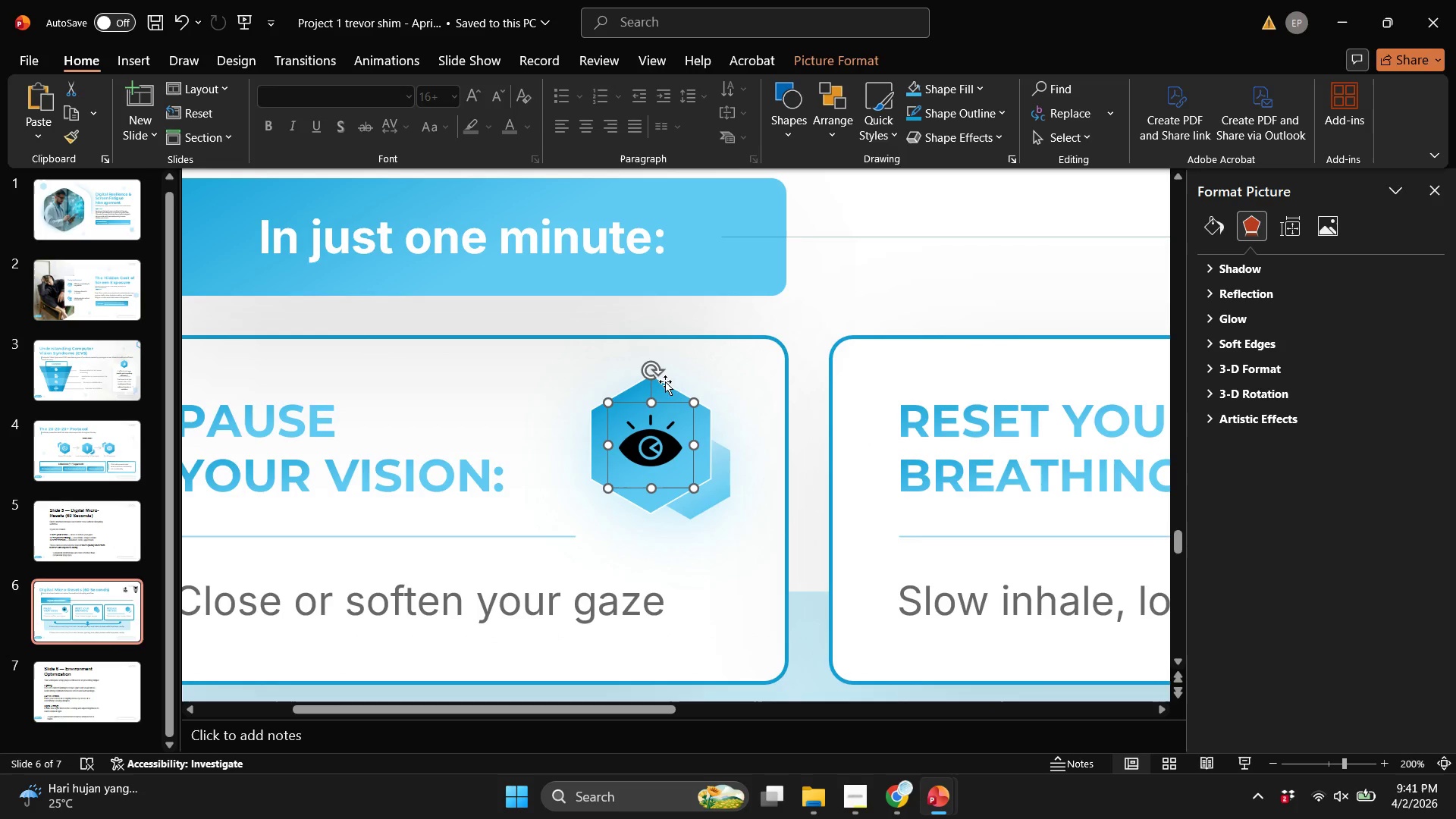 
hold_key(key=ShiftLeft, duration=0.48)
left_click([654, 389])
 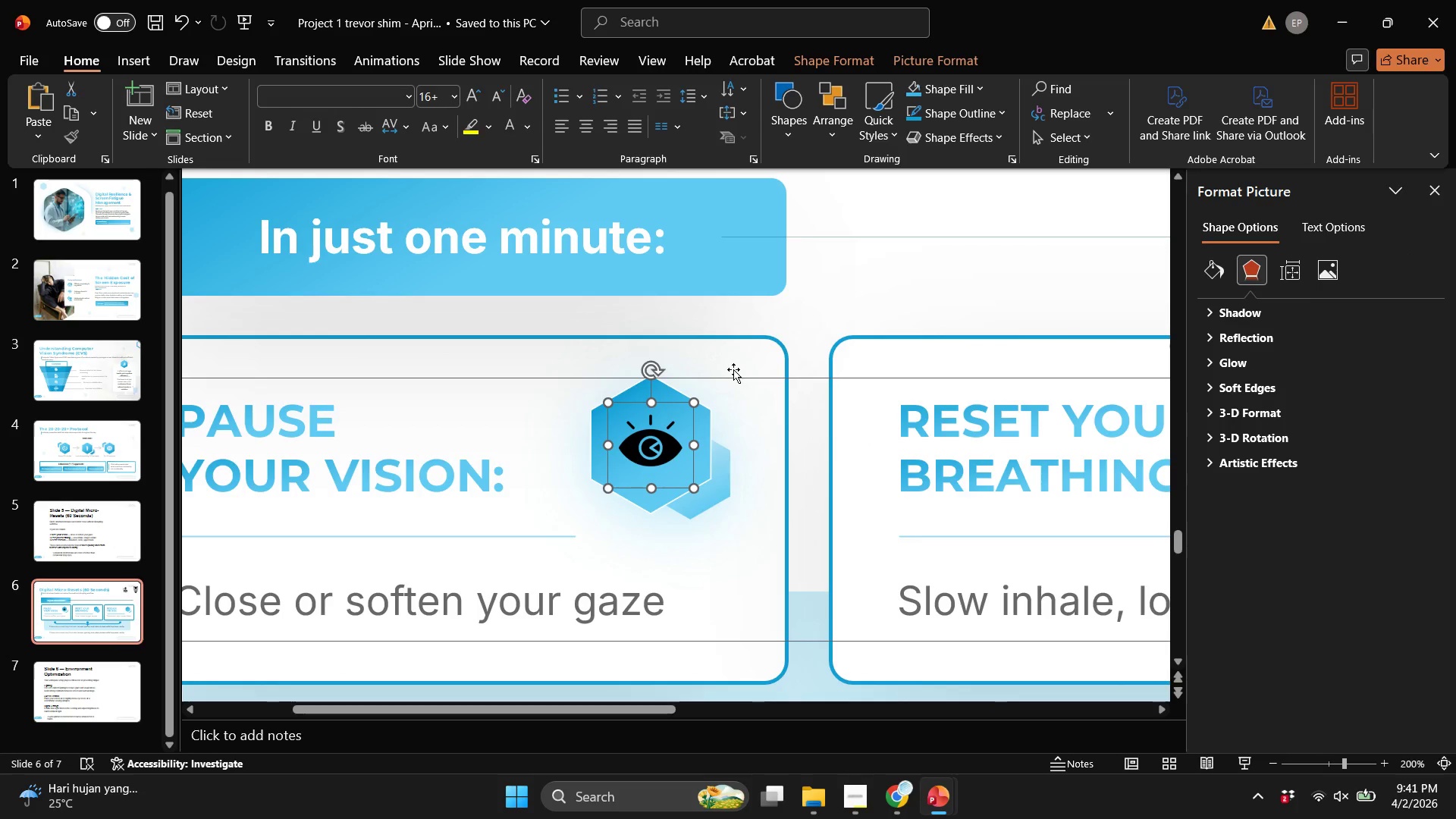 
key(Control+Shift+G)
 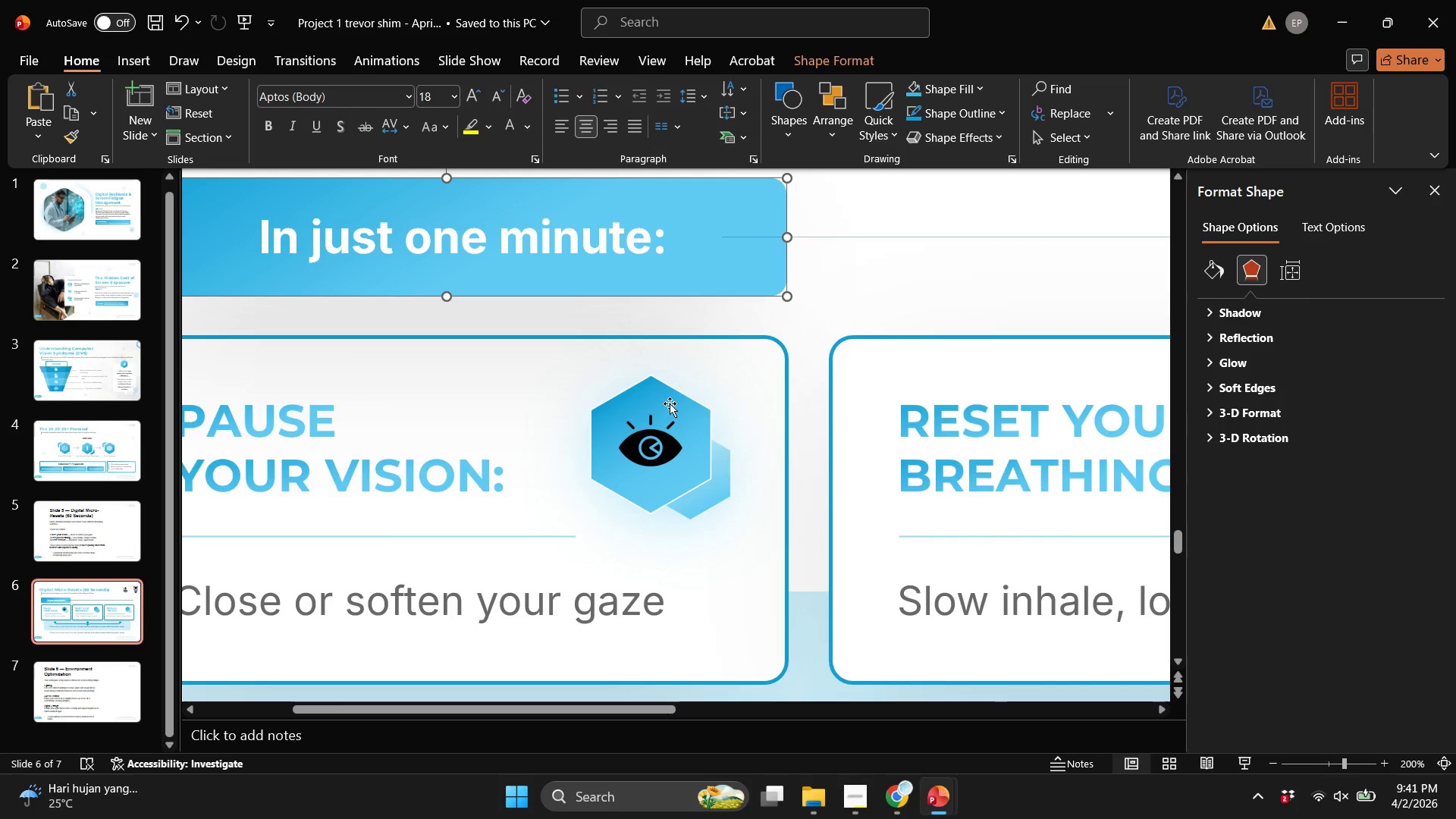 
double_click([670, 400])
 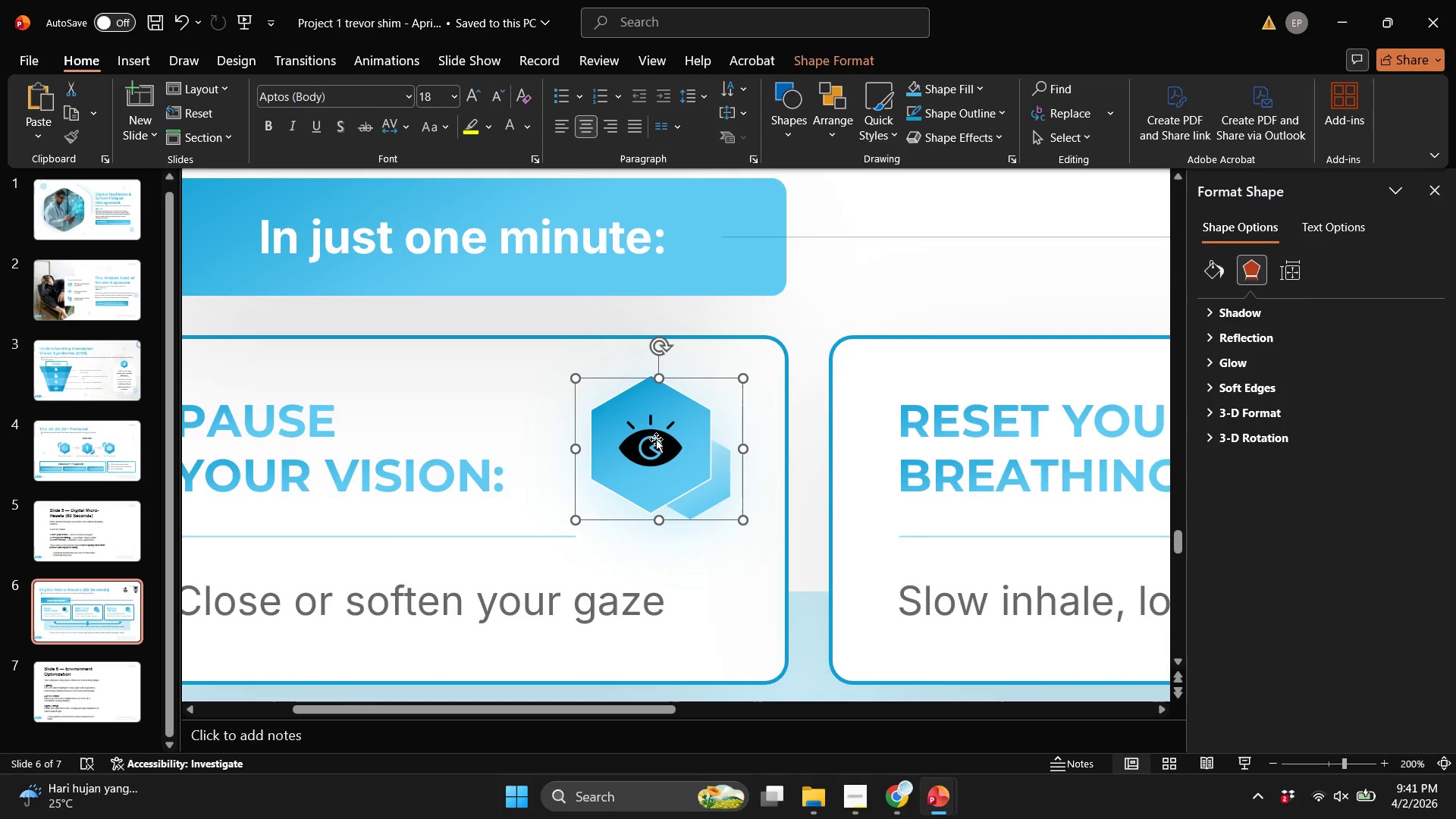 
hold_key(key=ShiftLeft, duration=0.31)
triple_click([657, 444])
 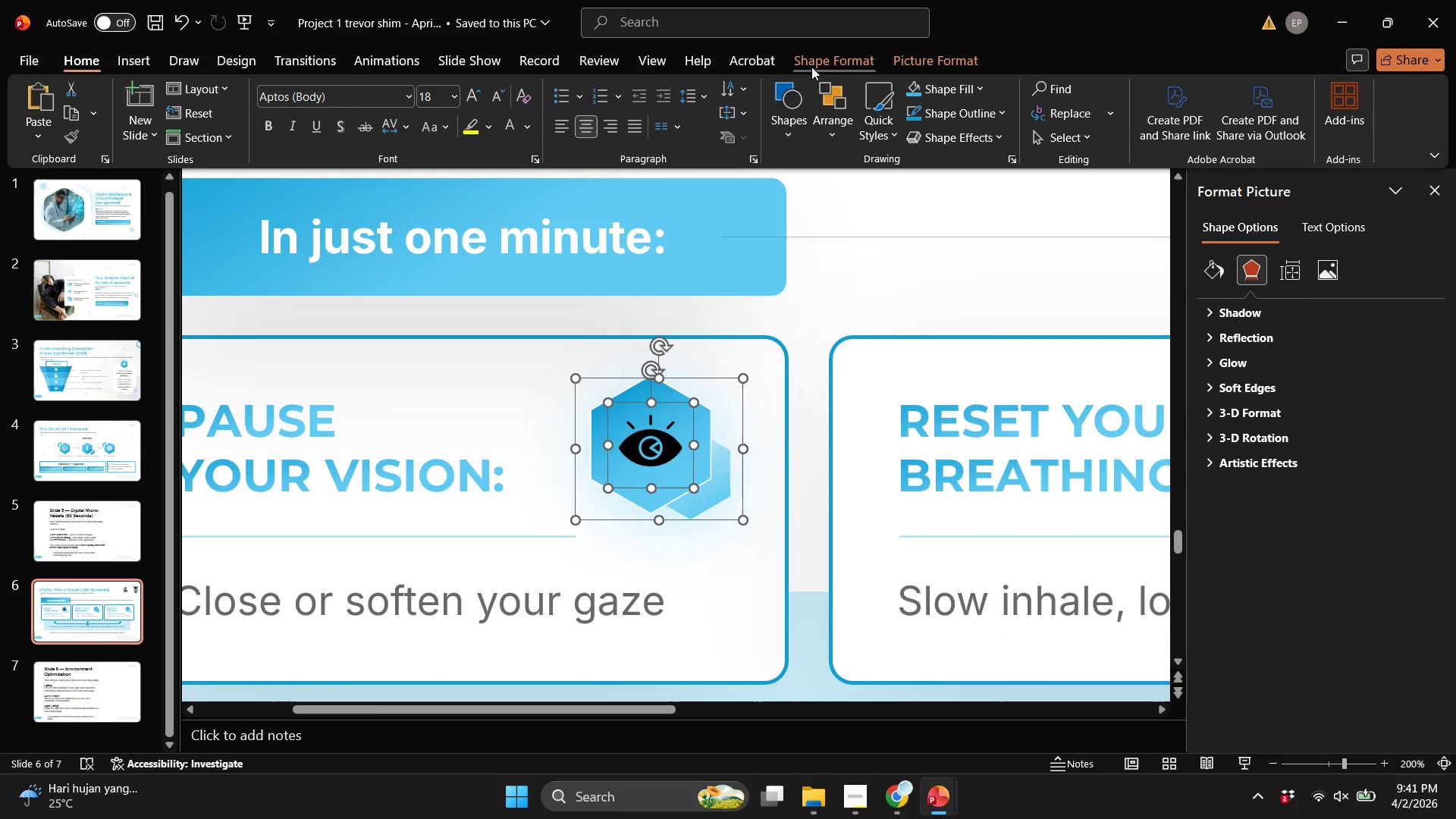 
left_click([852, 69])
 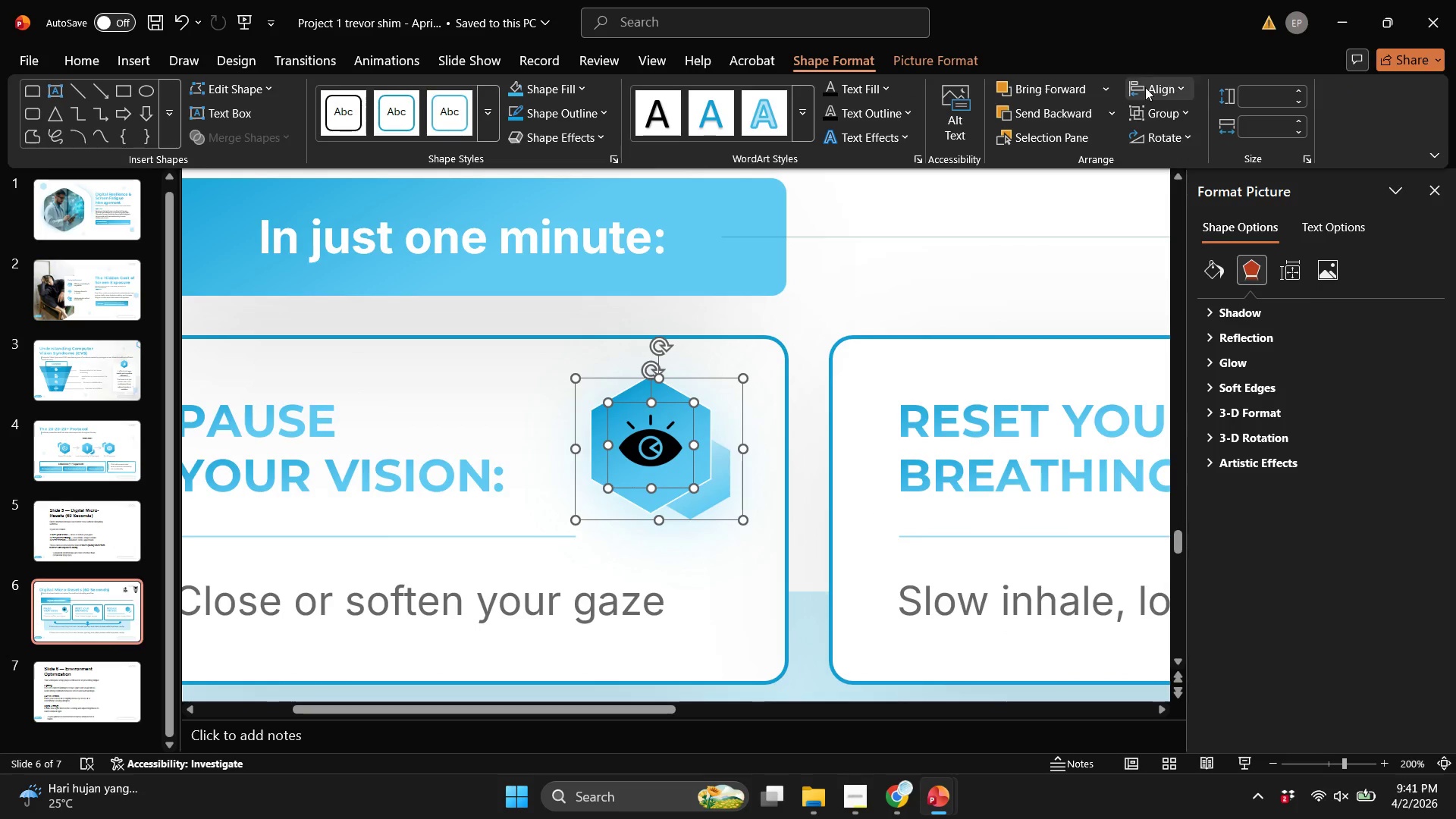 
left_click([1145, 87])
 